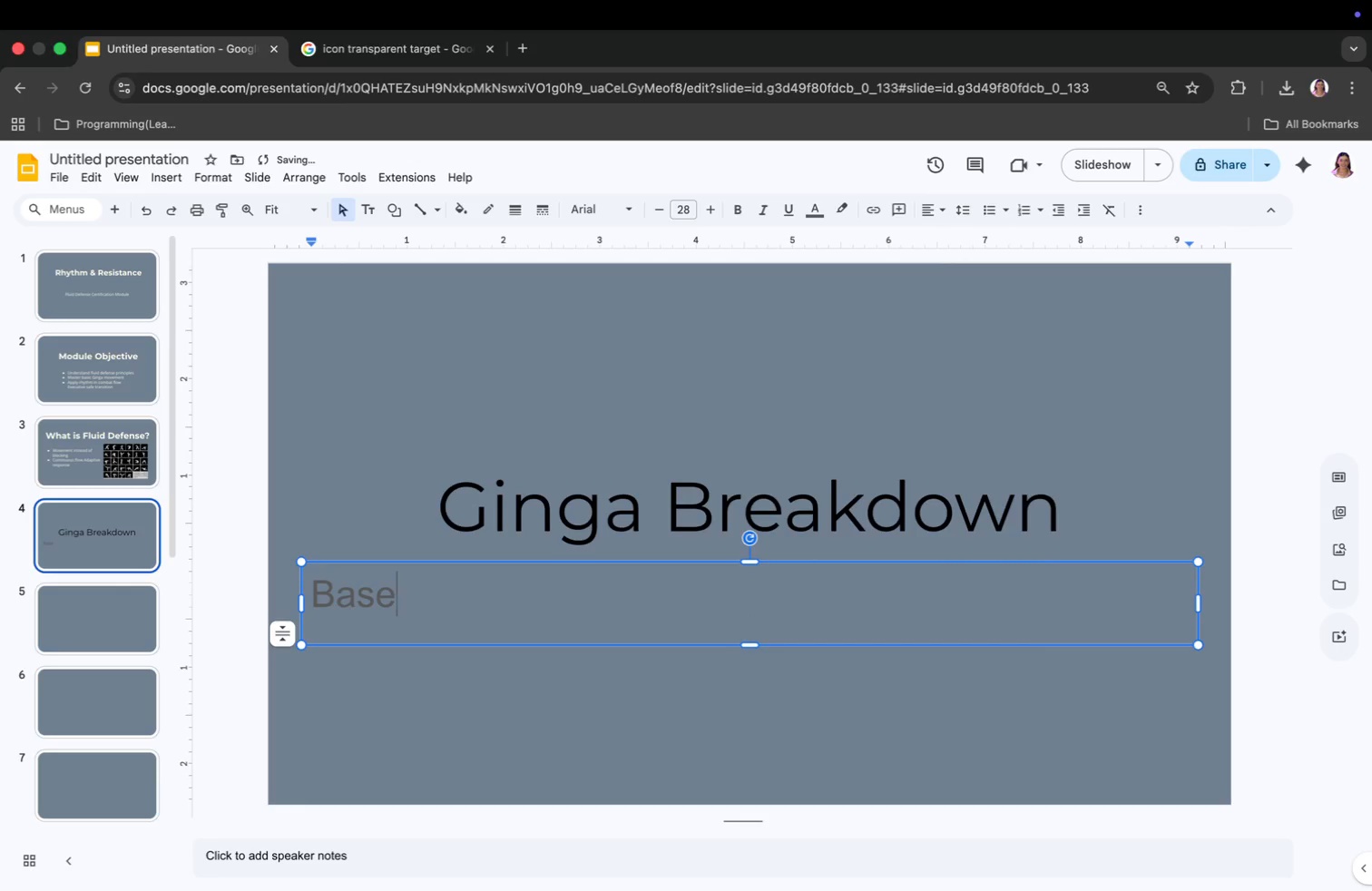 
key(Backspace)
 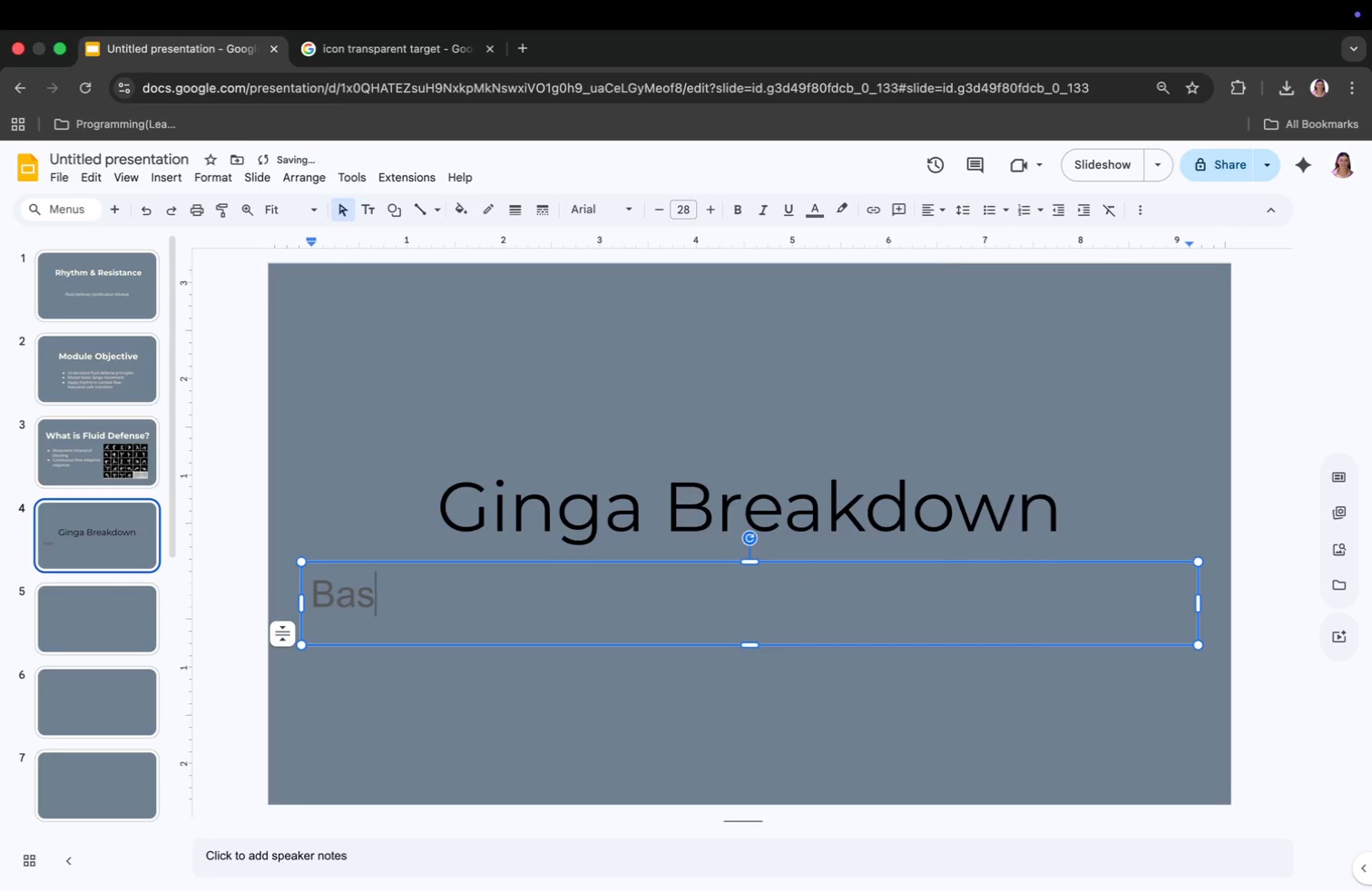 
key(Backspace)
 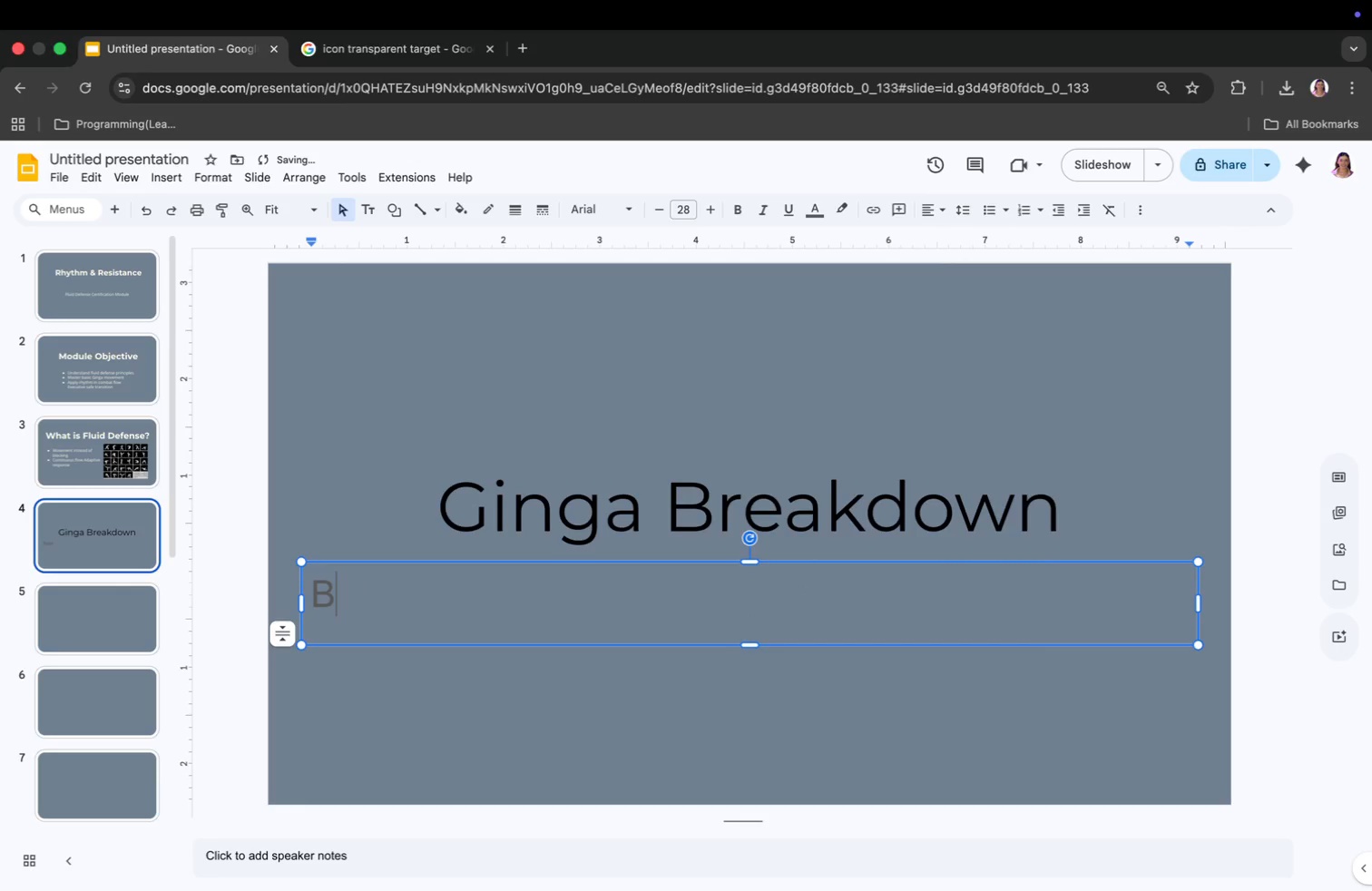 
key(Backspace)
 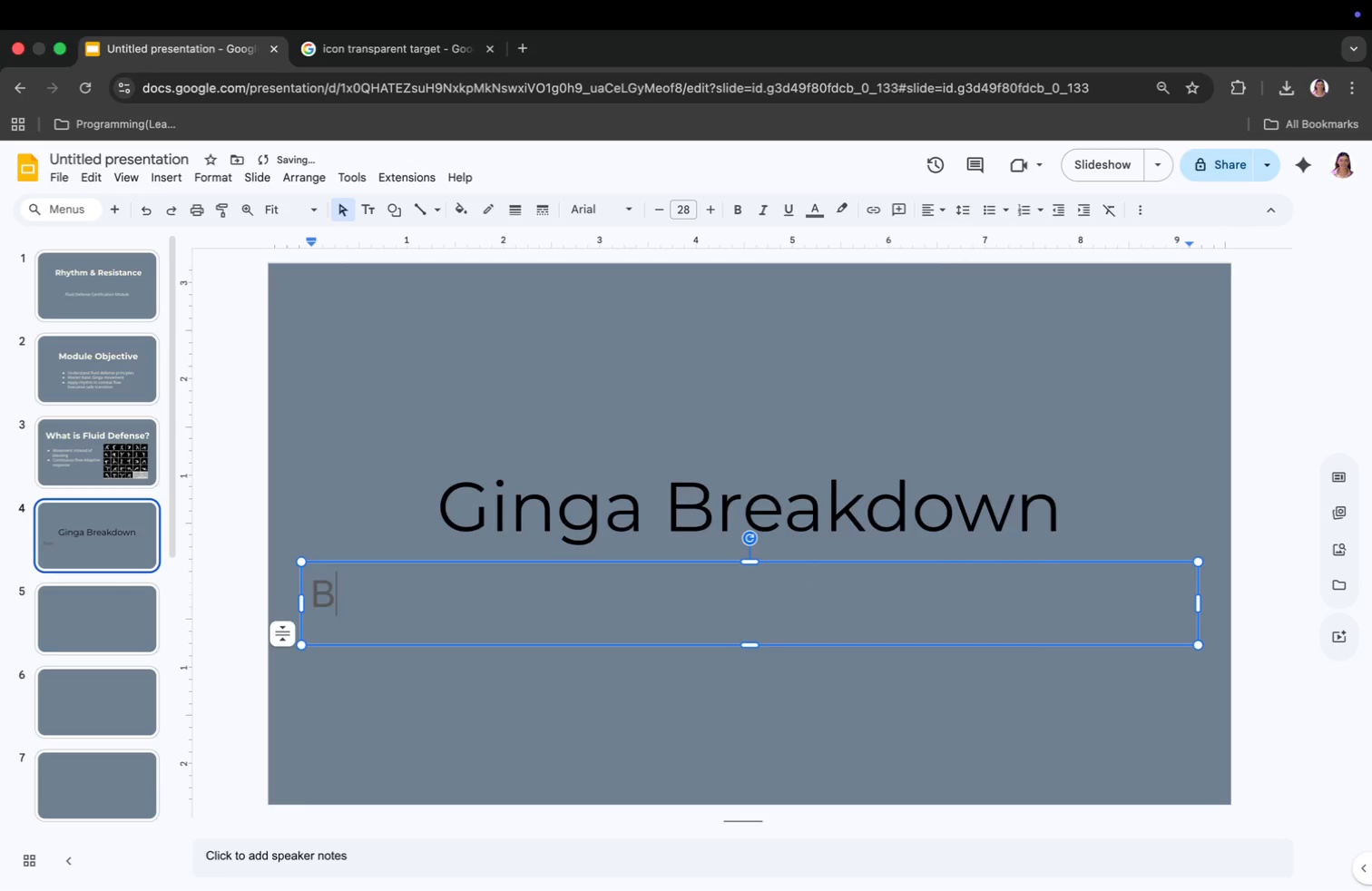 
key(Backspace)
 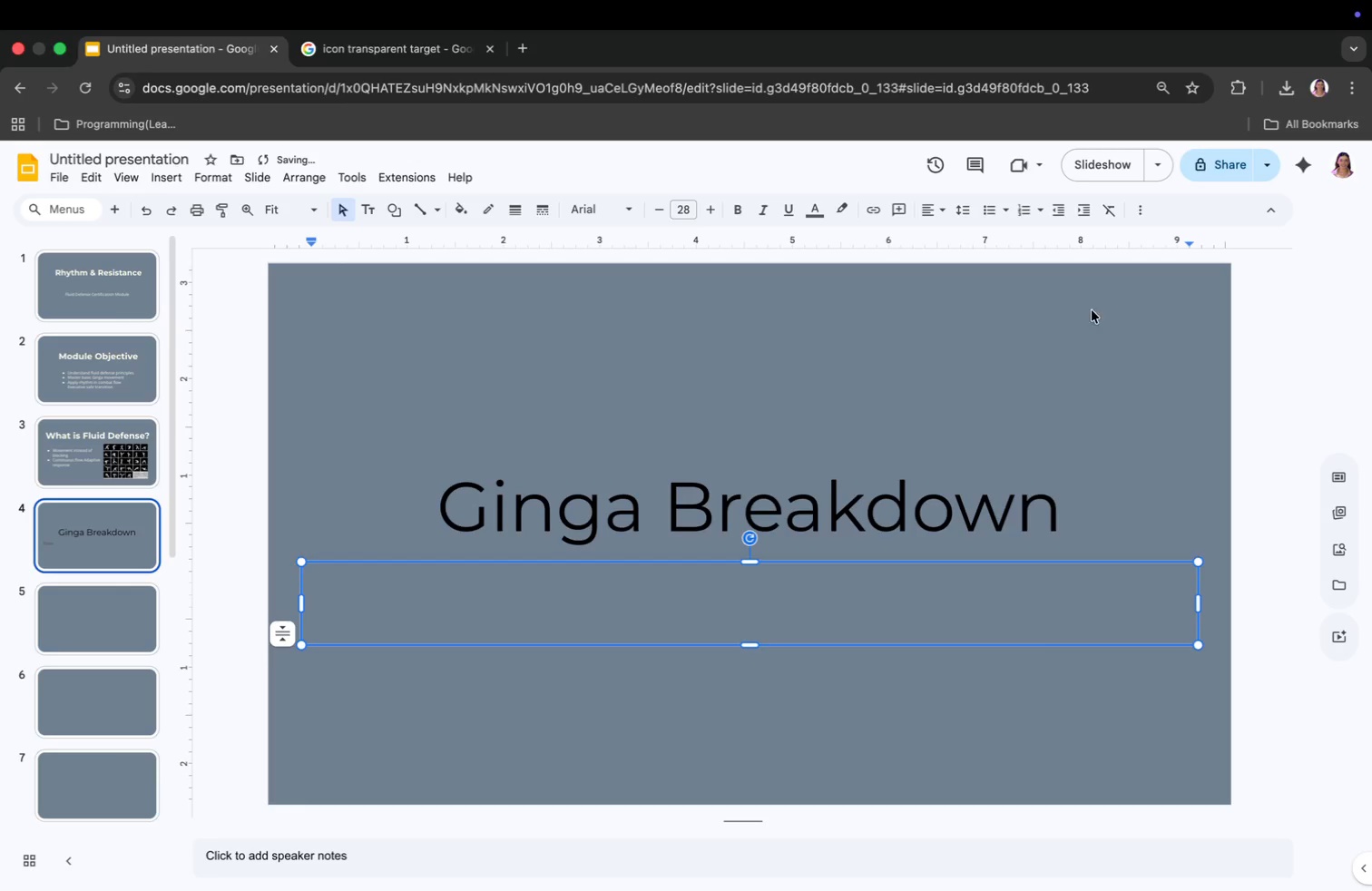 
left_click([992, 201])
 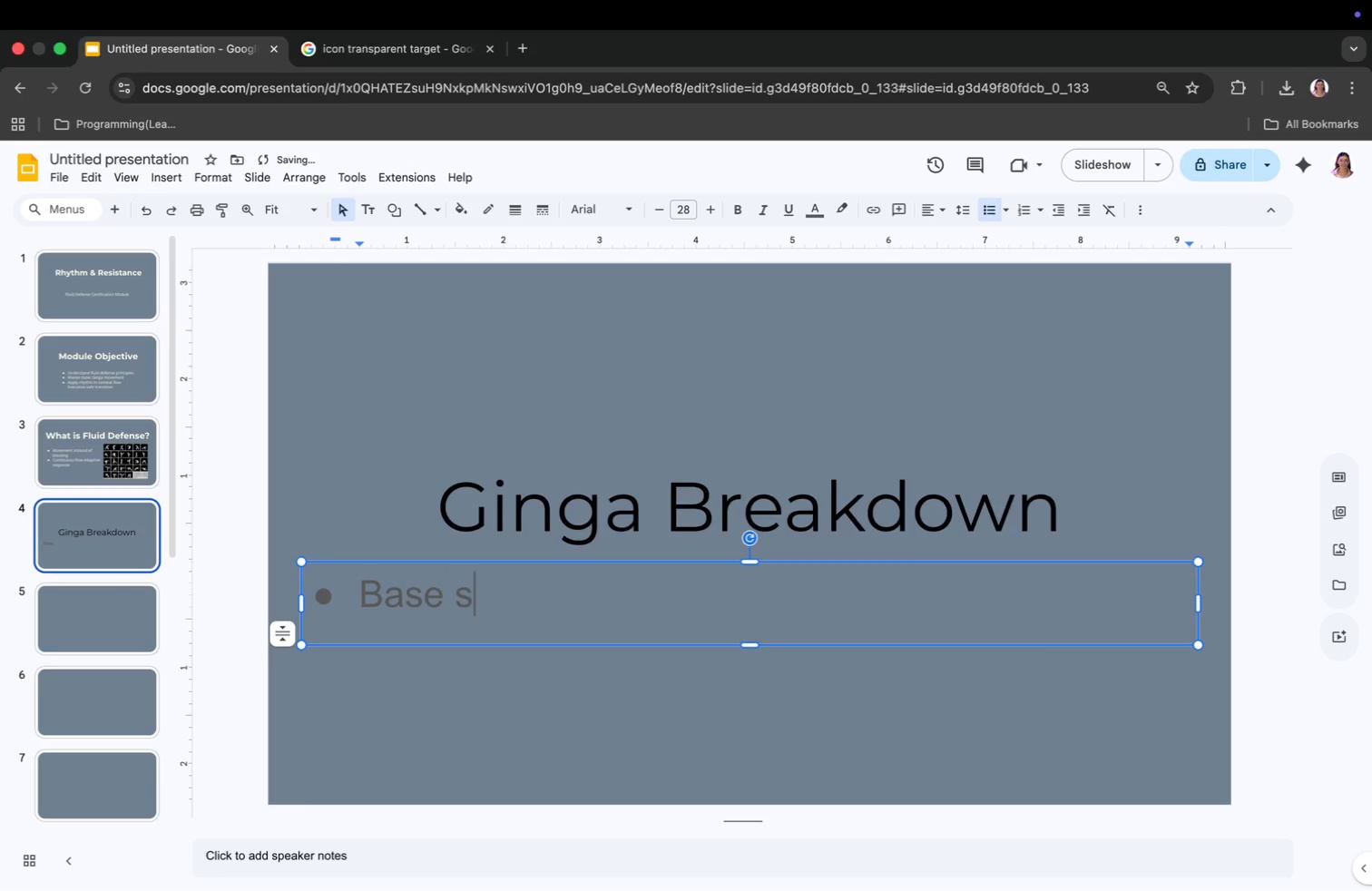 
type(Base as)
key(Backspace)
key(Backspace)
type(stance)
 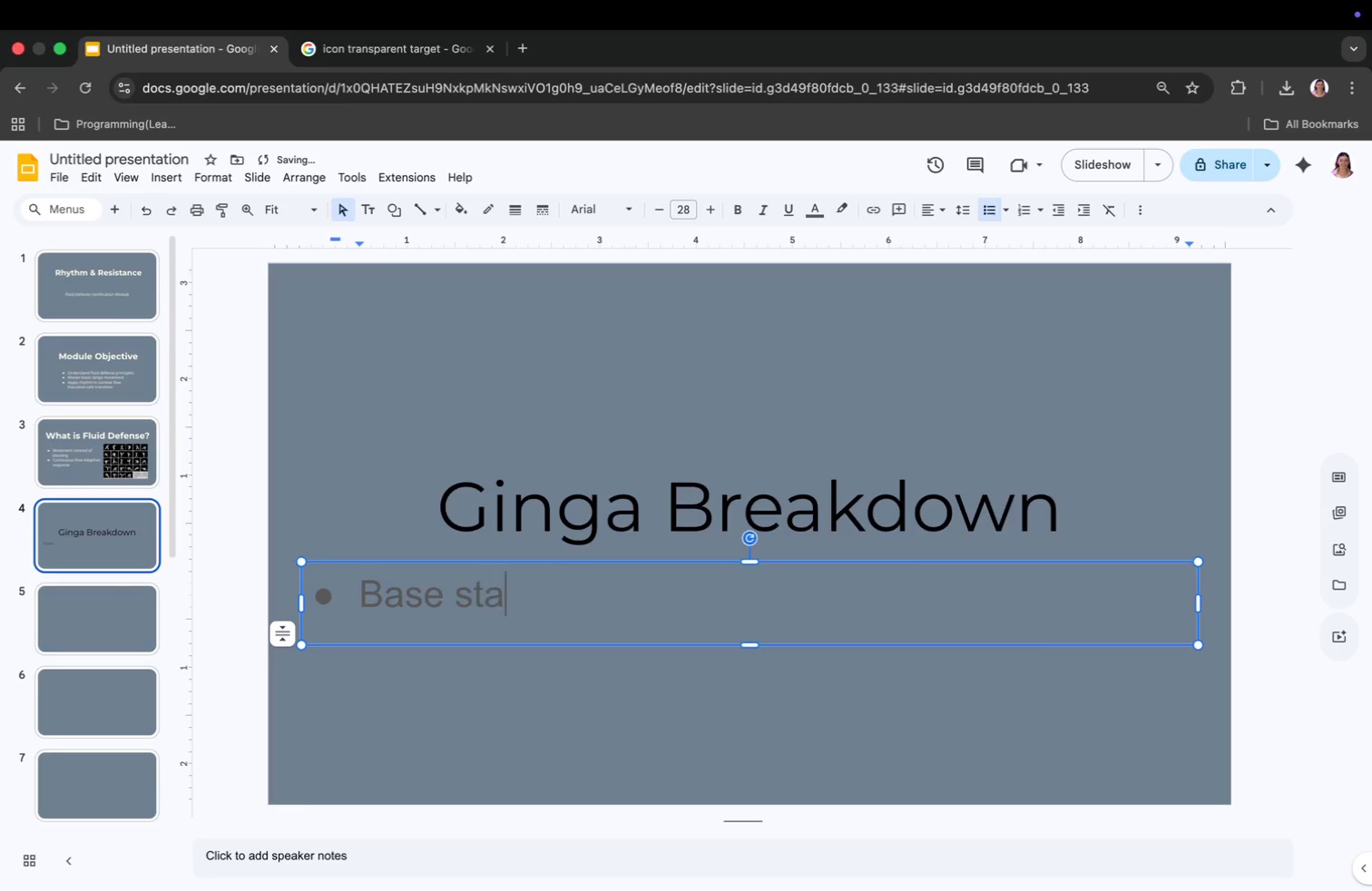 
key(Enter)
 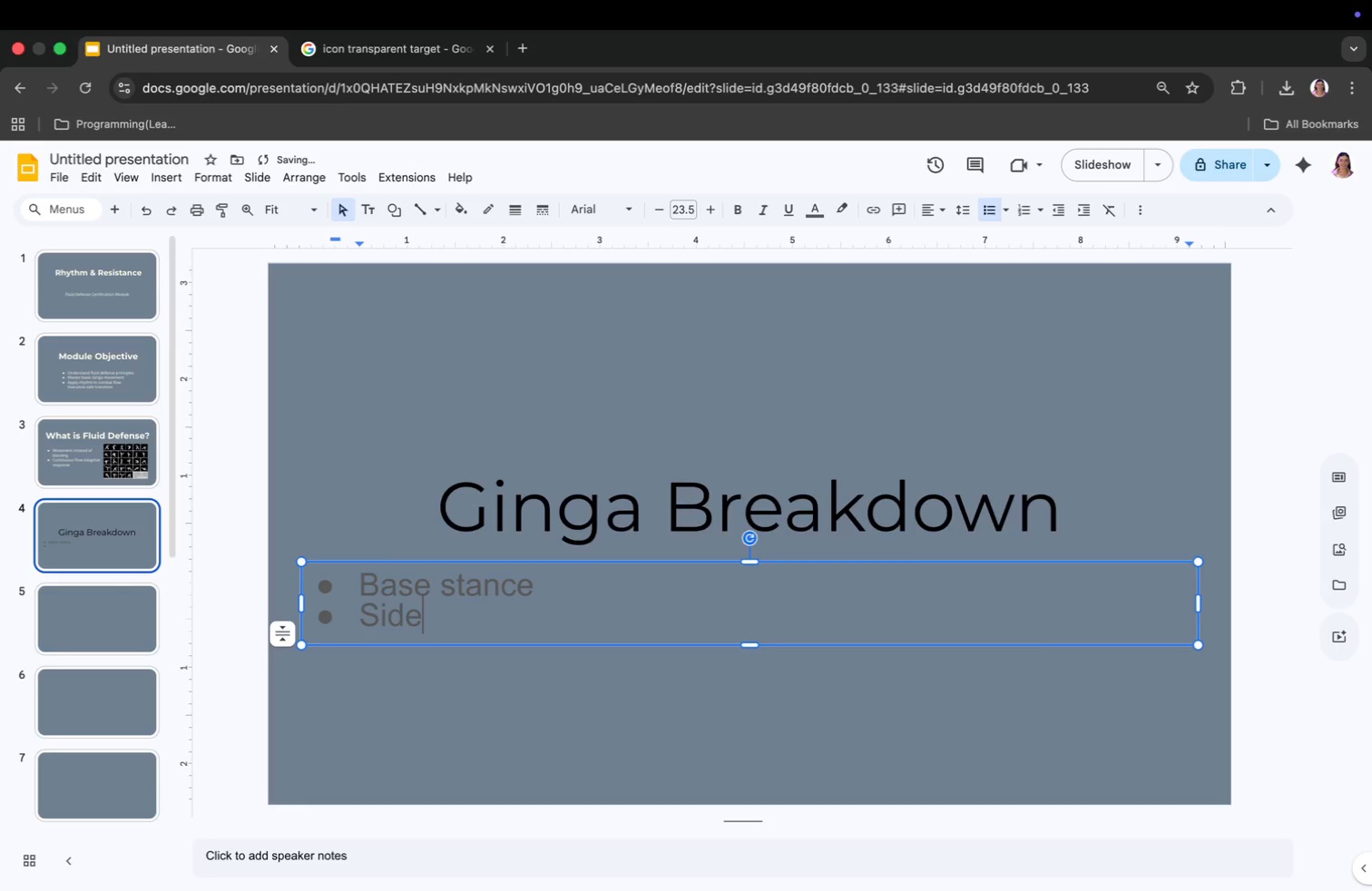 
type(side)
key(Backspace)
key(Backspace)
key(Backspace)
key(Backspace)
type(Side step)
 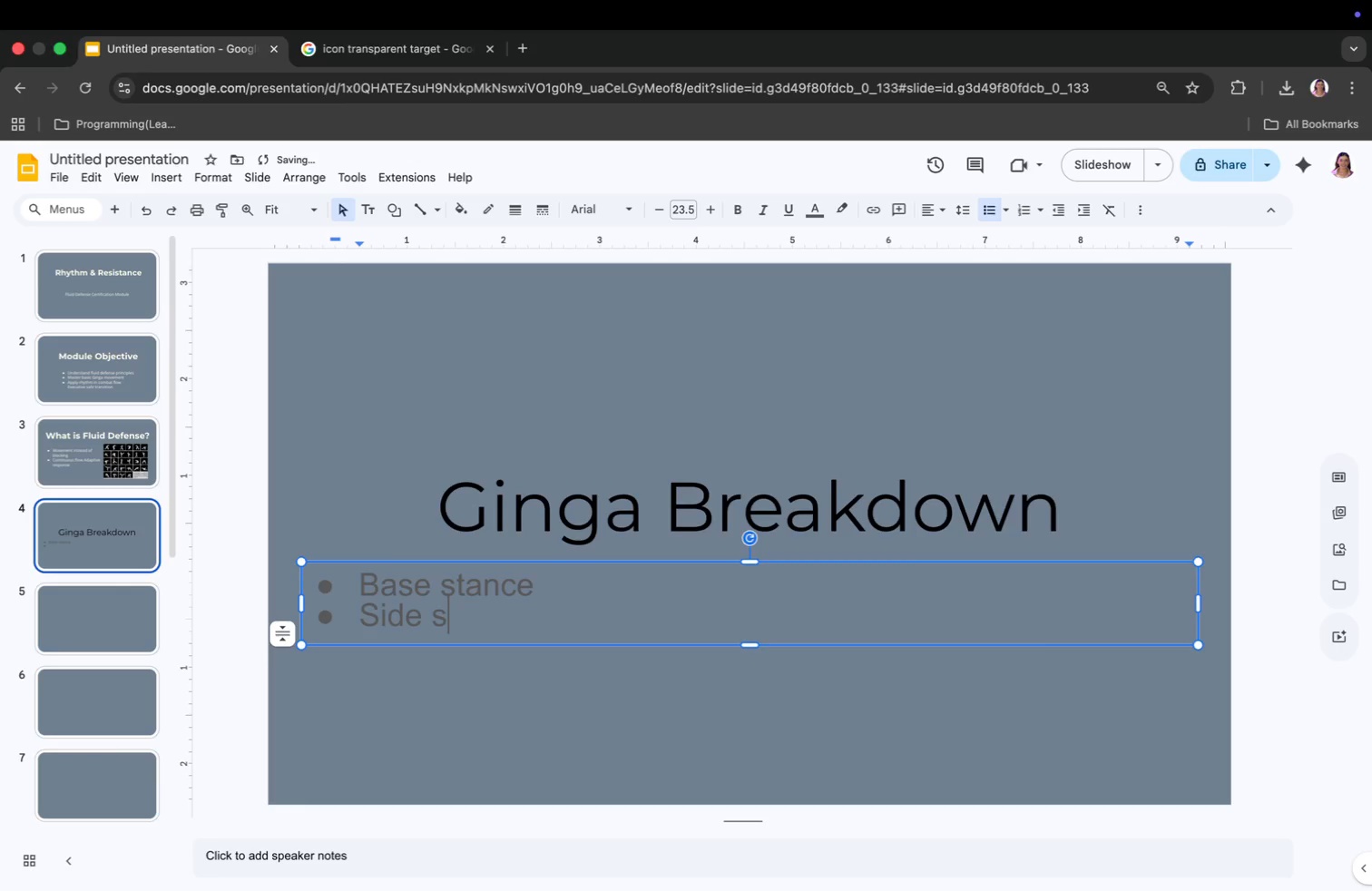 
key(Enter)
 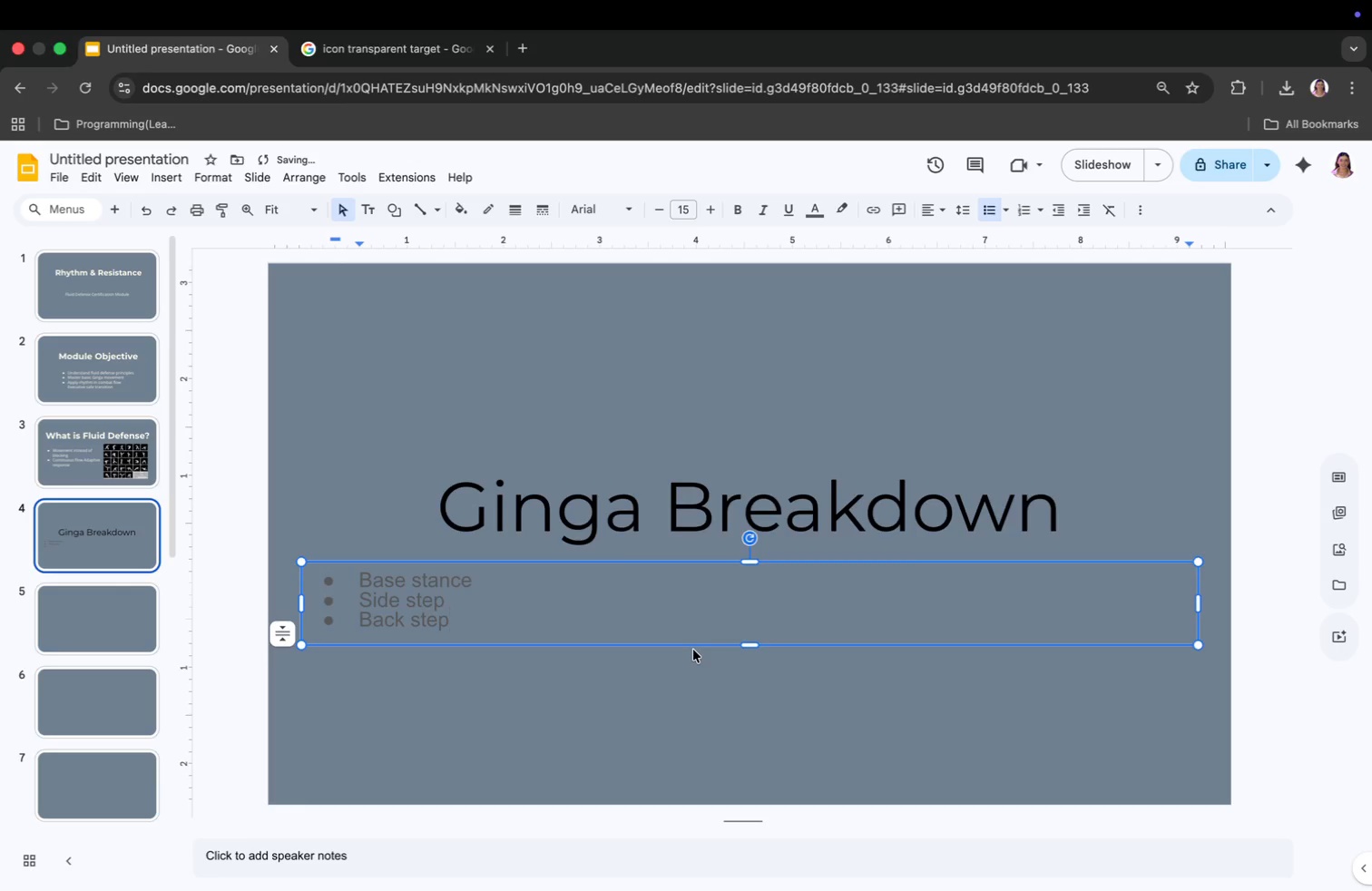 
type(Back step)
 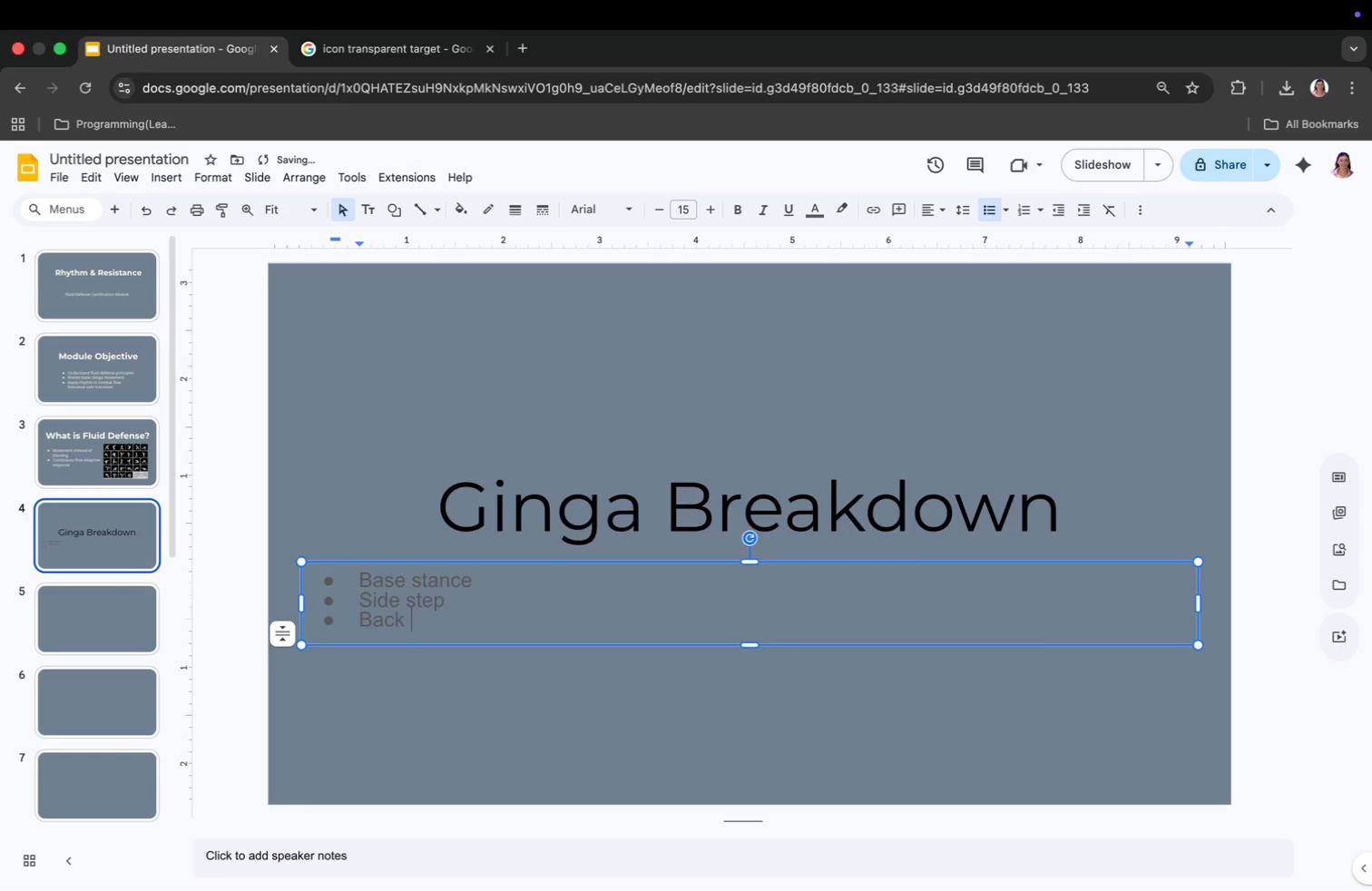 
left_click([632, 535])
 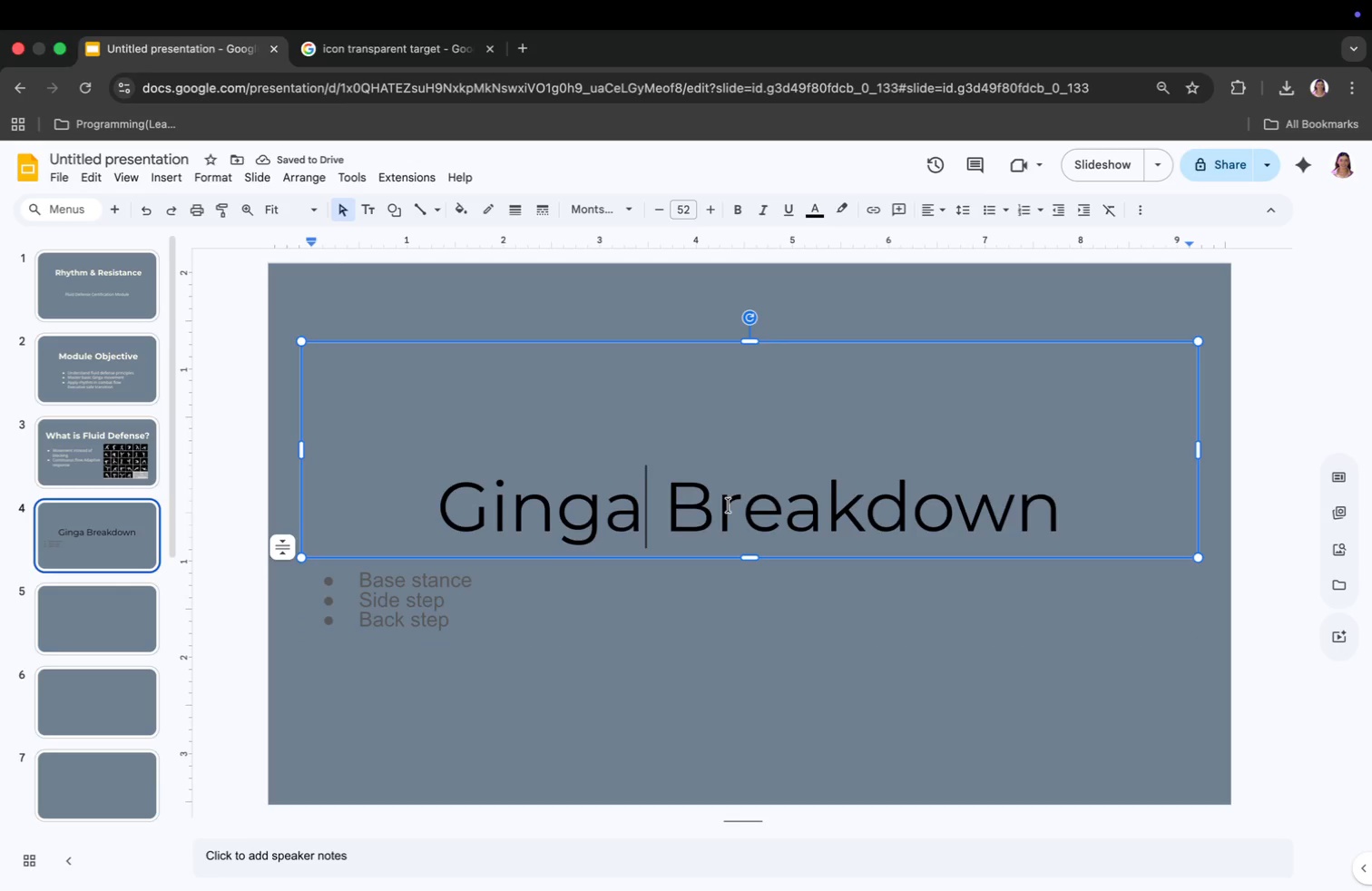 
key(Meta+CommandLeft)
 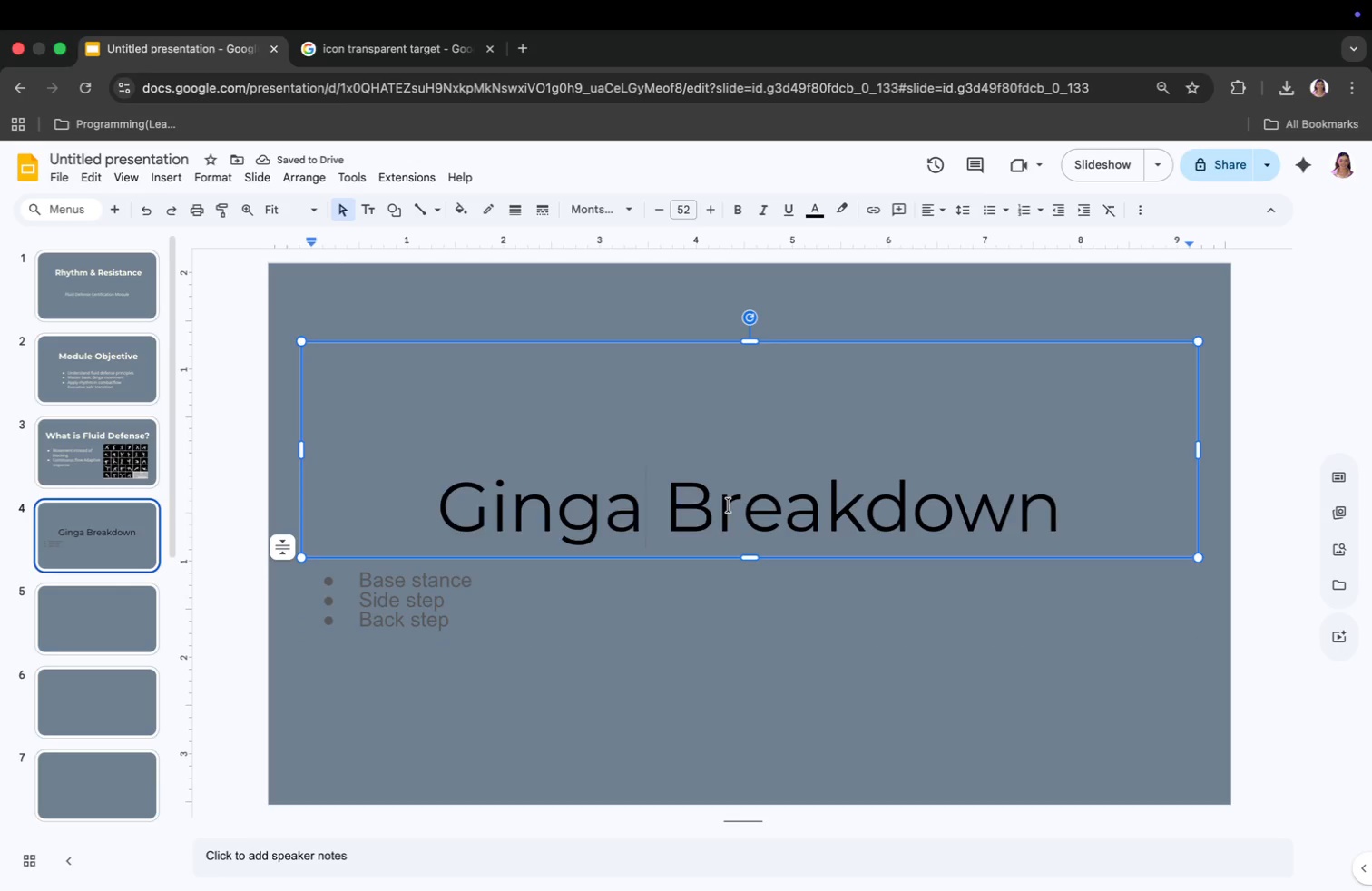 
key(Meta+A)
 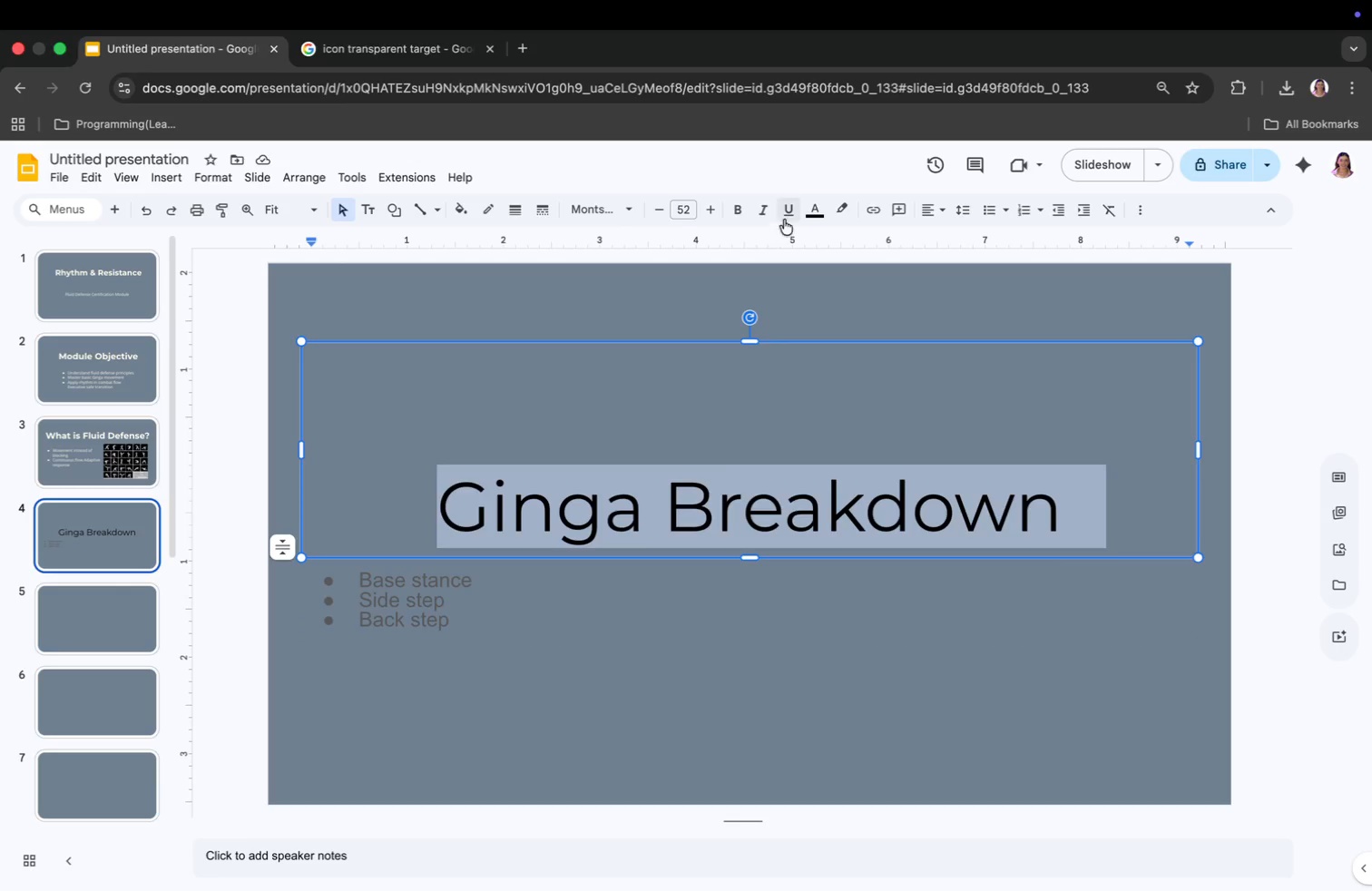 
left_click([742, 207])
 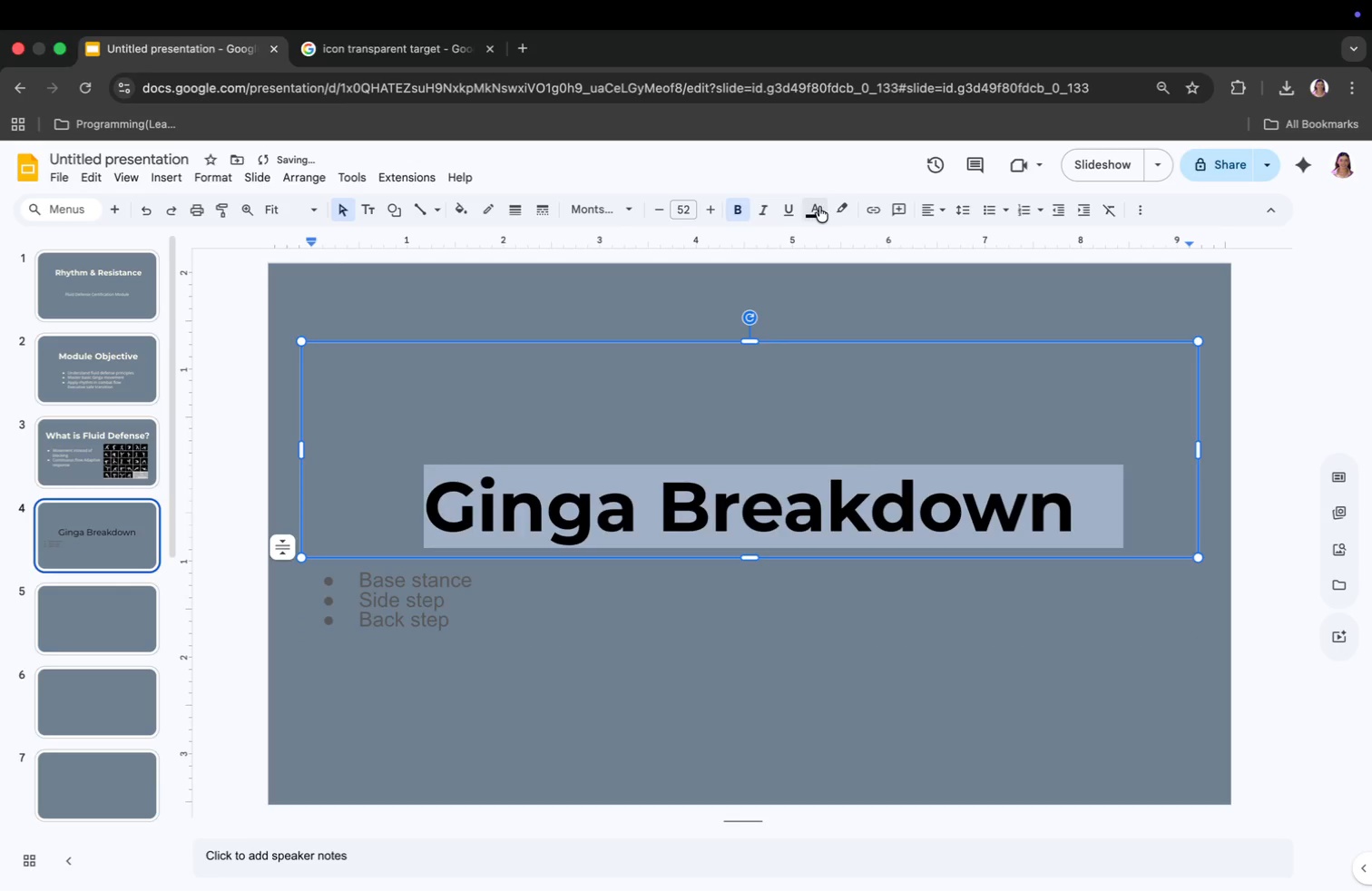 
left_click([817, 205])
 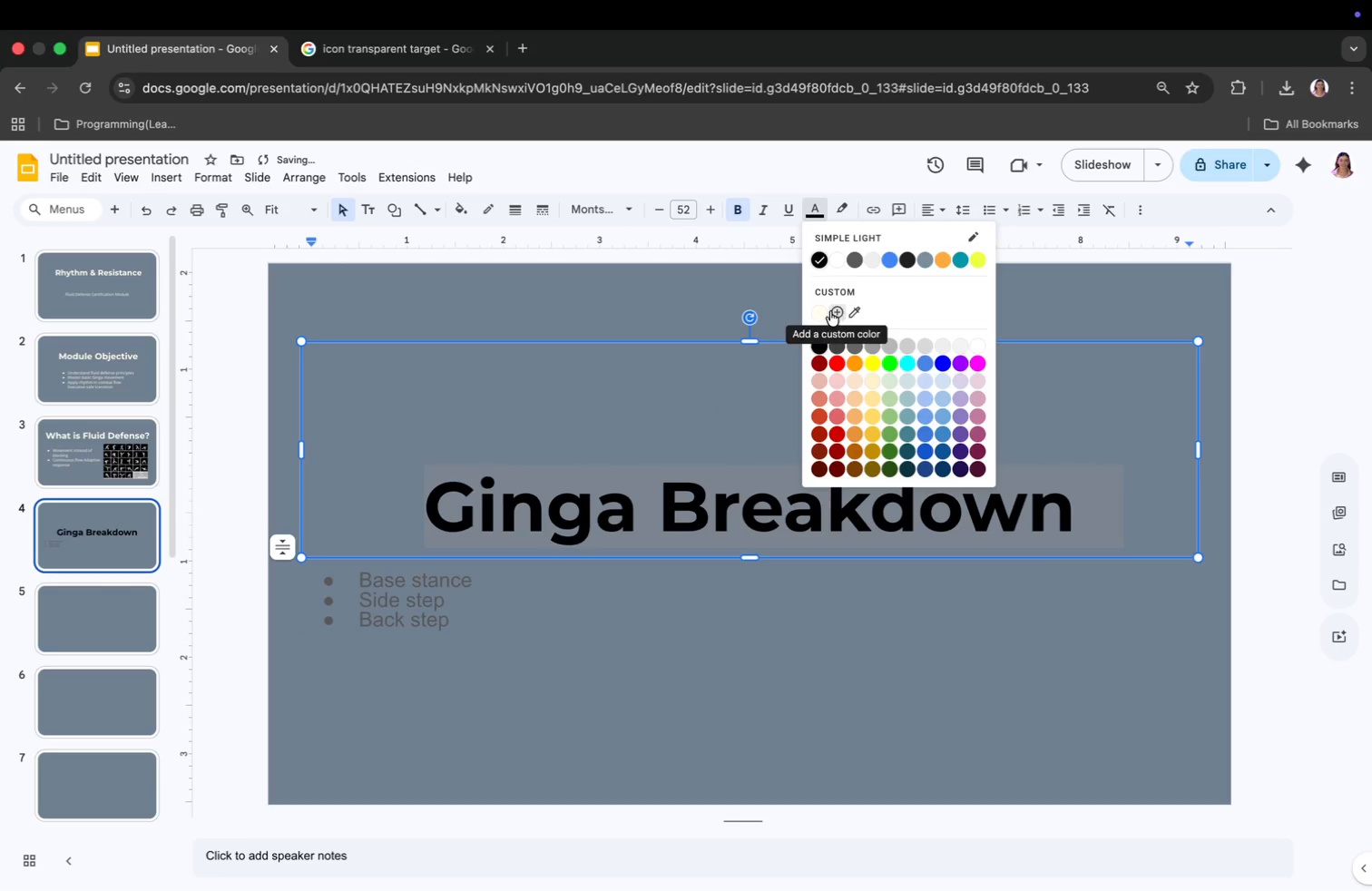 
left_click([808, 313])
 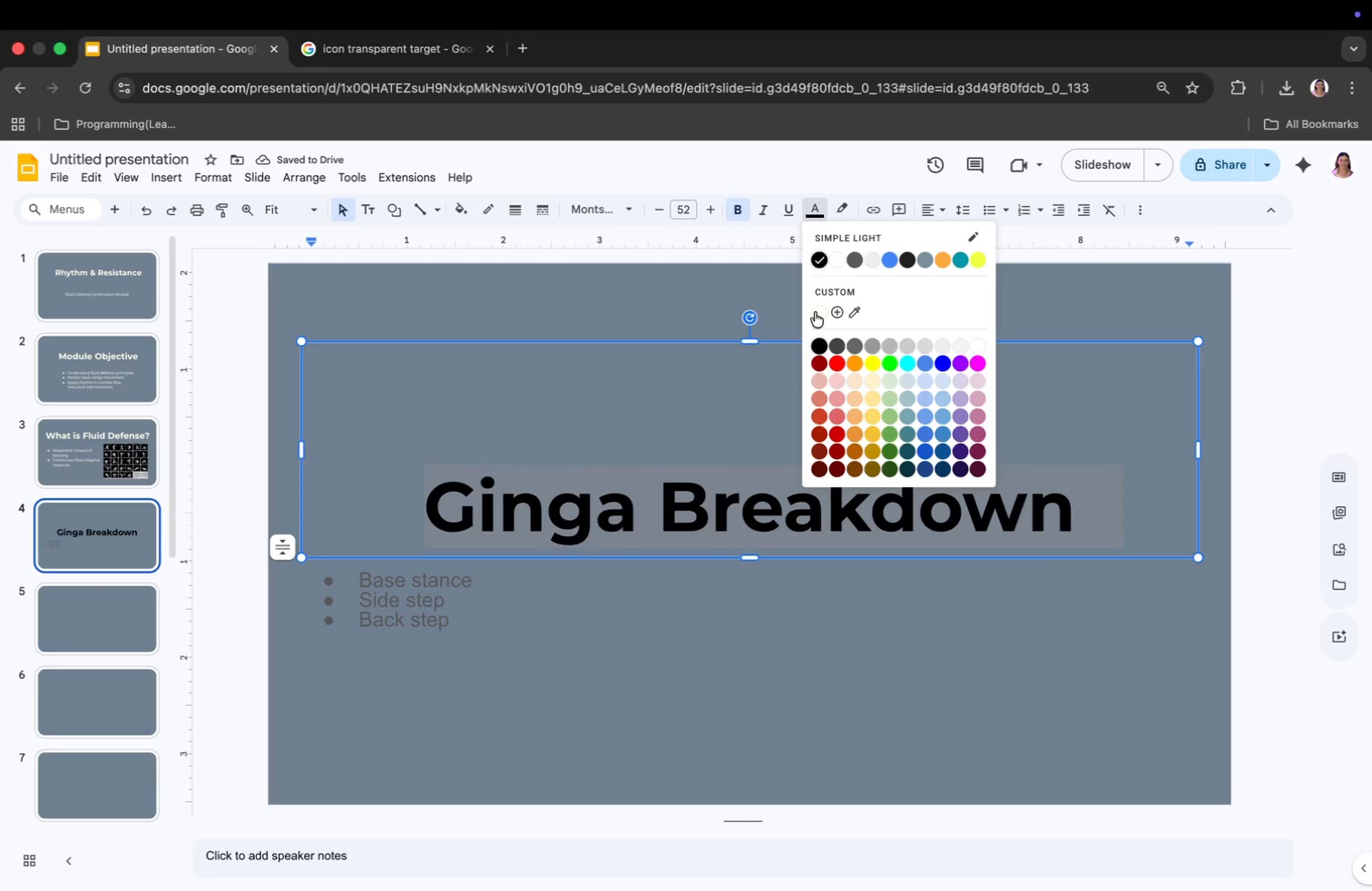 
left_click([817, 311])
 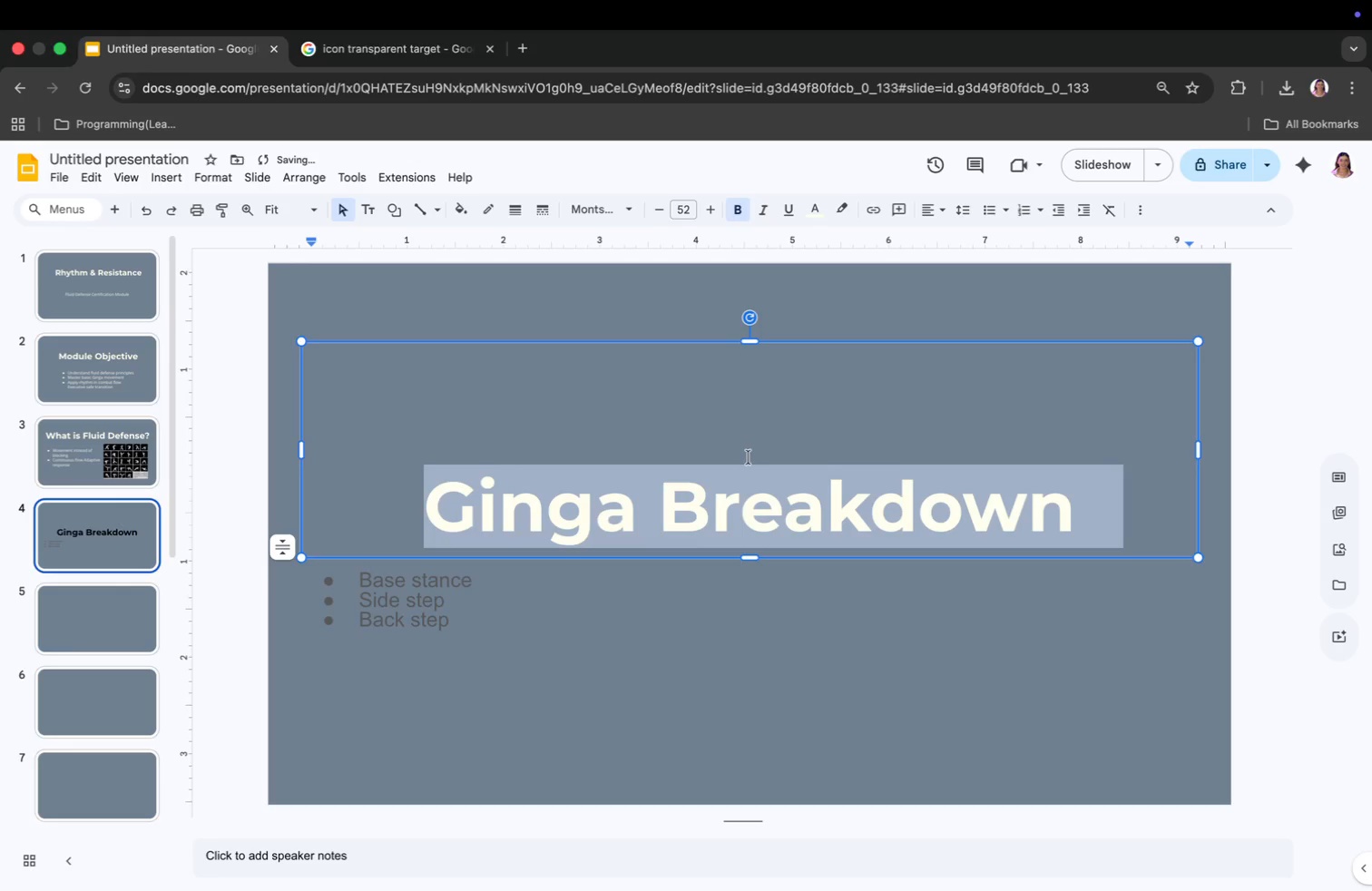 
left_click_drag(start_coordinate=[749, 342], to_coordinate=[777, 440])
 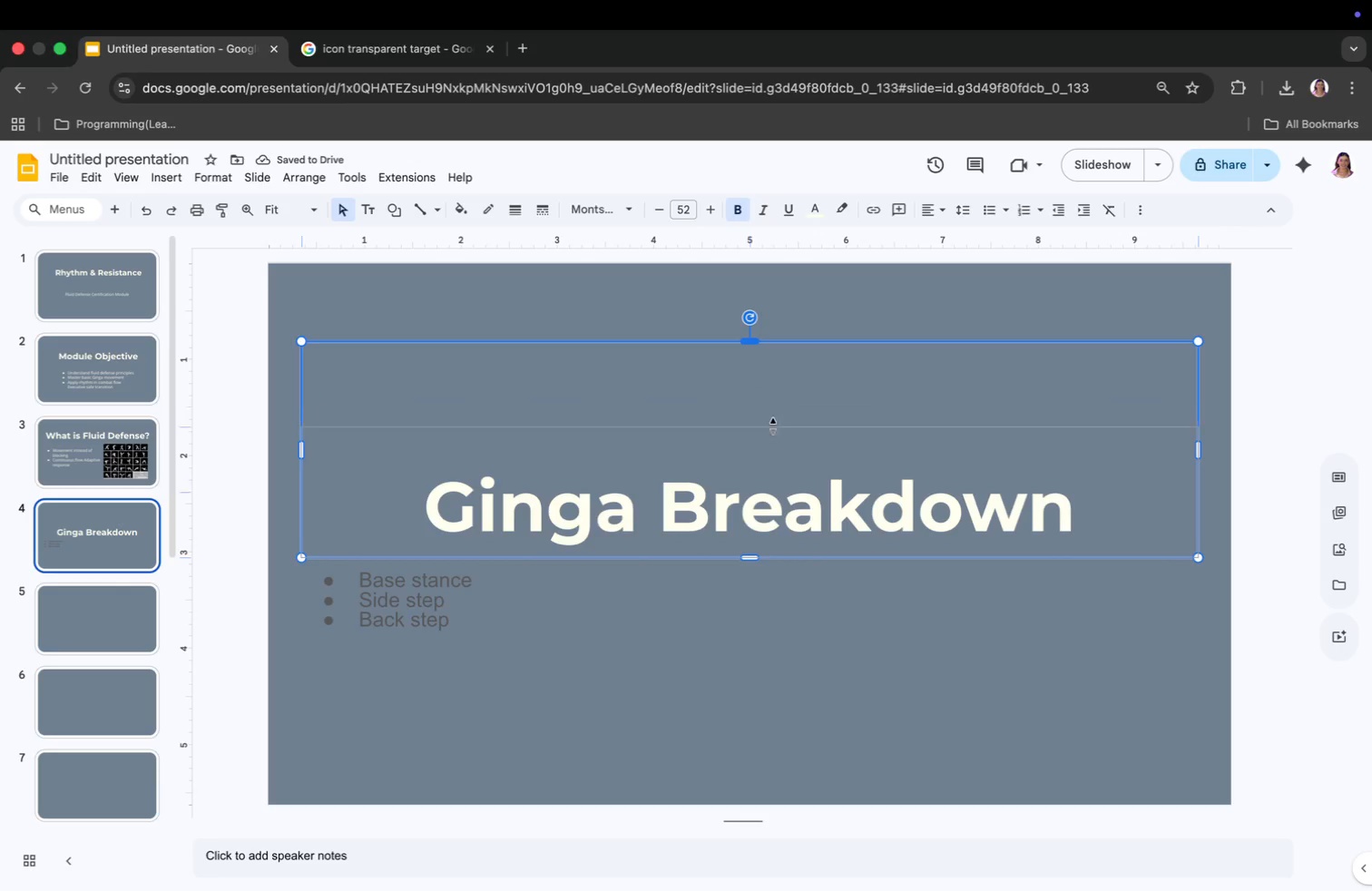 
left_click_drag(start_coordinate=[750, 453], to_coordinate=[748, 364])
 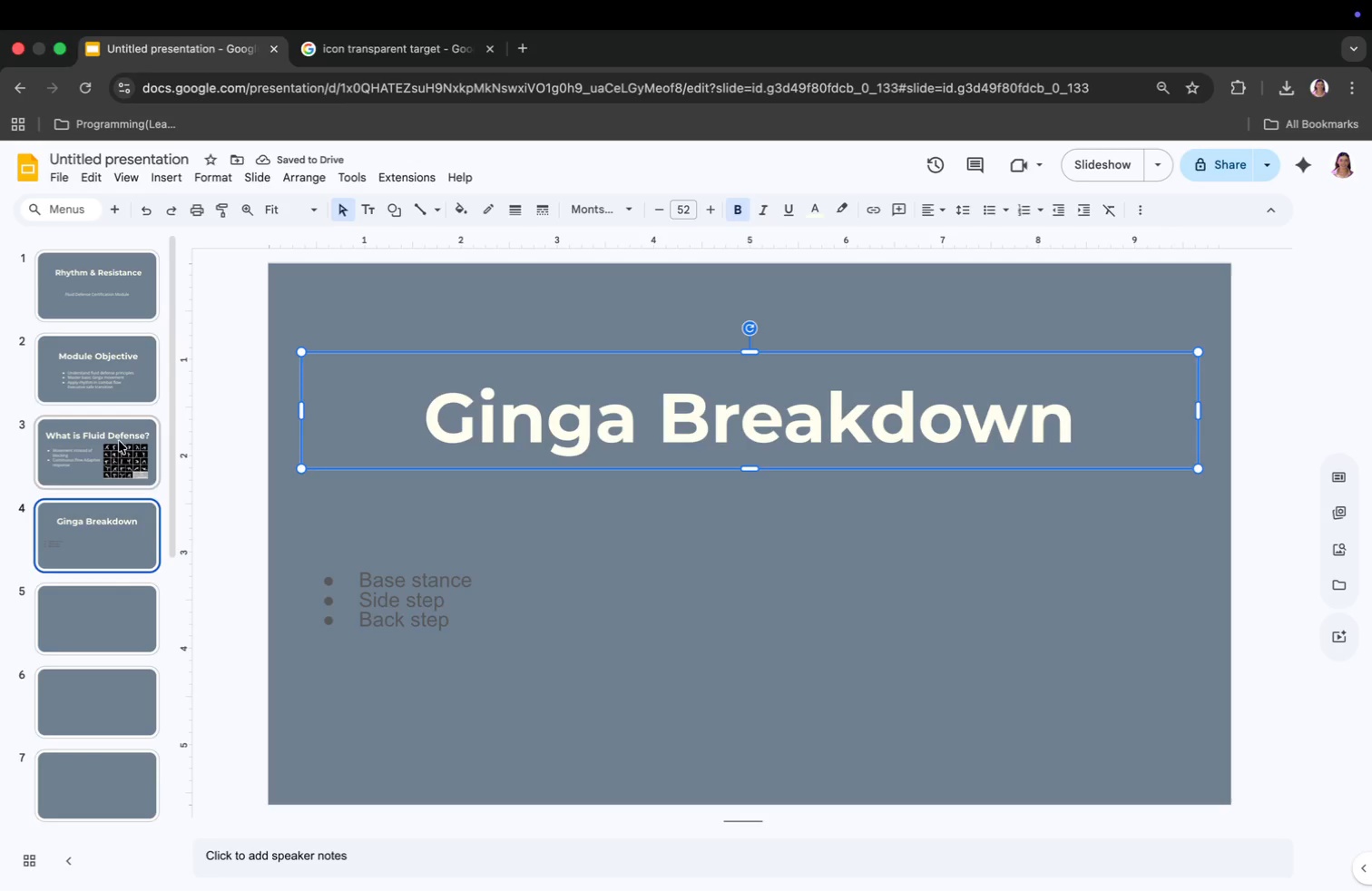 
wait(7.22)
 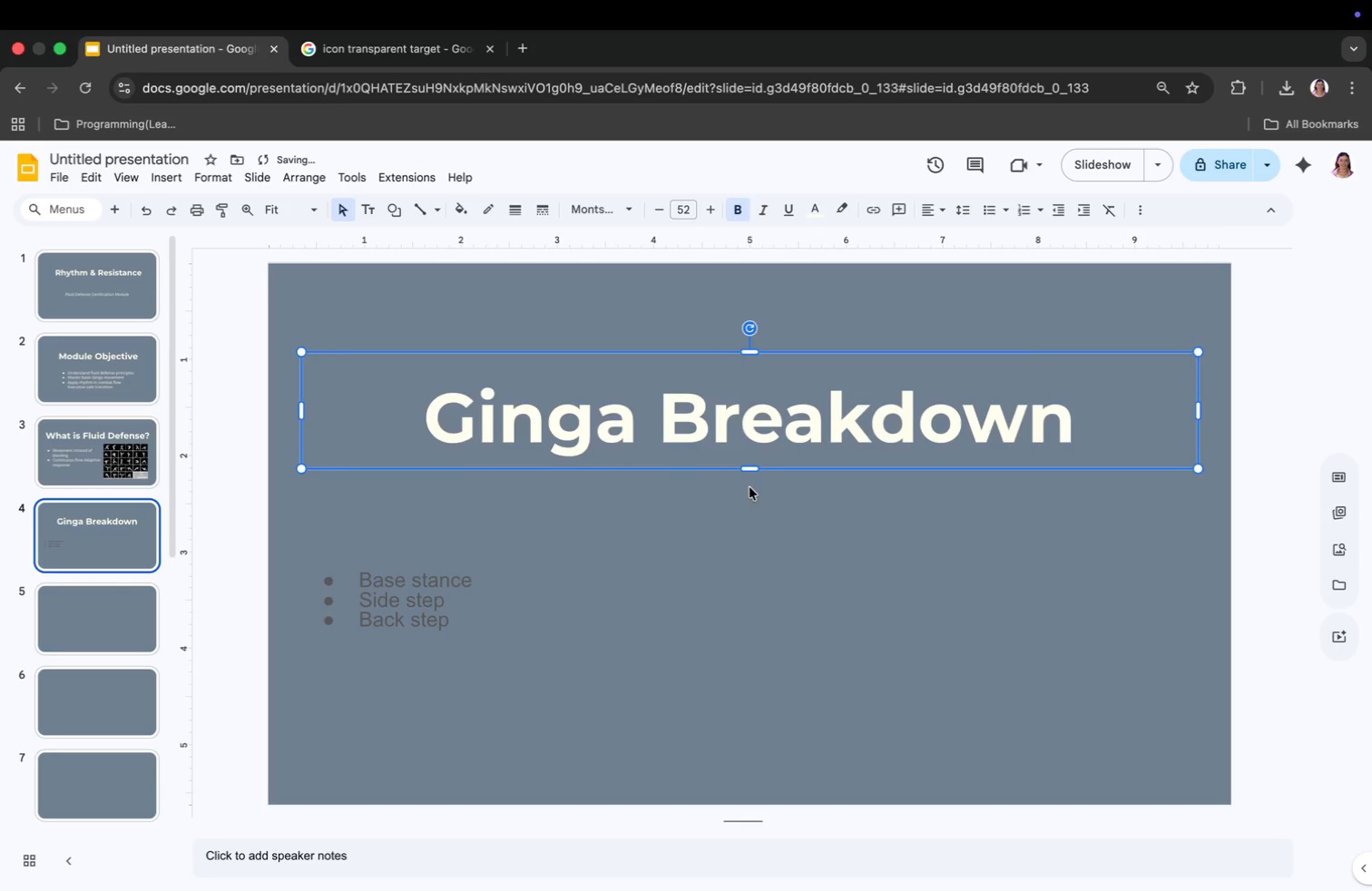 
left_click_drag(start_coordinate=[1197, 605], to_coordinate=[551, 668])
 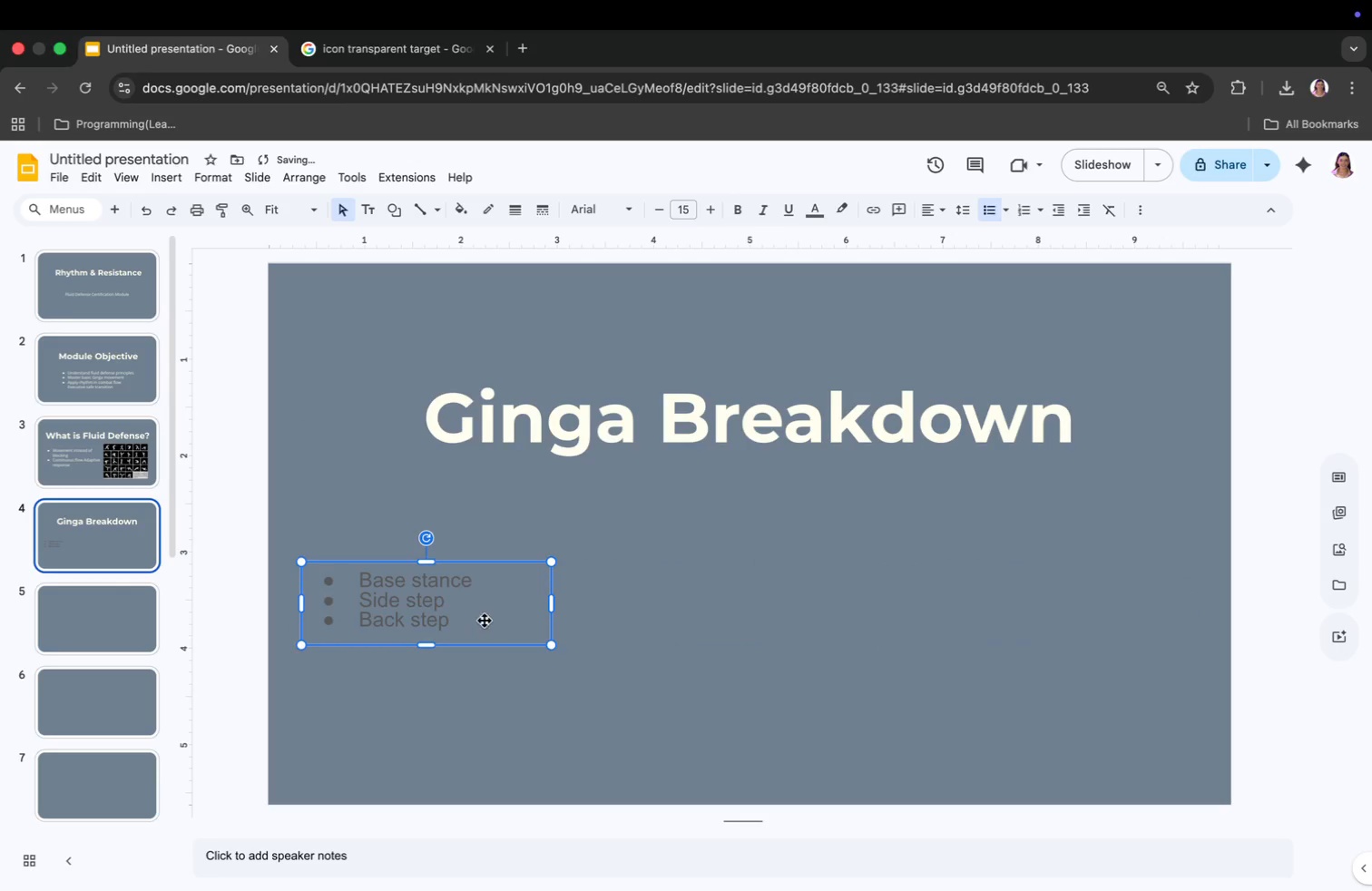 
key(Meta+CommandLeft)
 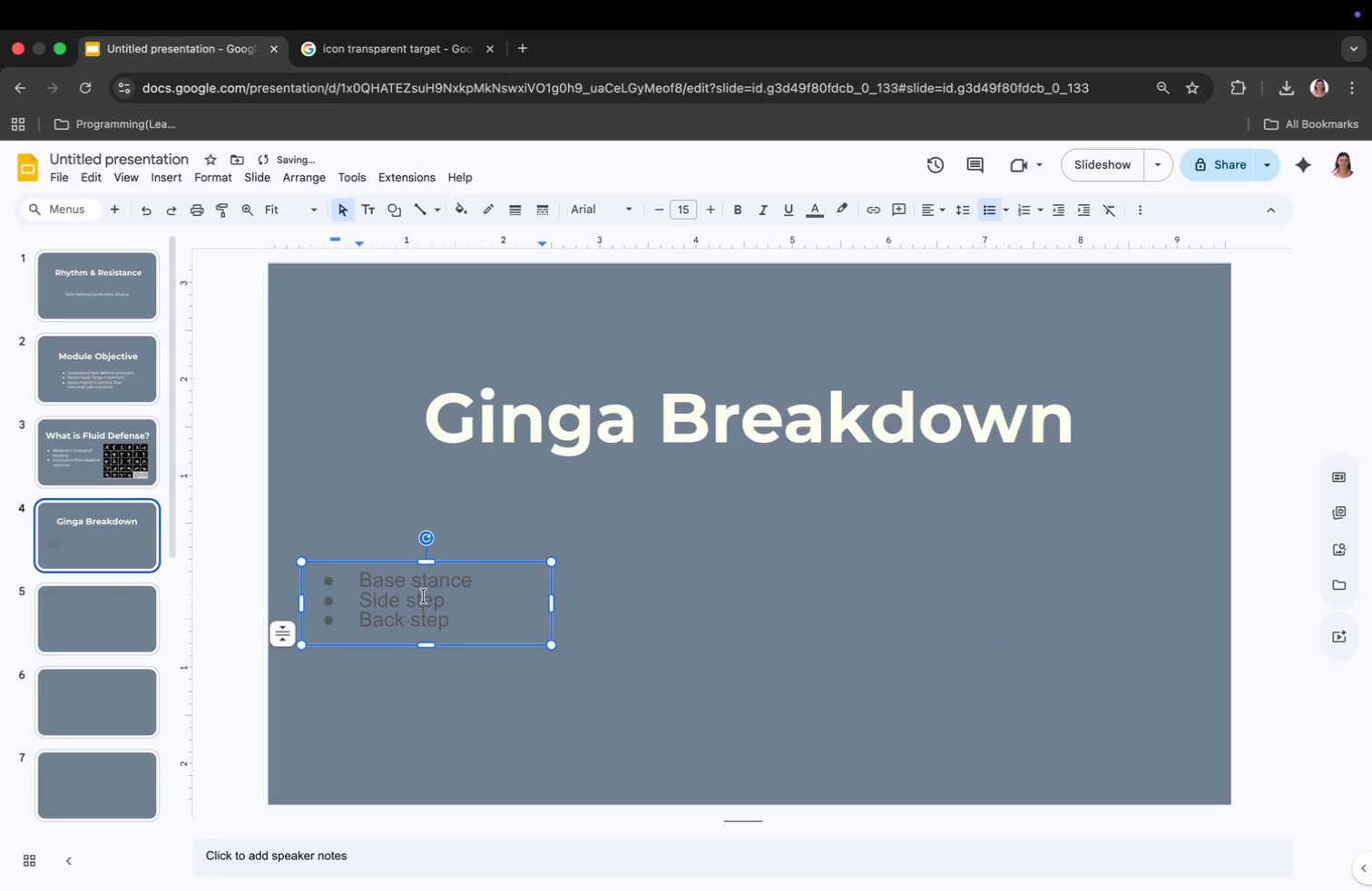 
key(Meta+A)
 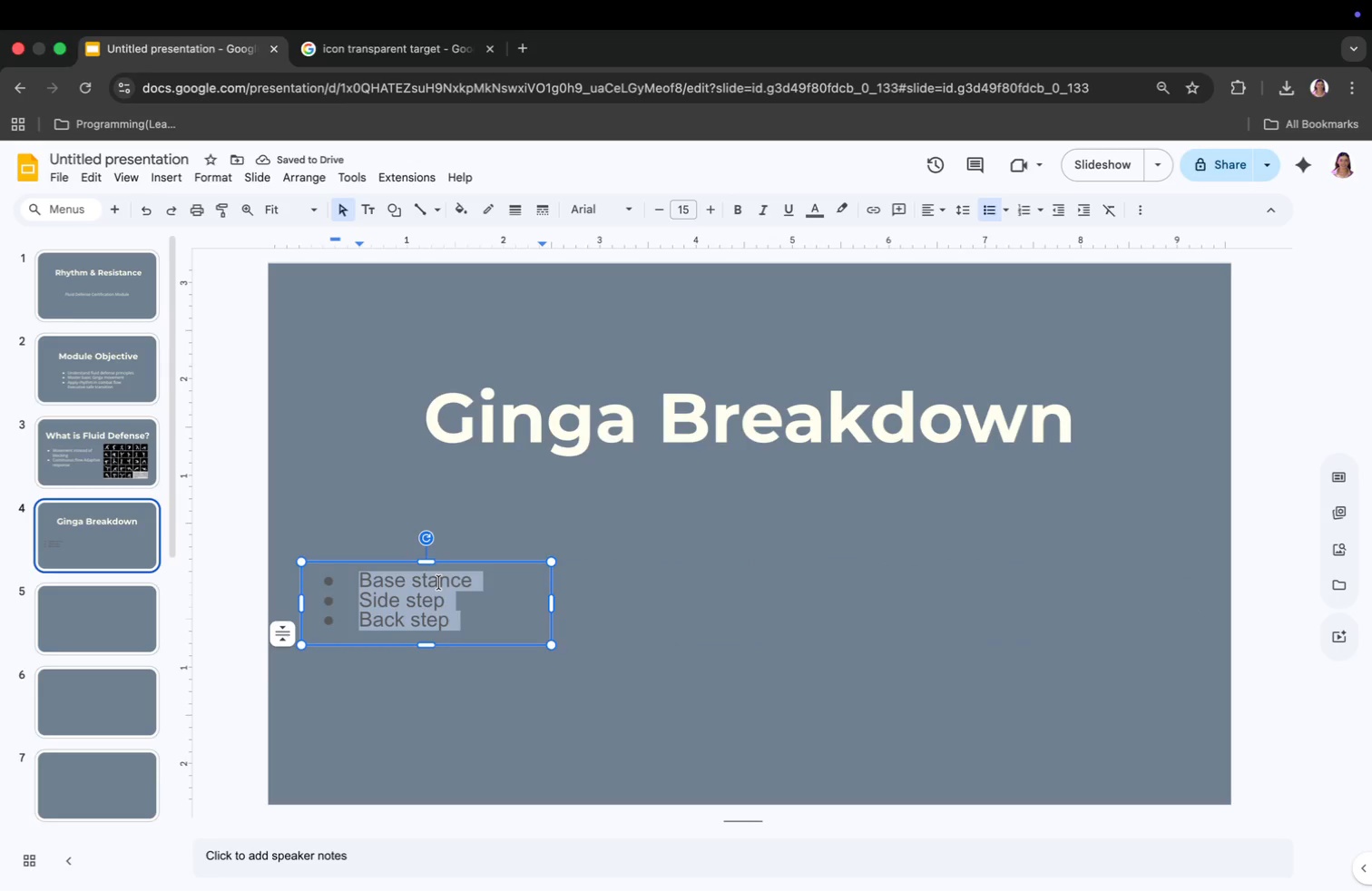 
wait(8.33)
 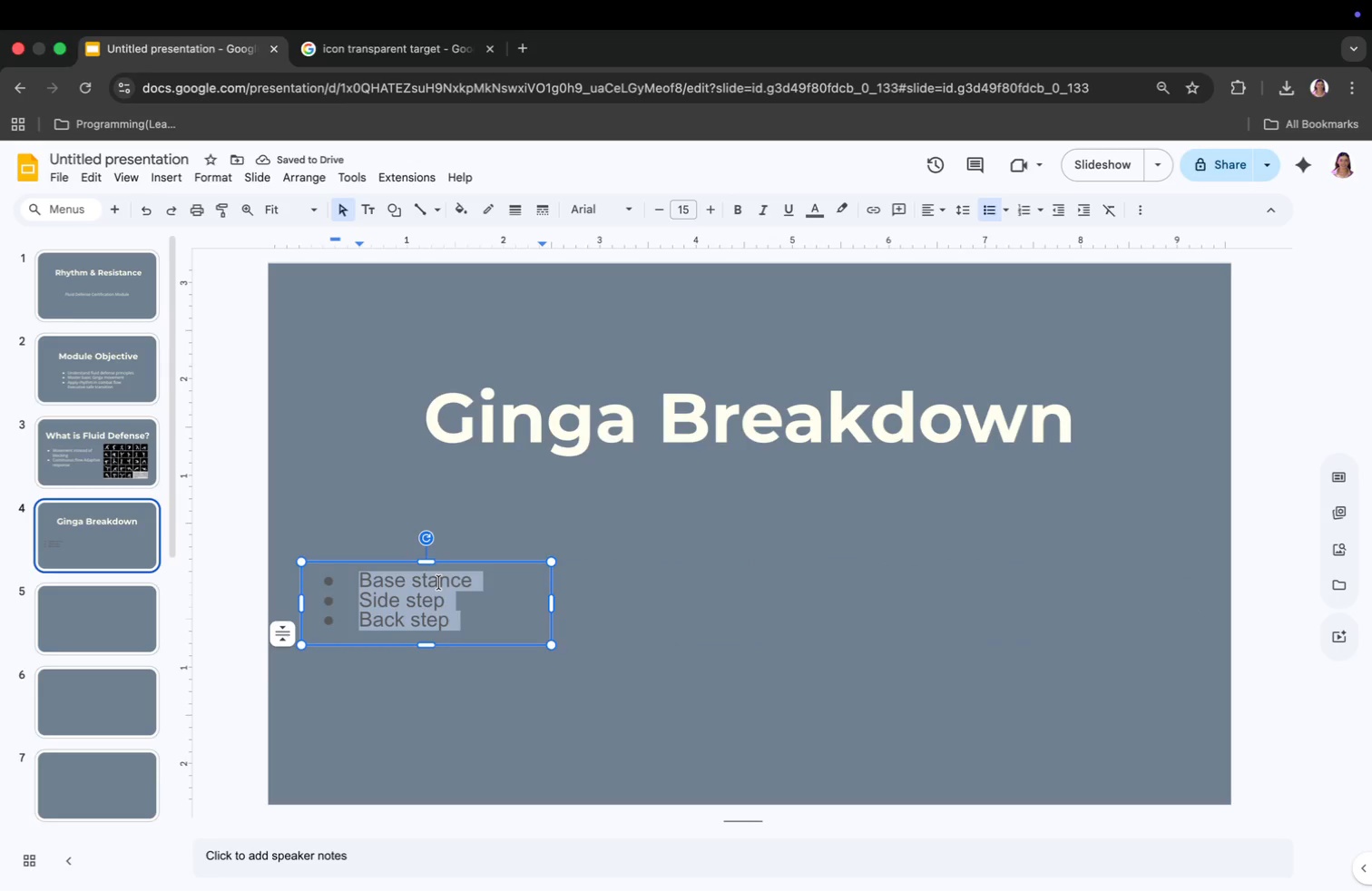 
left_click([685, 215])
 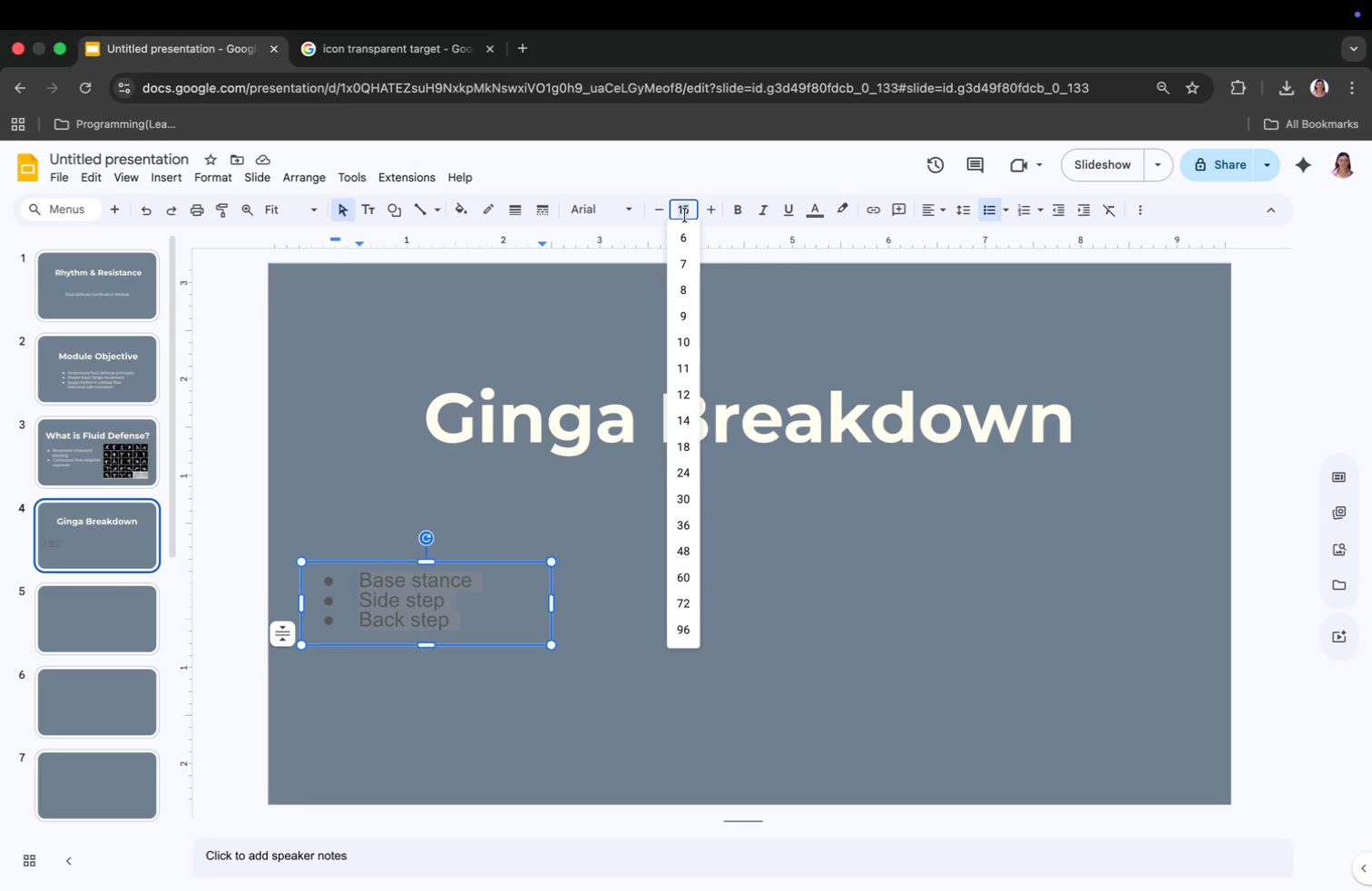 
type(24)
 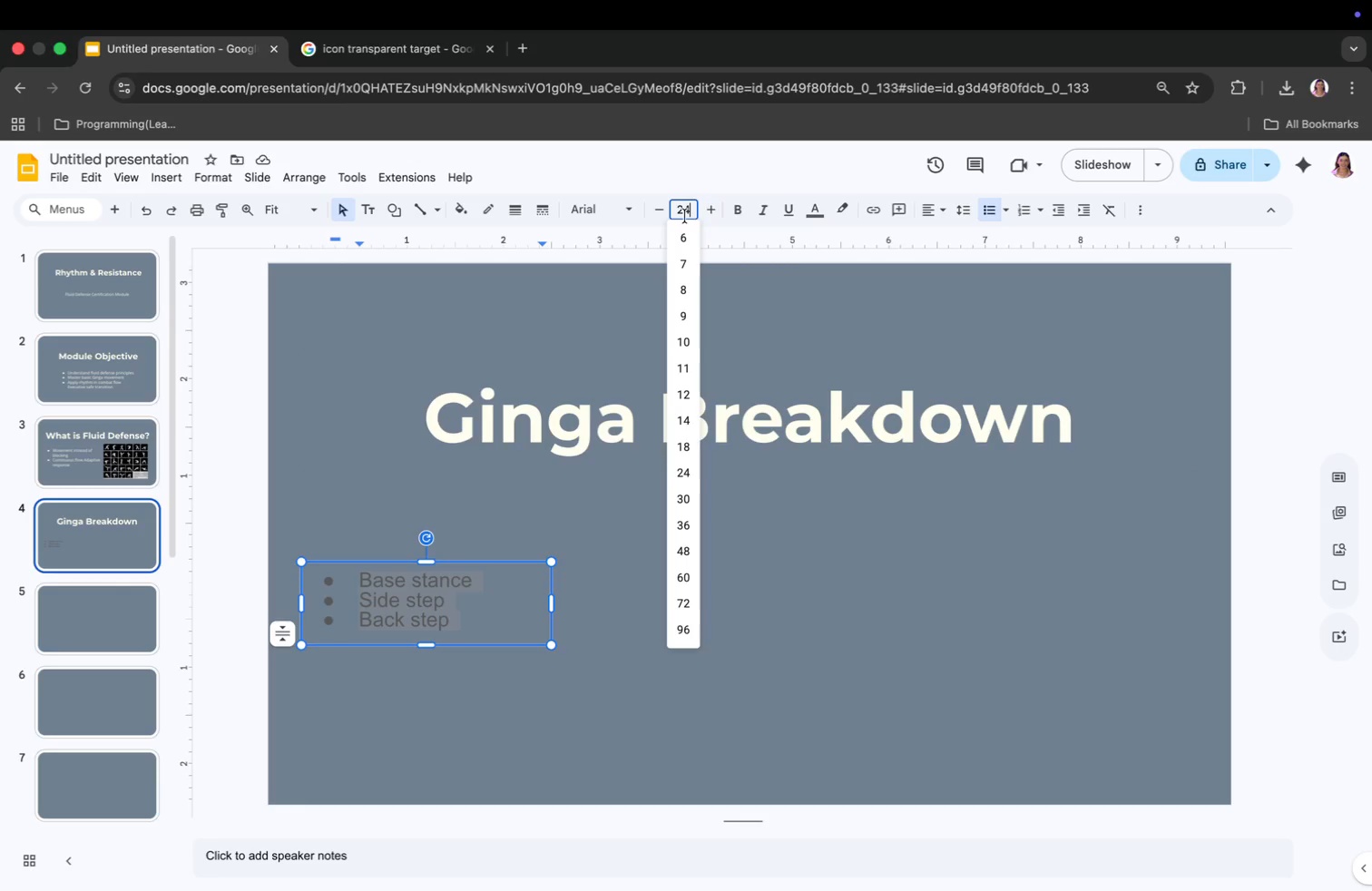 
key(Enter)
 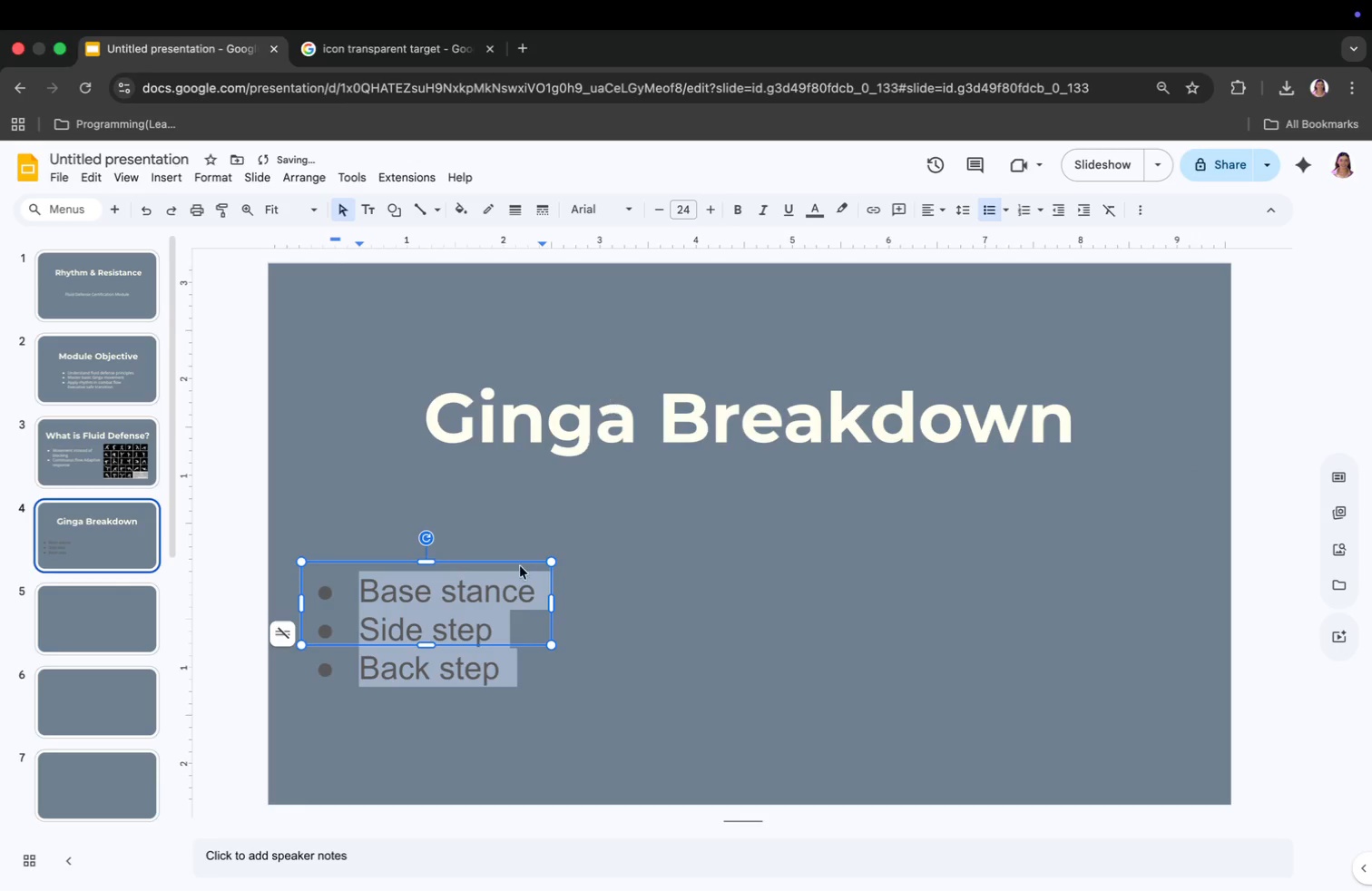 
left_click_drag(start_coordinate=[554, 606], to_coordinate=[605, 606])
 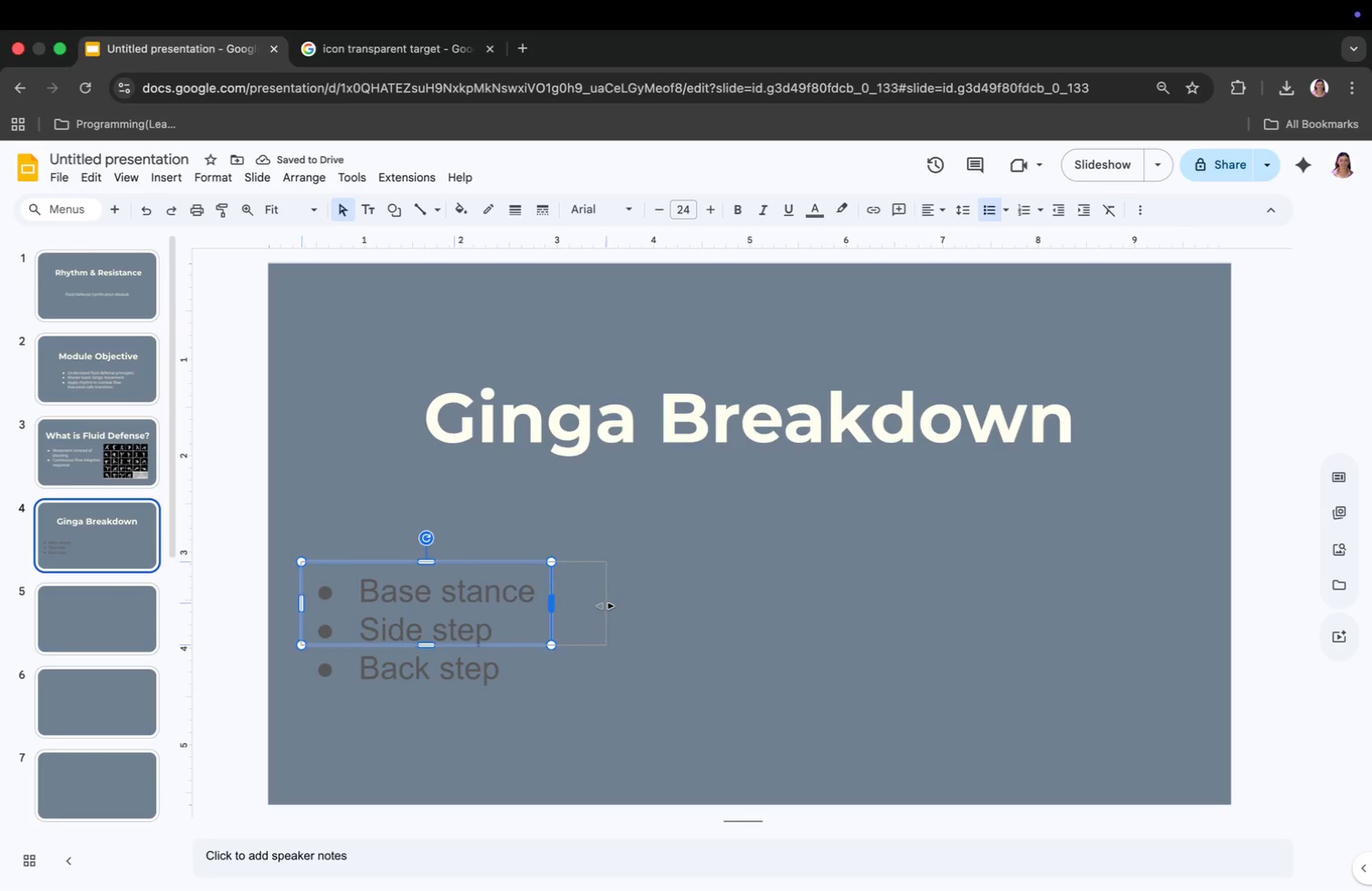 
left_click_drag(start_coordinate=[451, 569], to_coordinate=[530, 534])
 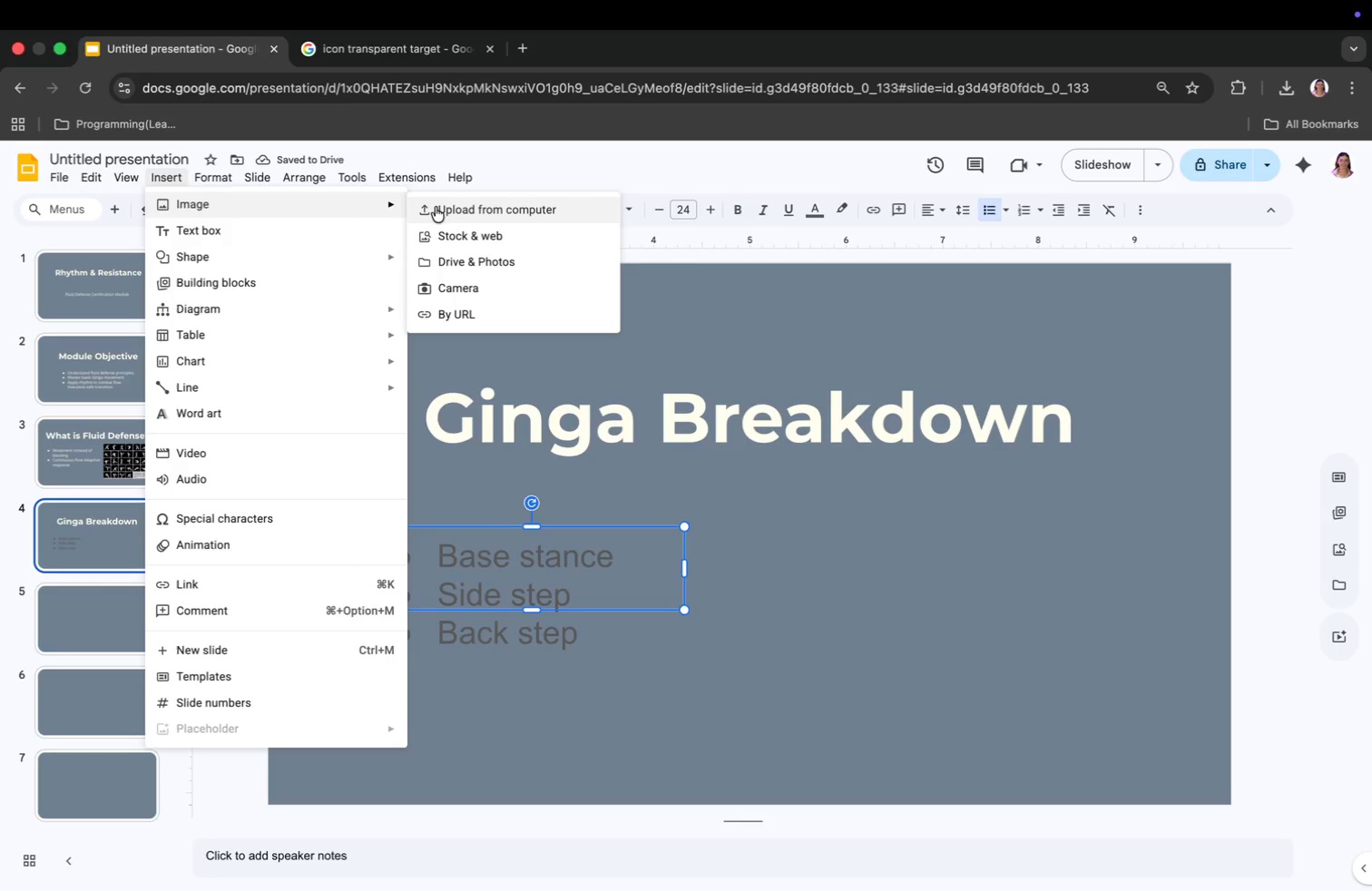 
wait(6.01)
 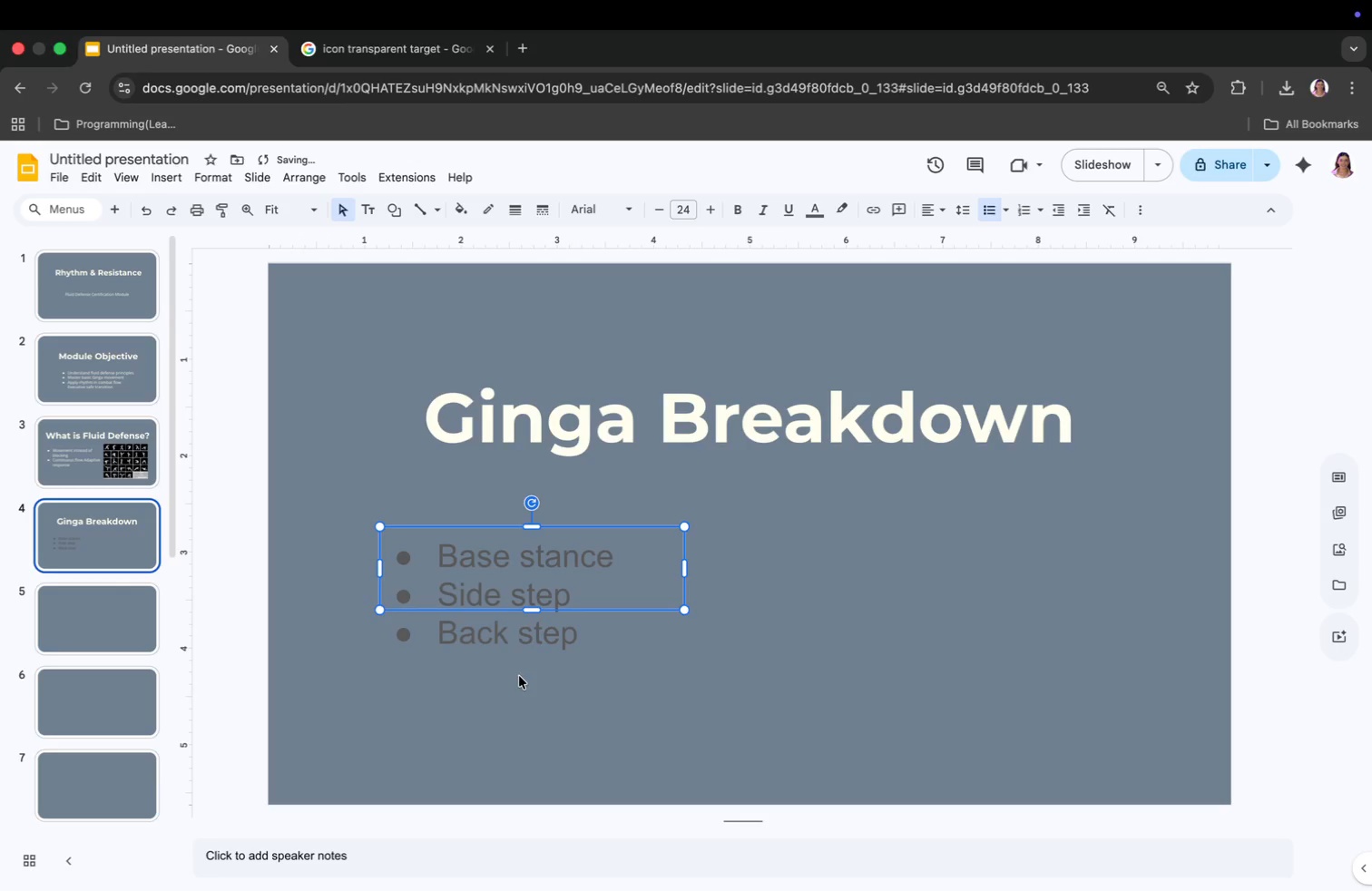 
left_click([889, 432])
 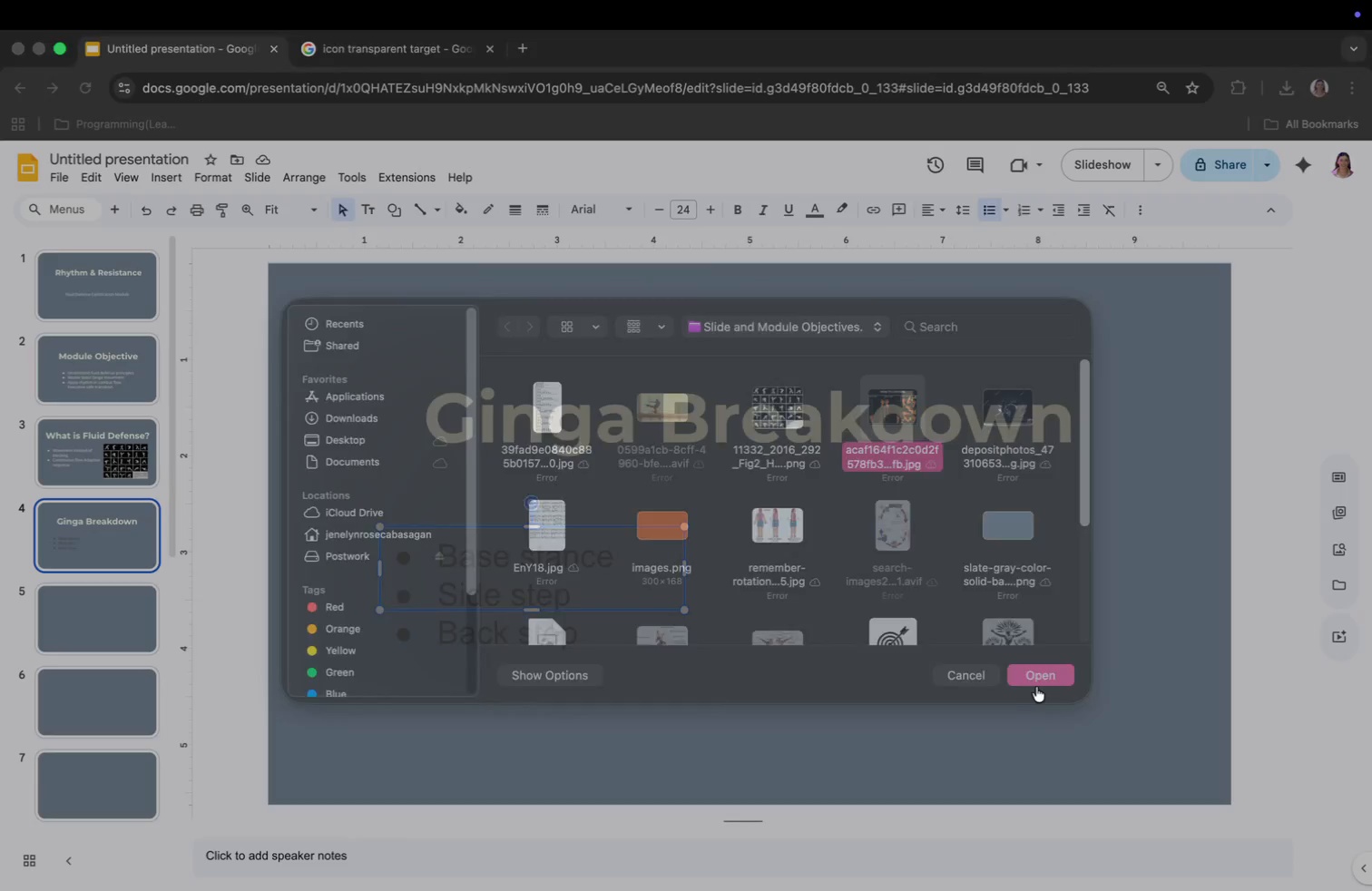 
left_click_drag(start_coordinate=[702, 636], to_coordinate=[676, 636])
 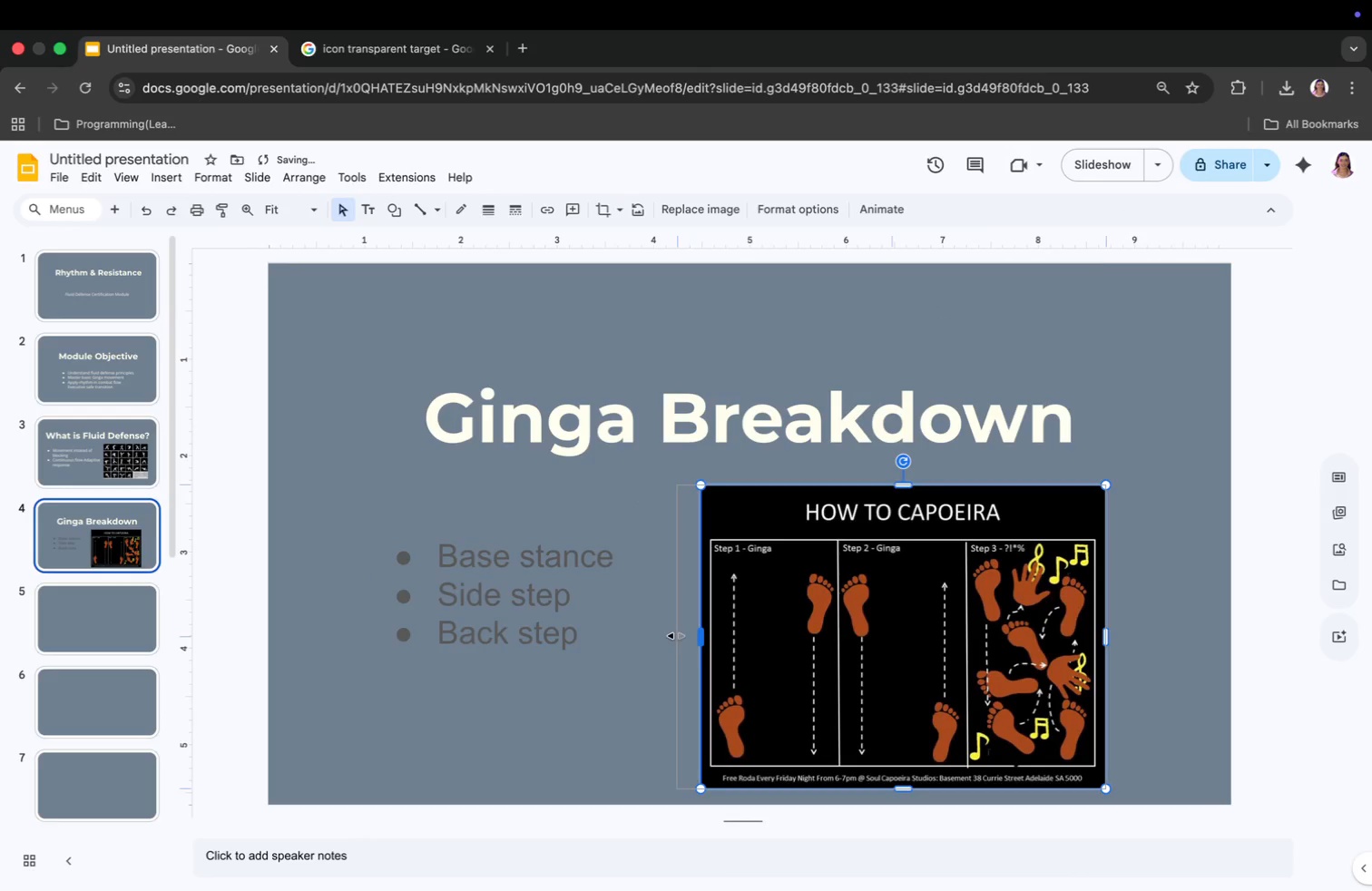 
left_click_drag(start_coordinate=[887, 788], to_coordinate=[883, 748])
 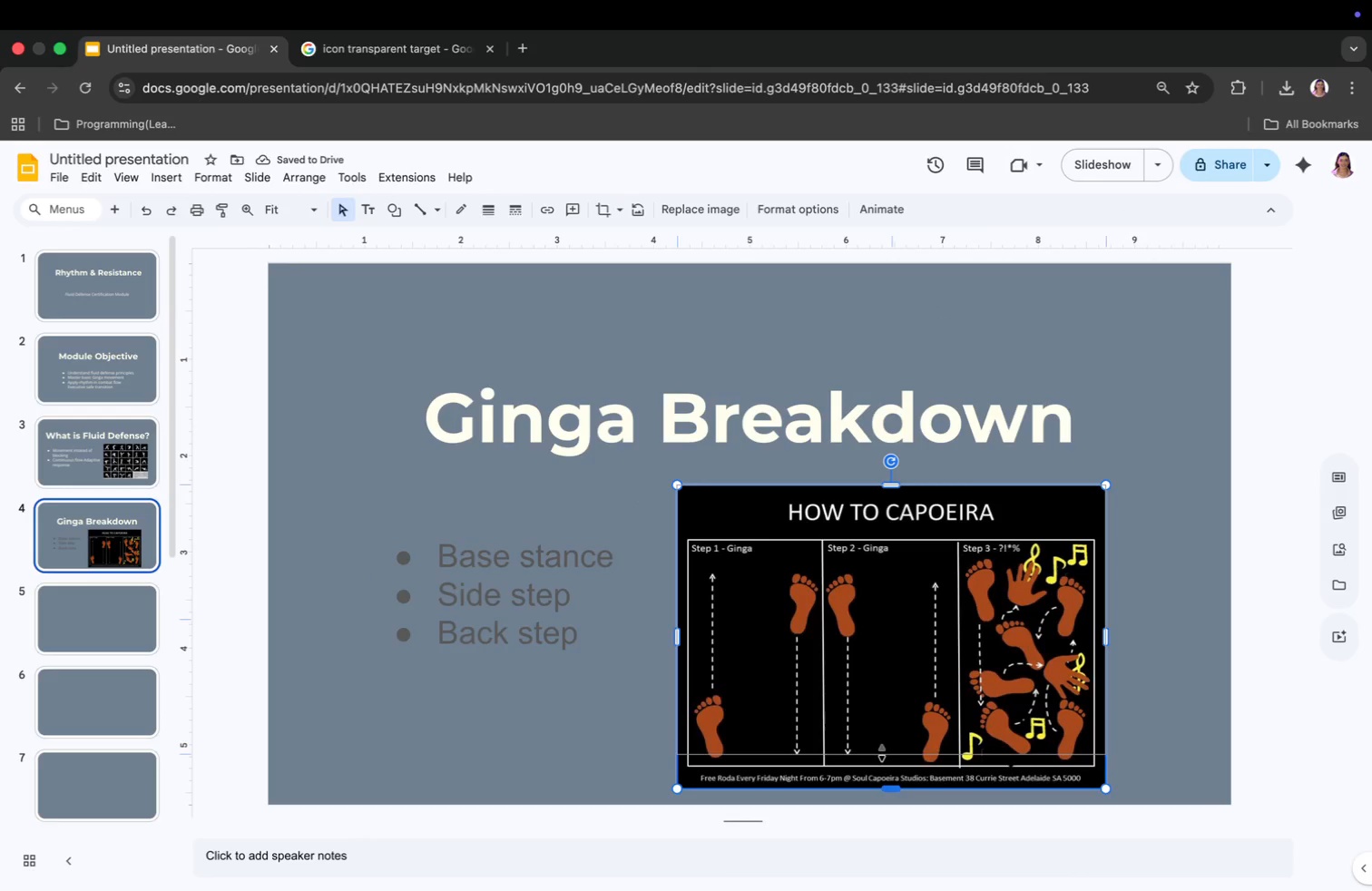 
left_click_drag(start_coordinate=[1106, 619], to_coordinate=[1132, 613])
 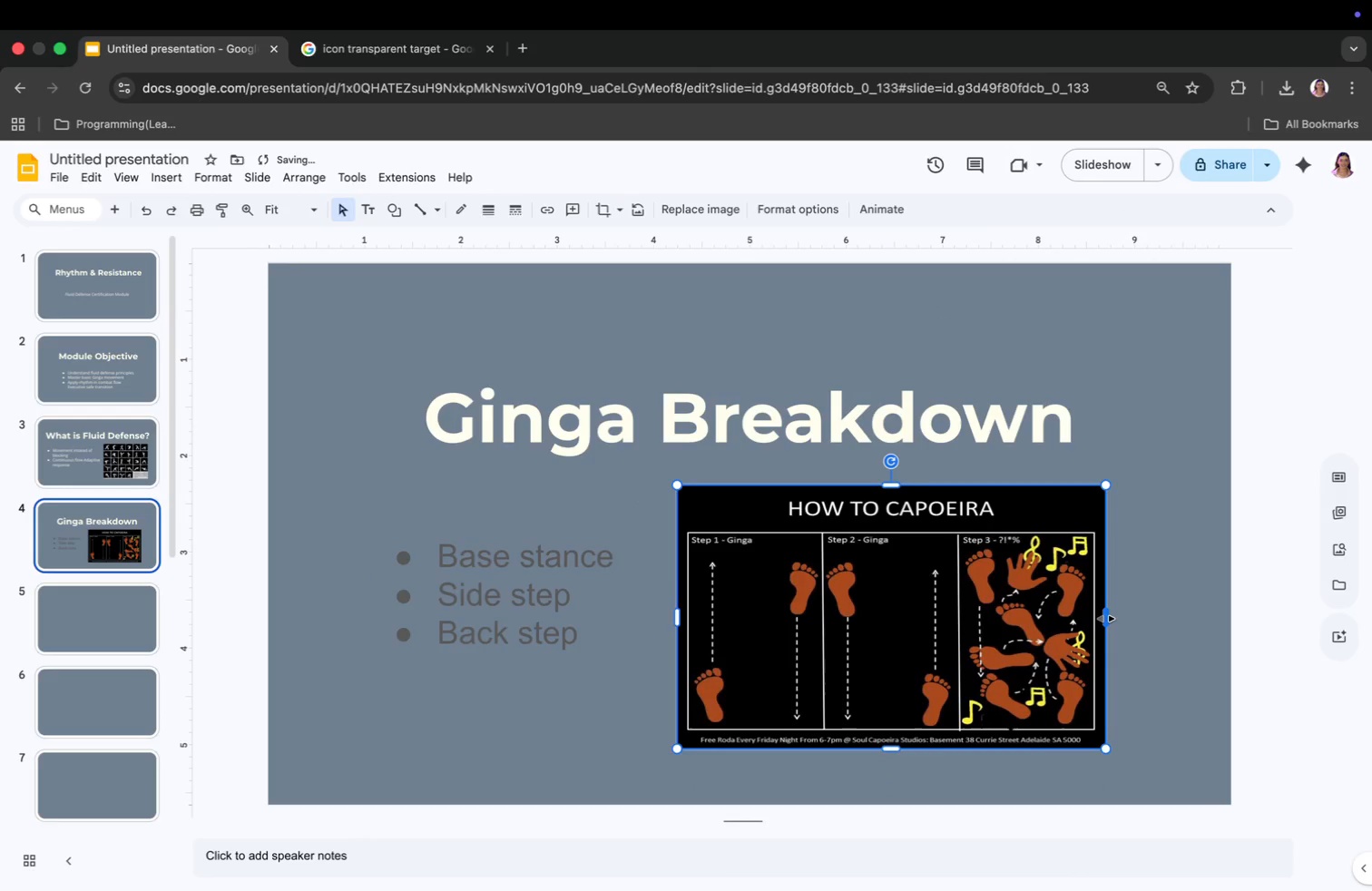 
left_click_drag(start_coordinate=[899, 642], to_coordinate=[948, 633])
 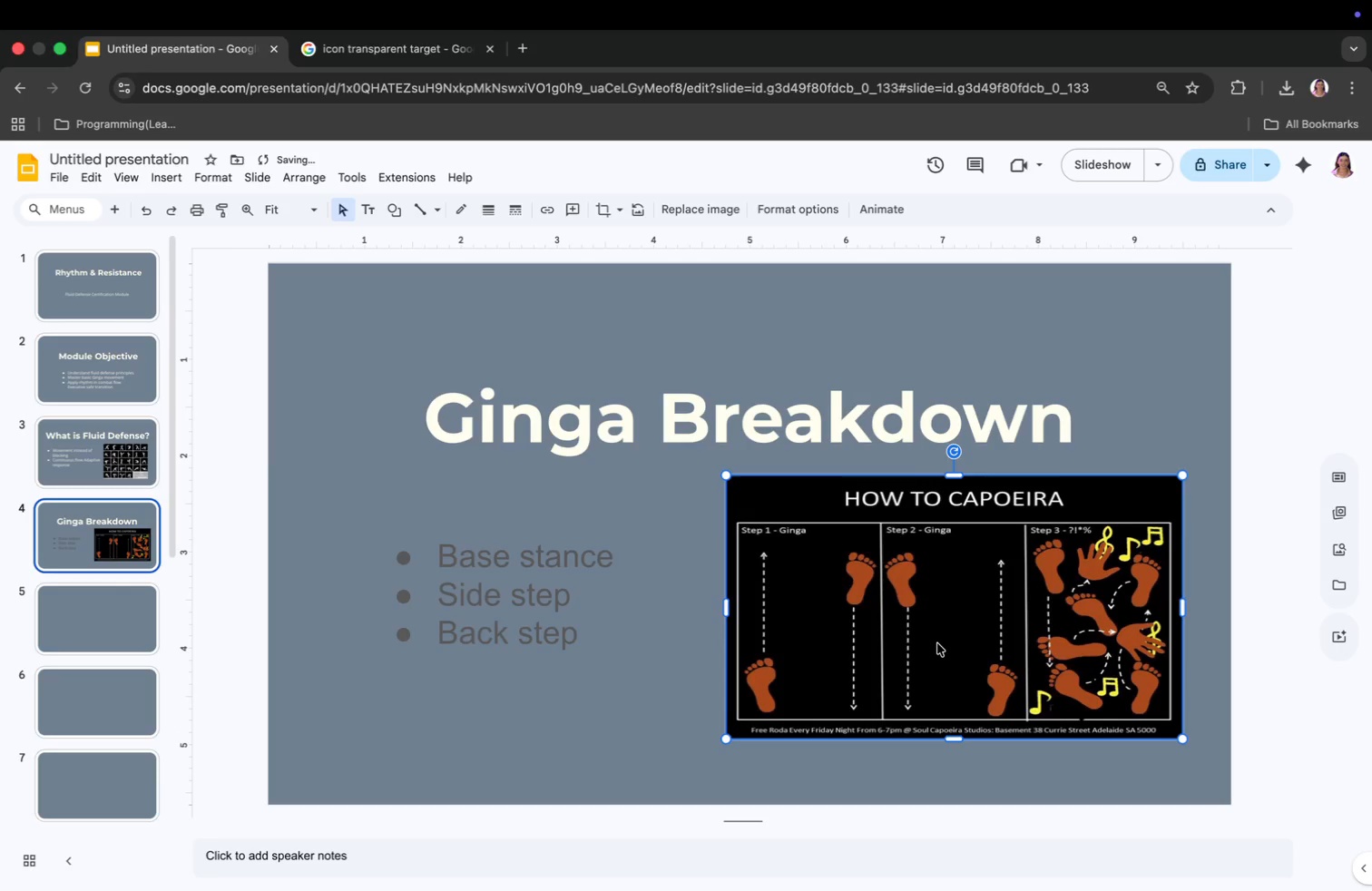 
left_click([526, 617])
 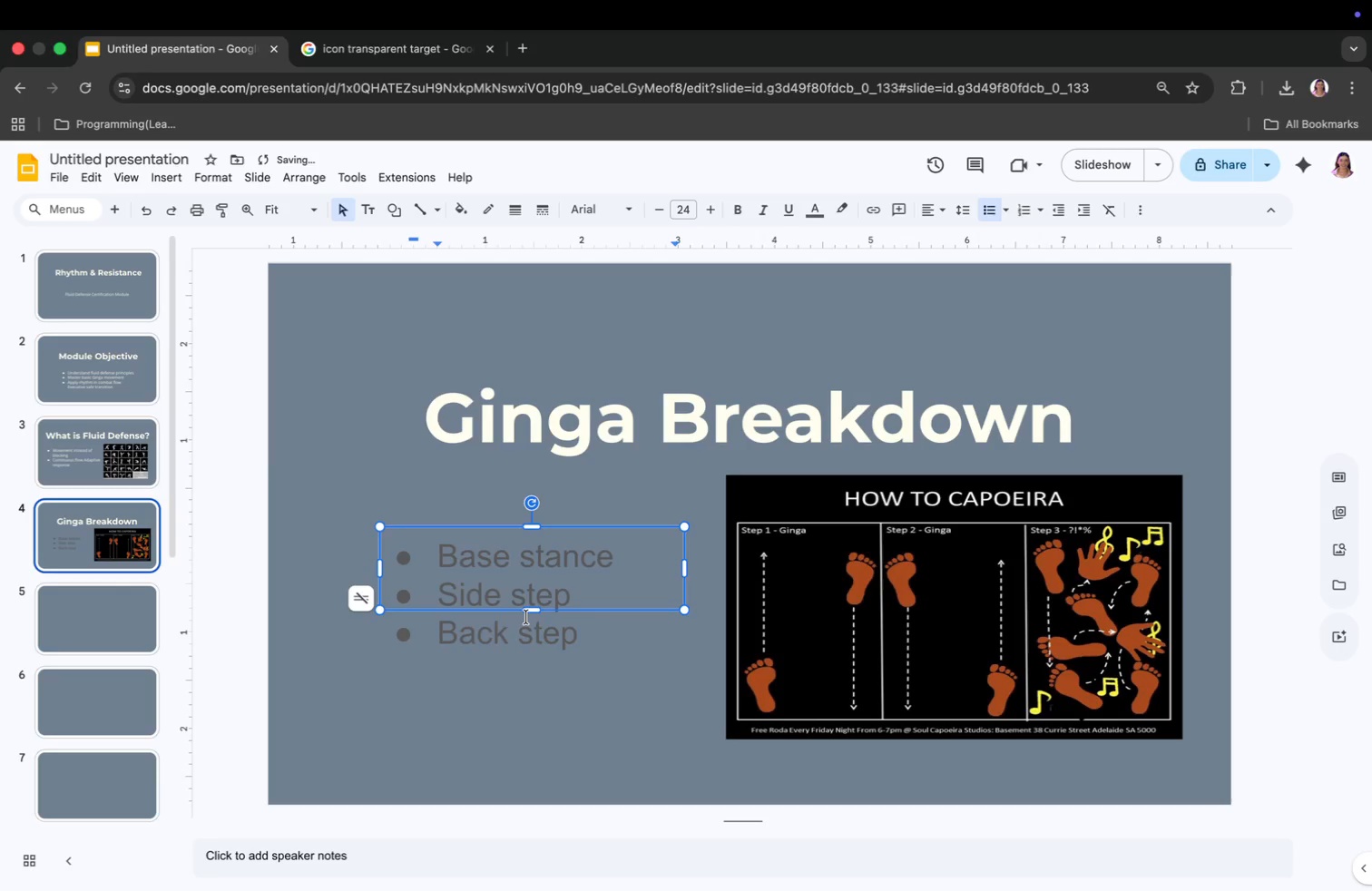 
key(Meta+CommandLeft)
 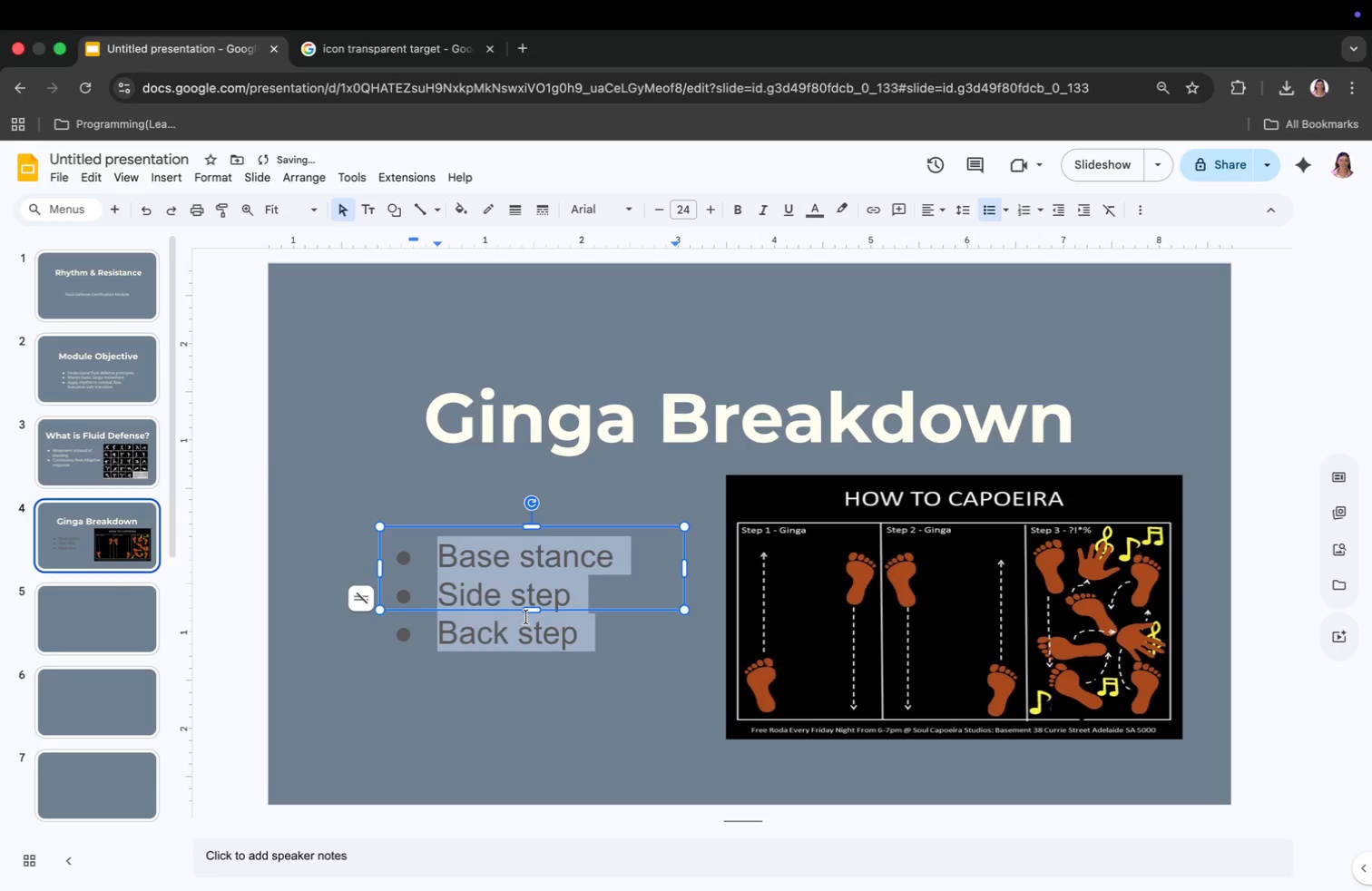 
key(Meta+A)
 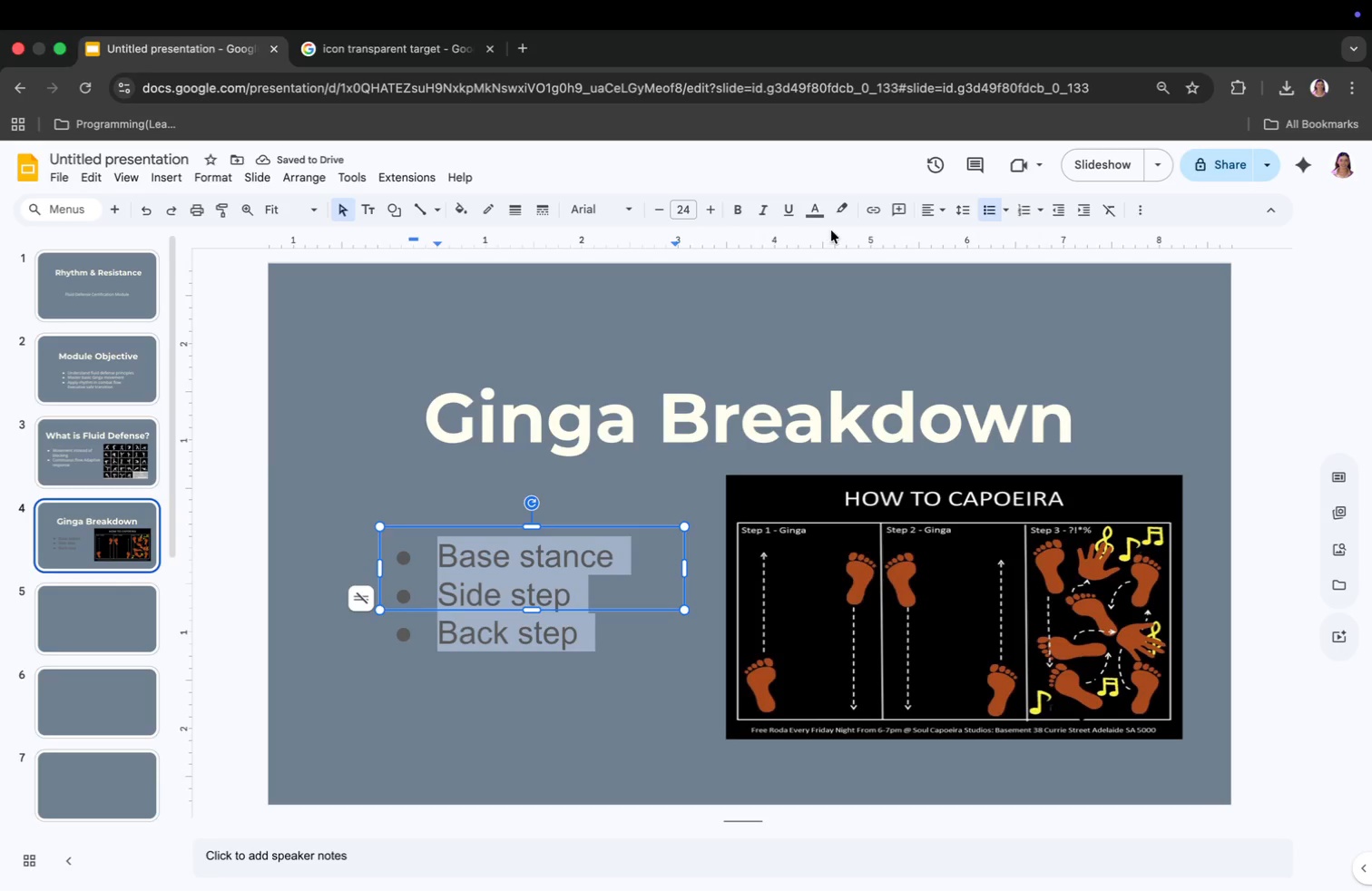 
left_click([811, 205])
 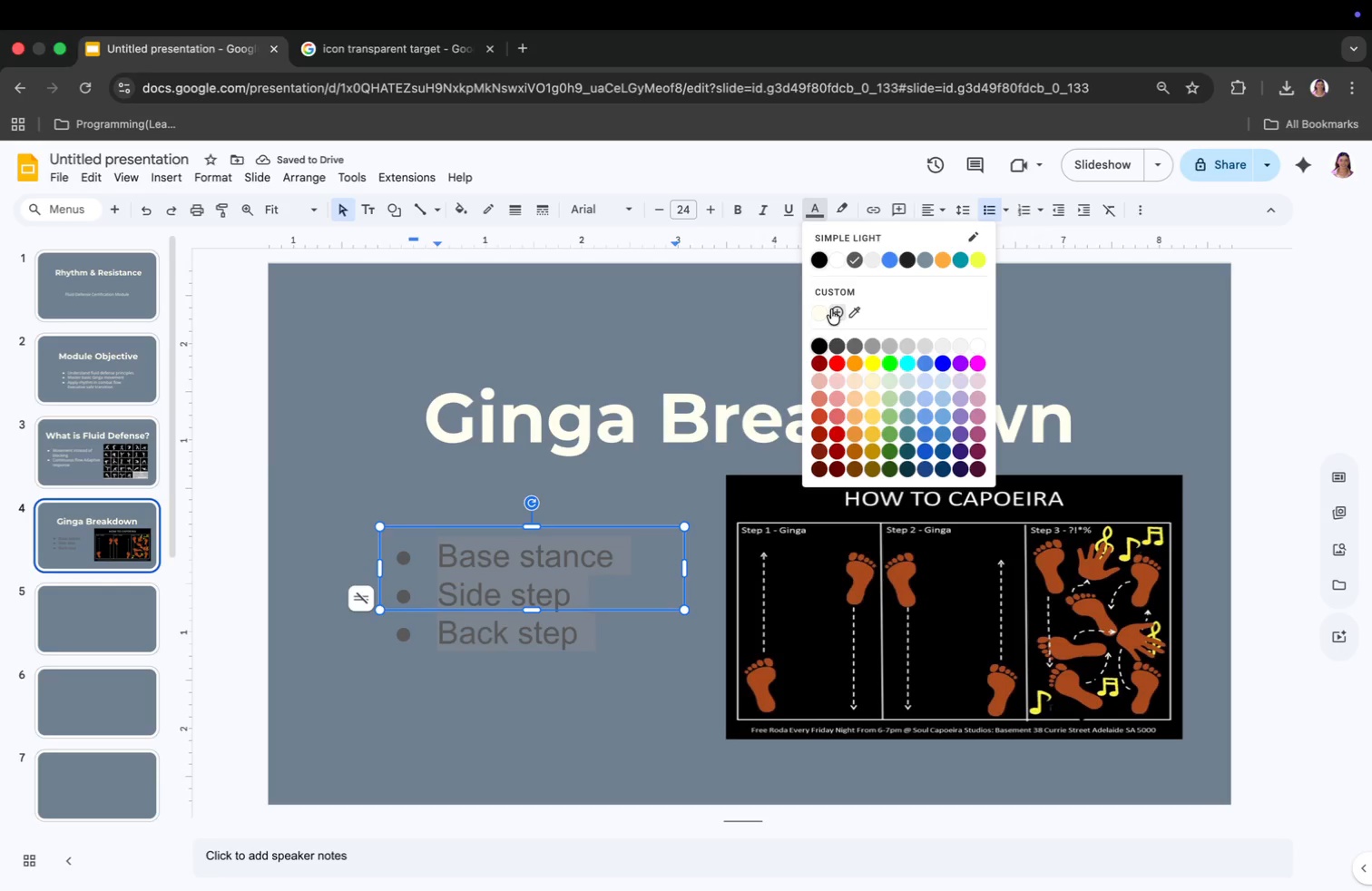 
left_click([823, 312])
 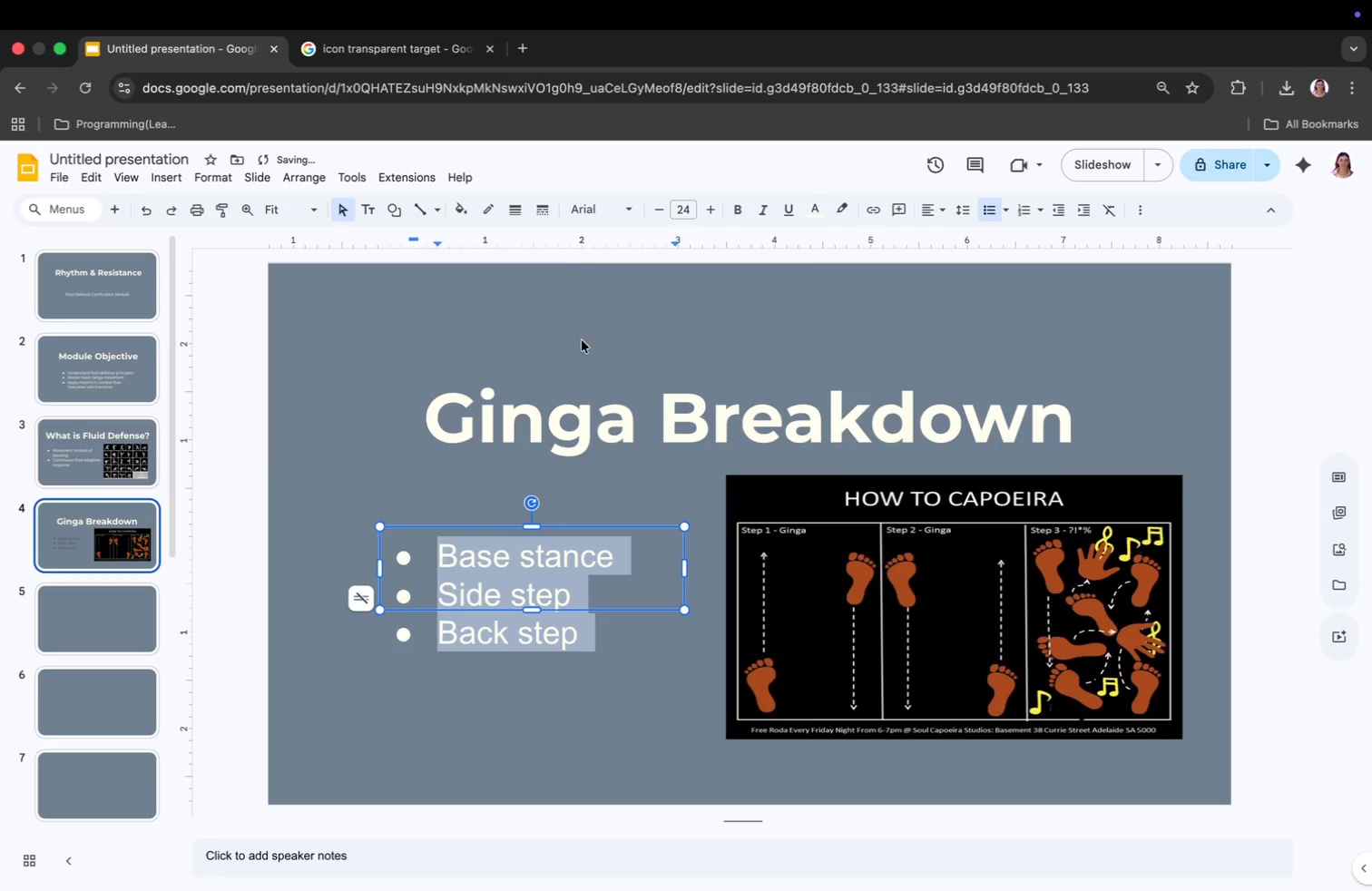 
left_click([595, 207])
 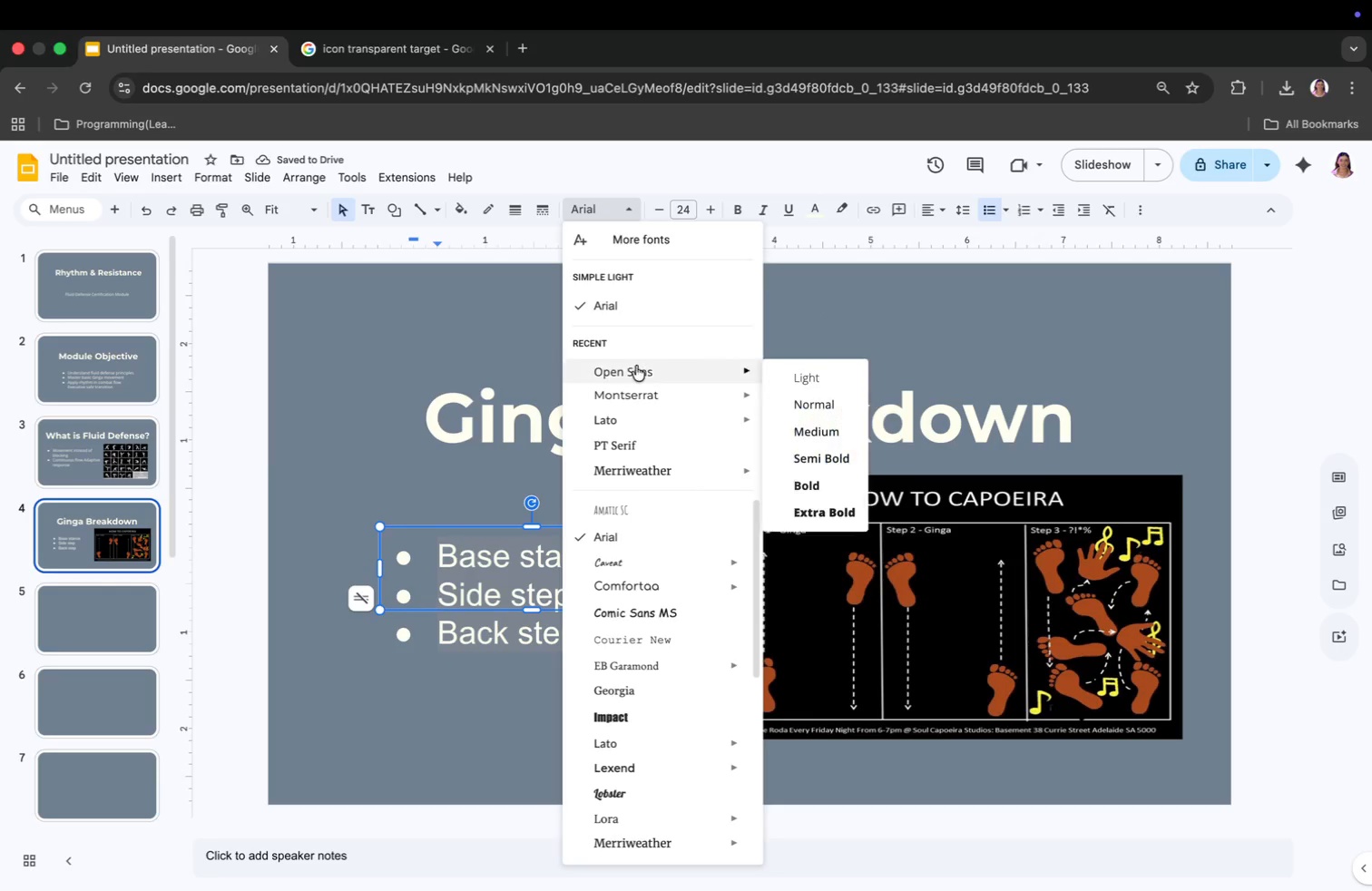 
left_click([638, 367])
 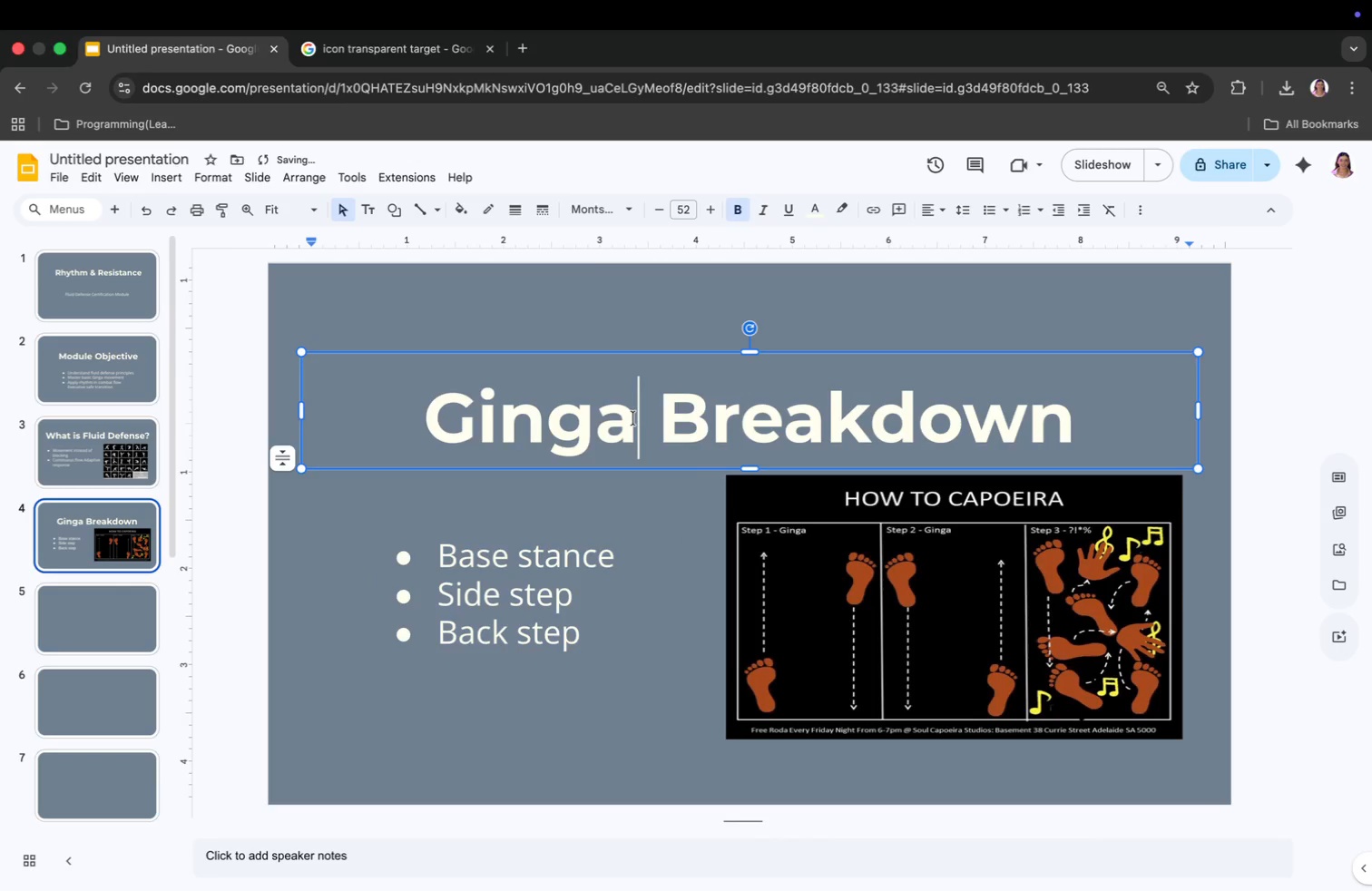 
key(Meta+CommandLeft)
 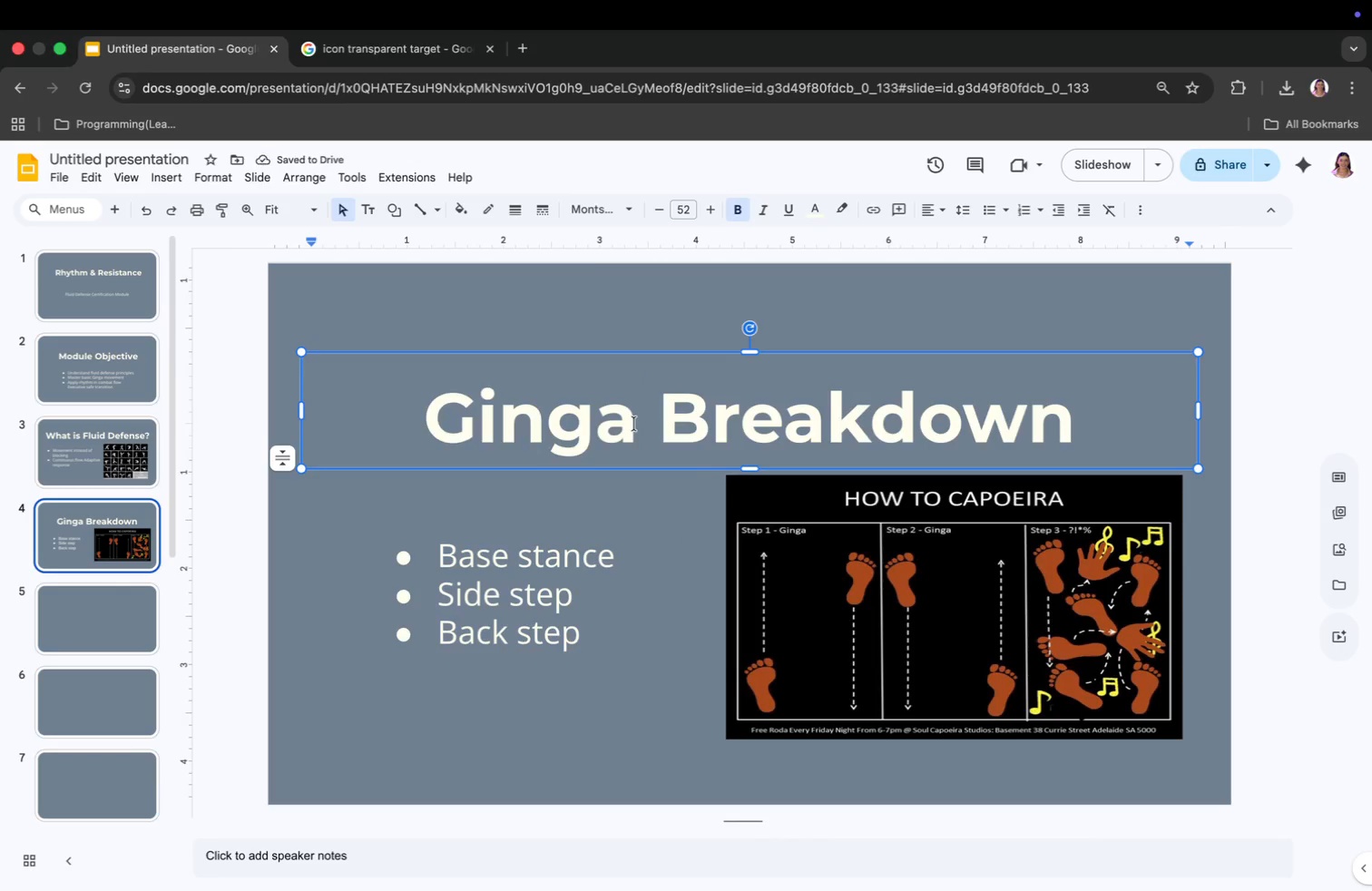 
key(Meta+A)
 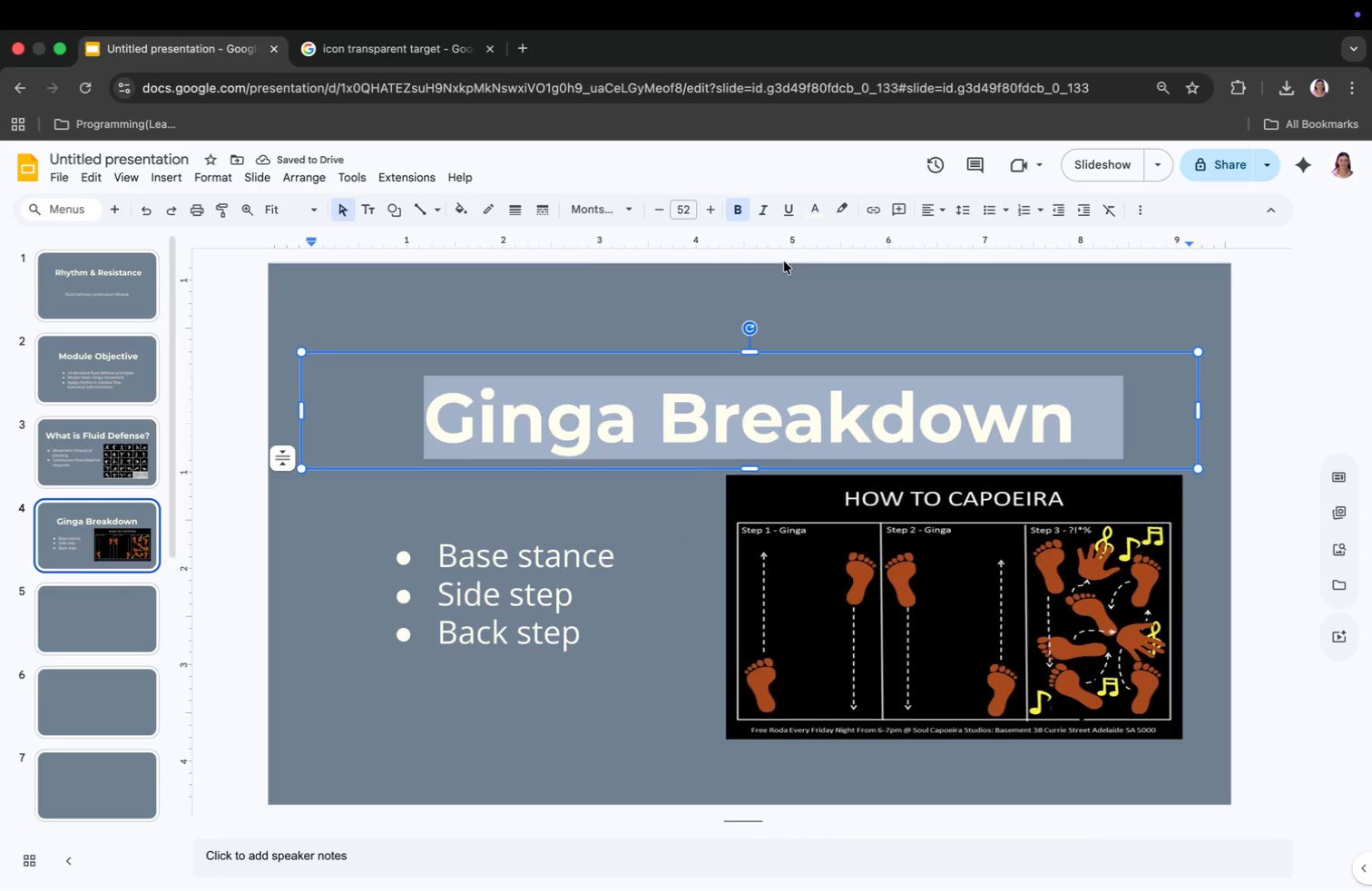 
left_click([691, 608])
 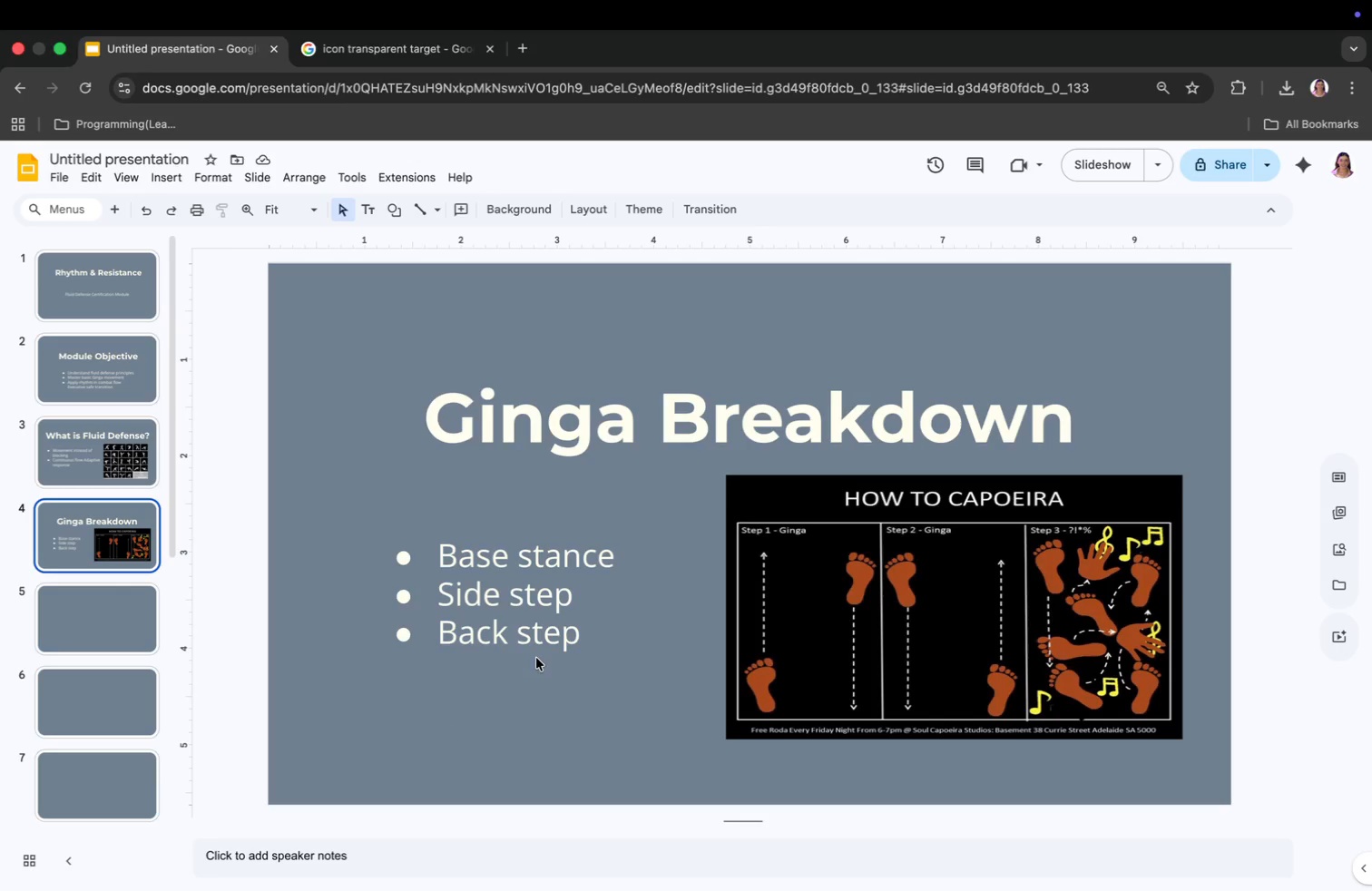 
wait(12.74)
 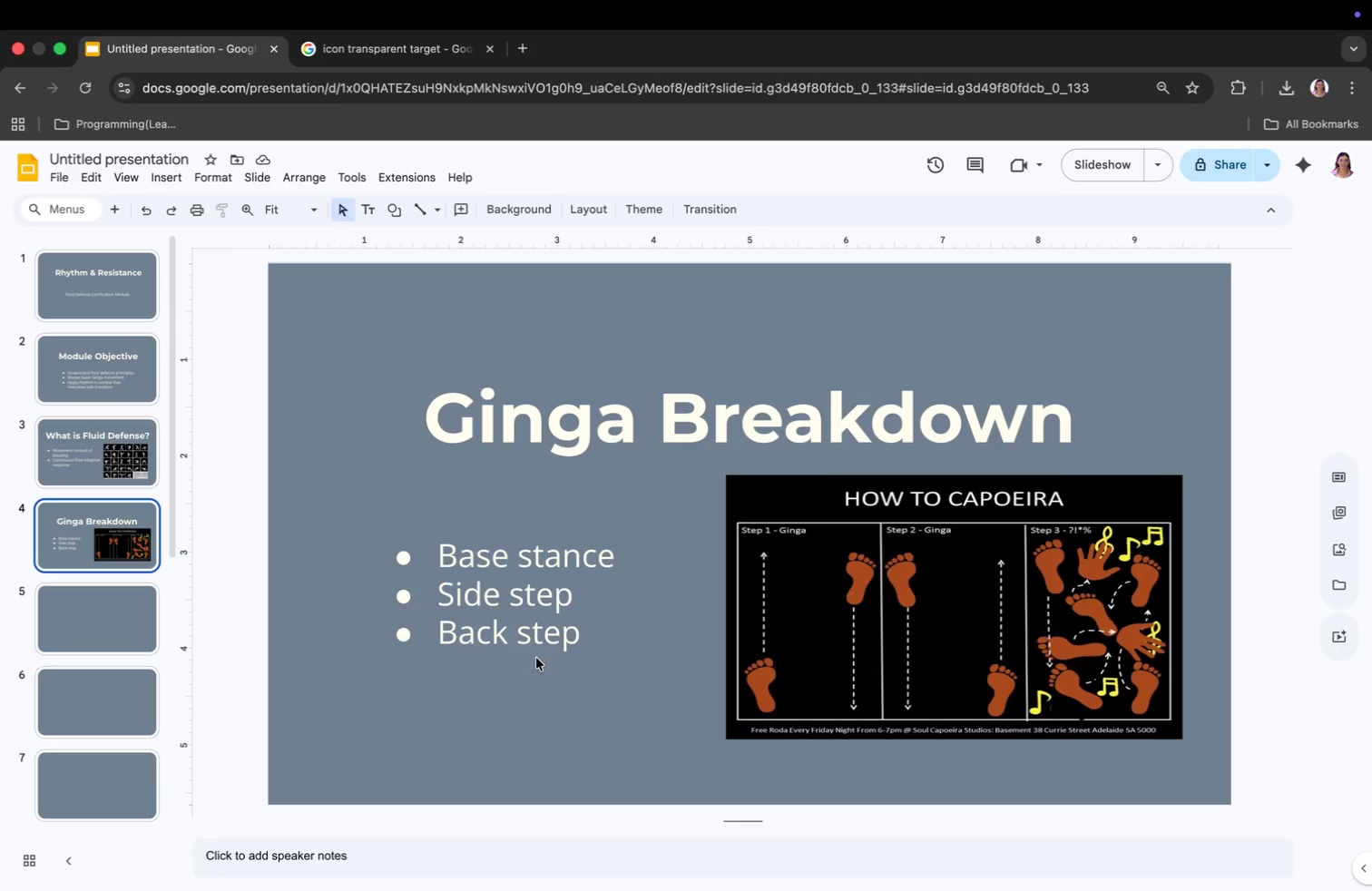 
left_click([440, 594])
 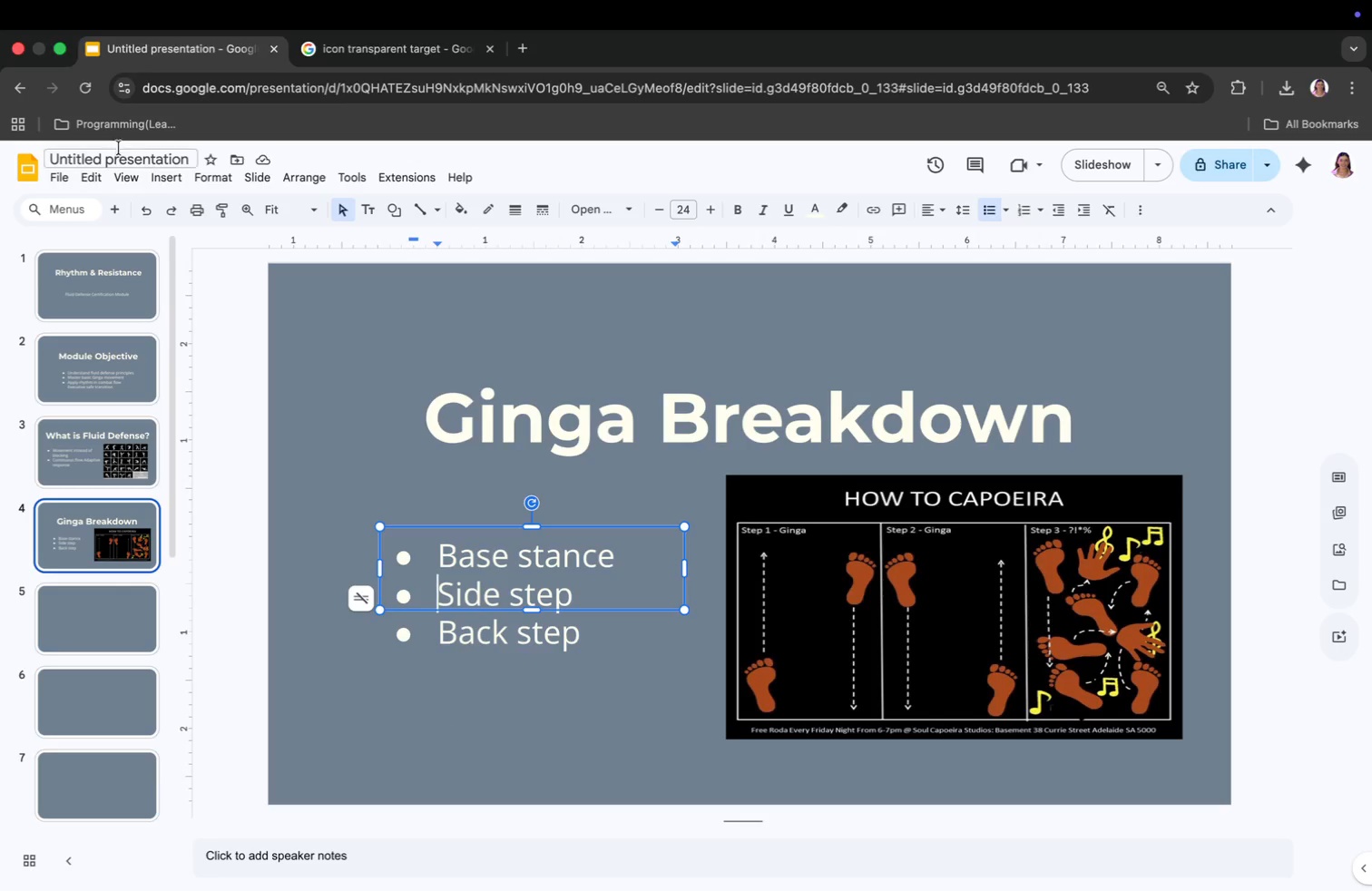 
left_click([178, 173])
 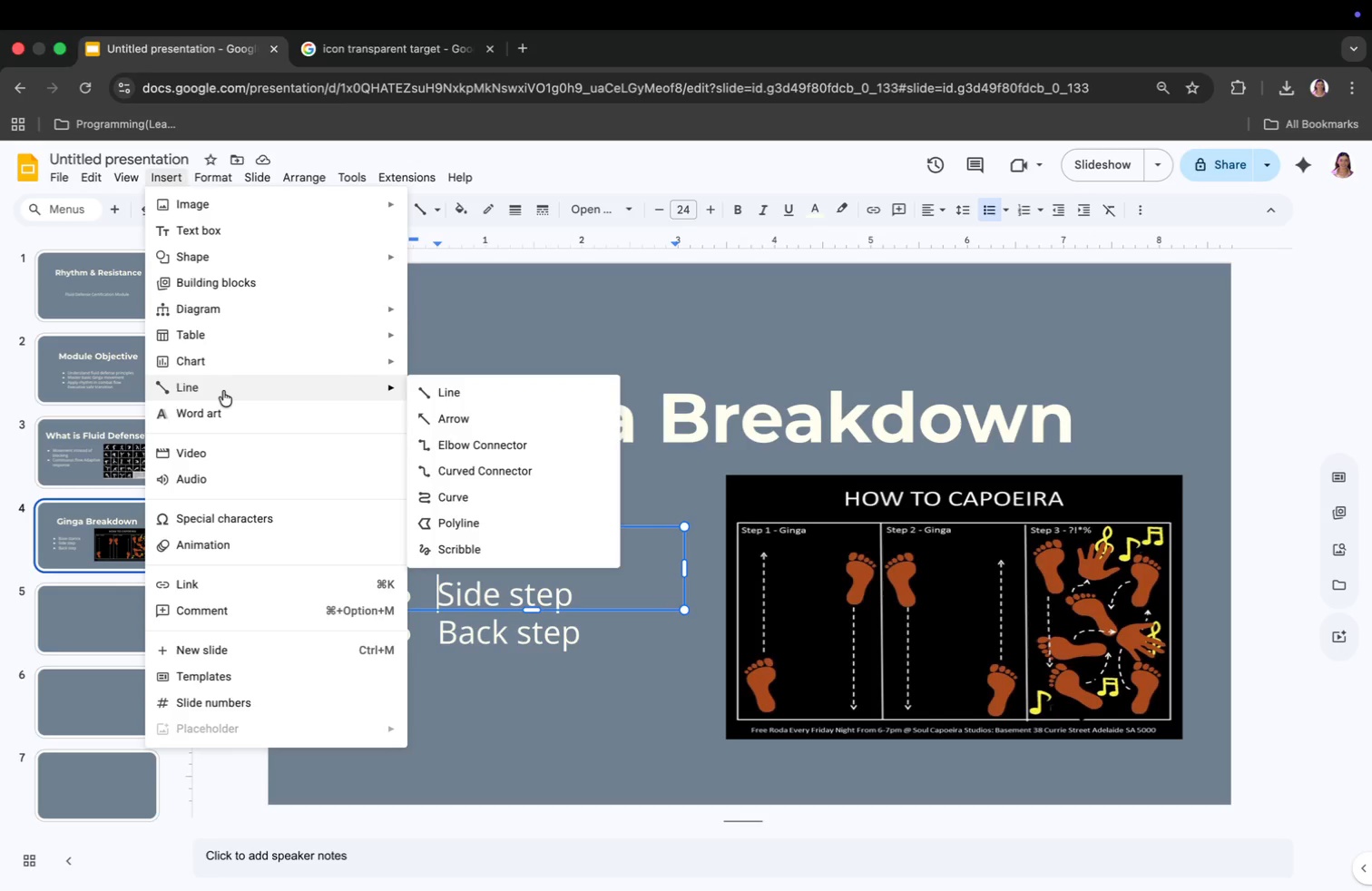 
wait(8.13)
 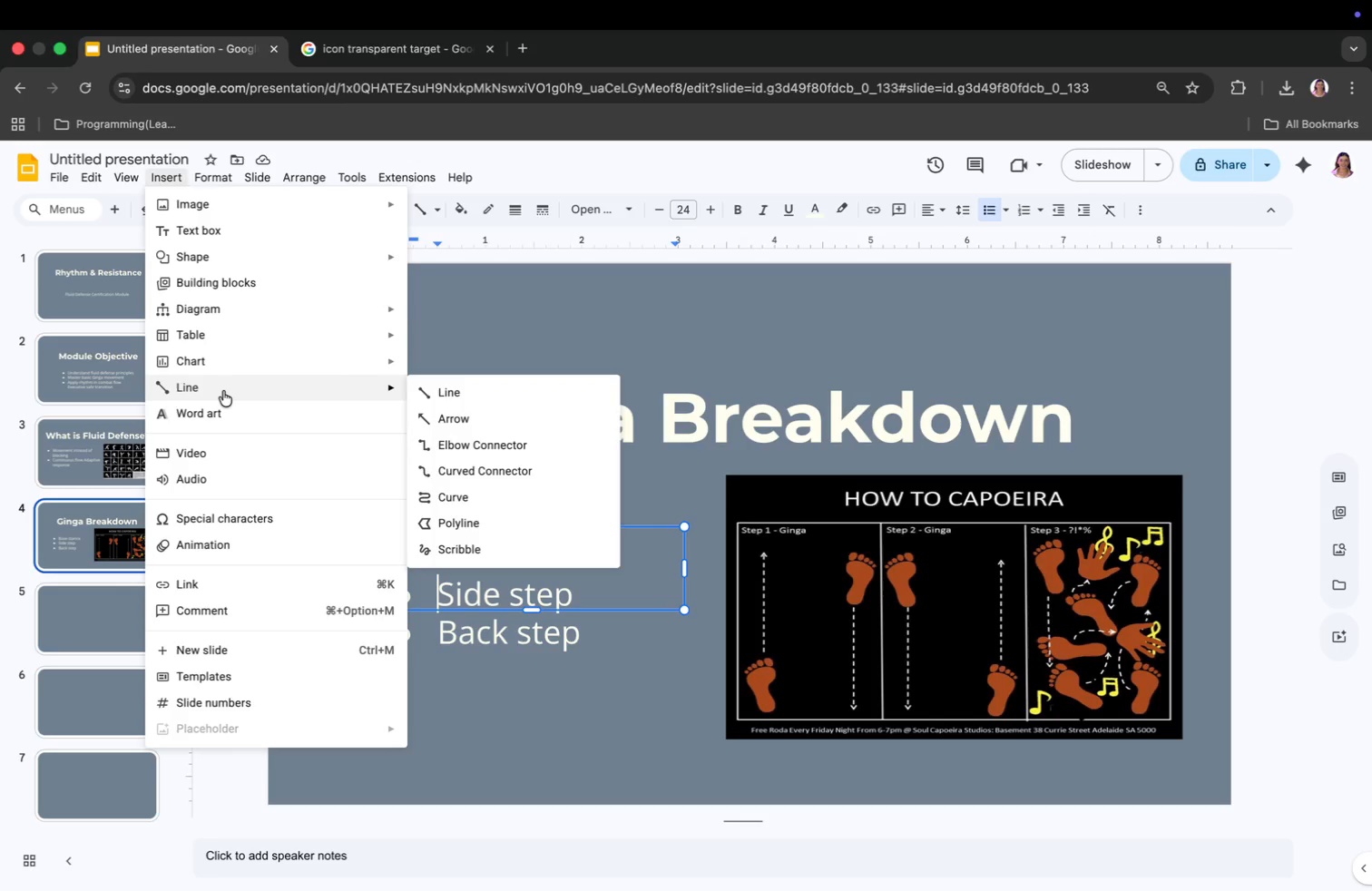 
mouse_move([162, 180])
 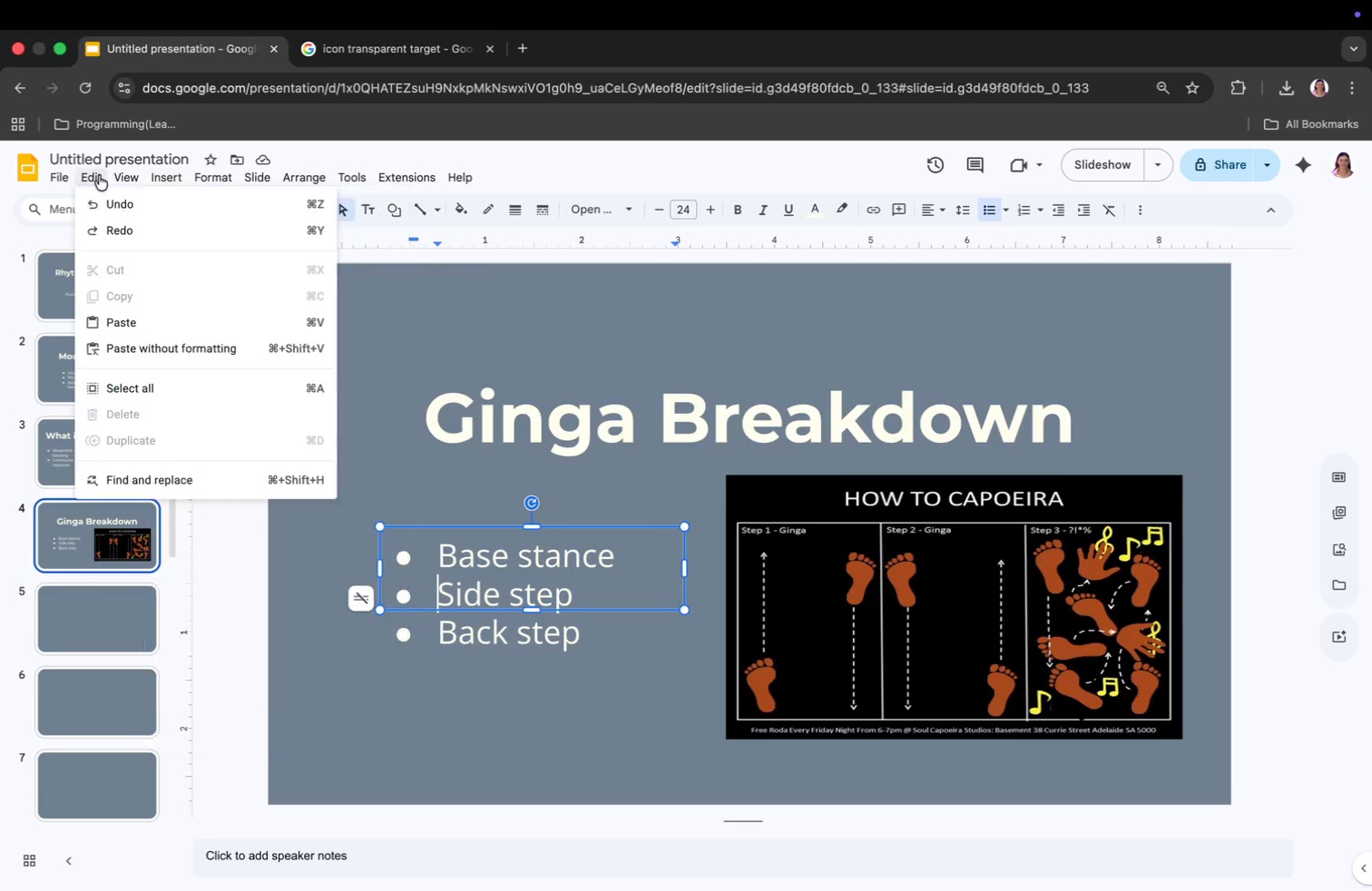 
mouse_move([89, 176])
 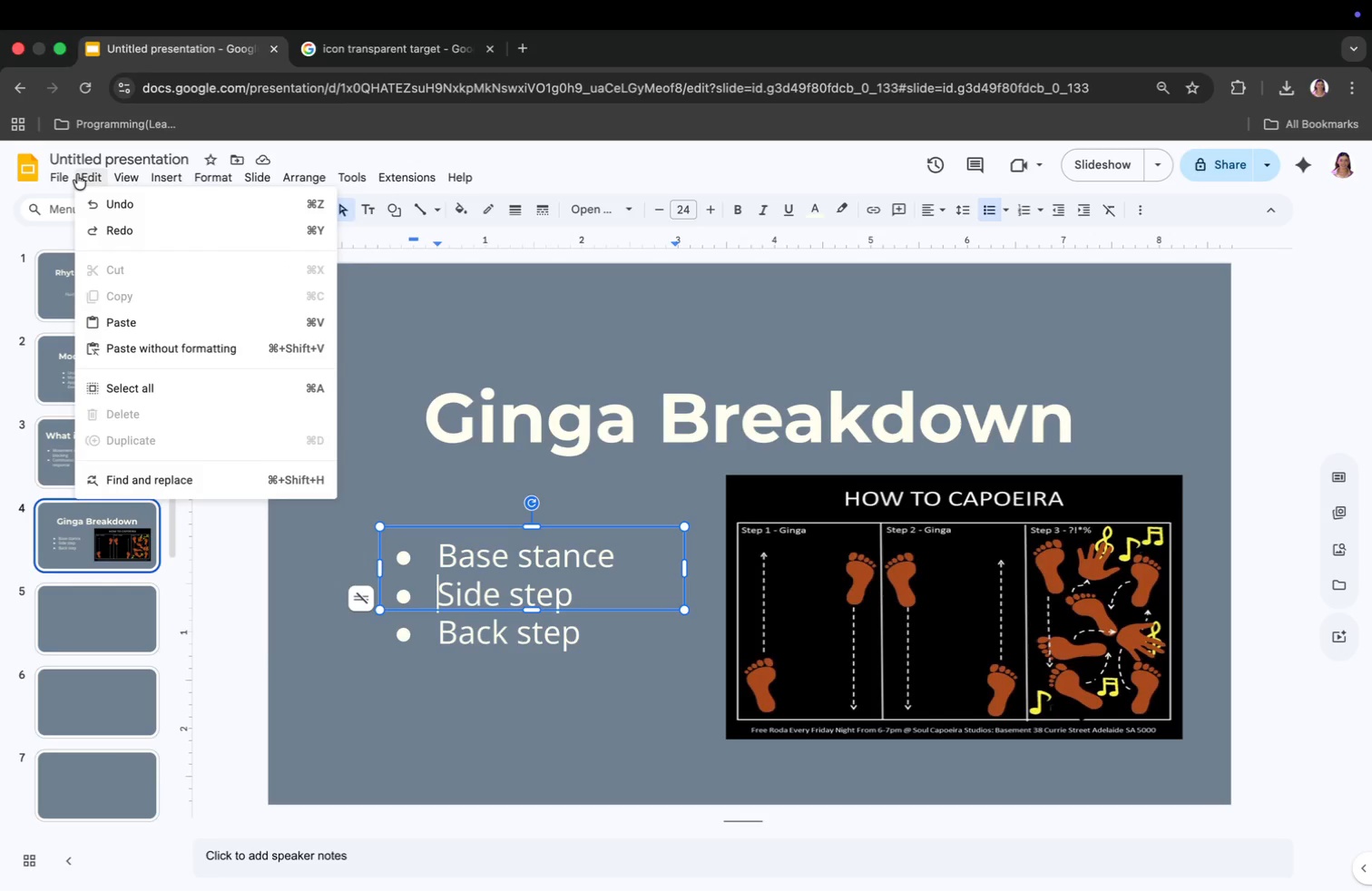 
mouse_move([109, 181])
 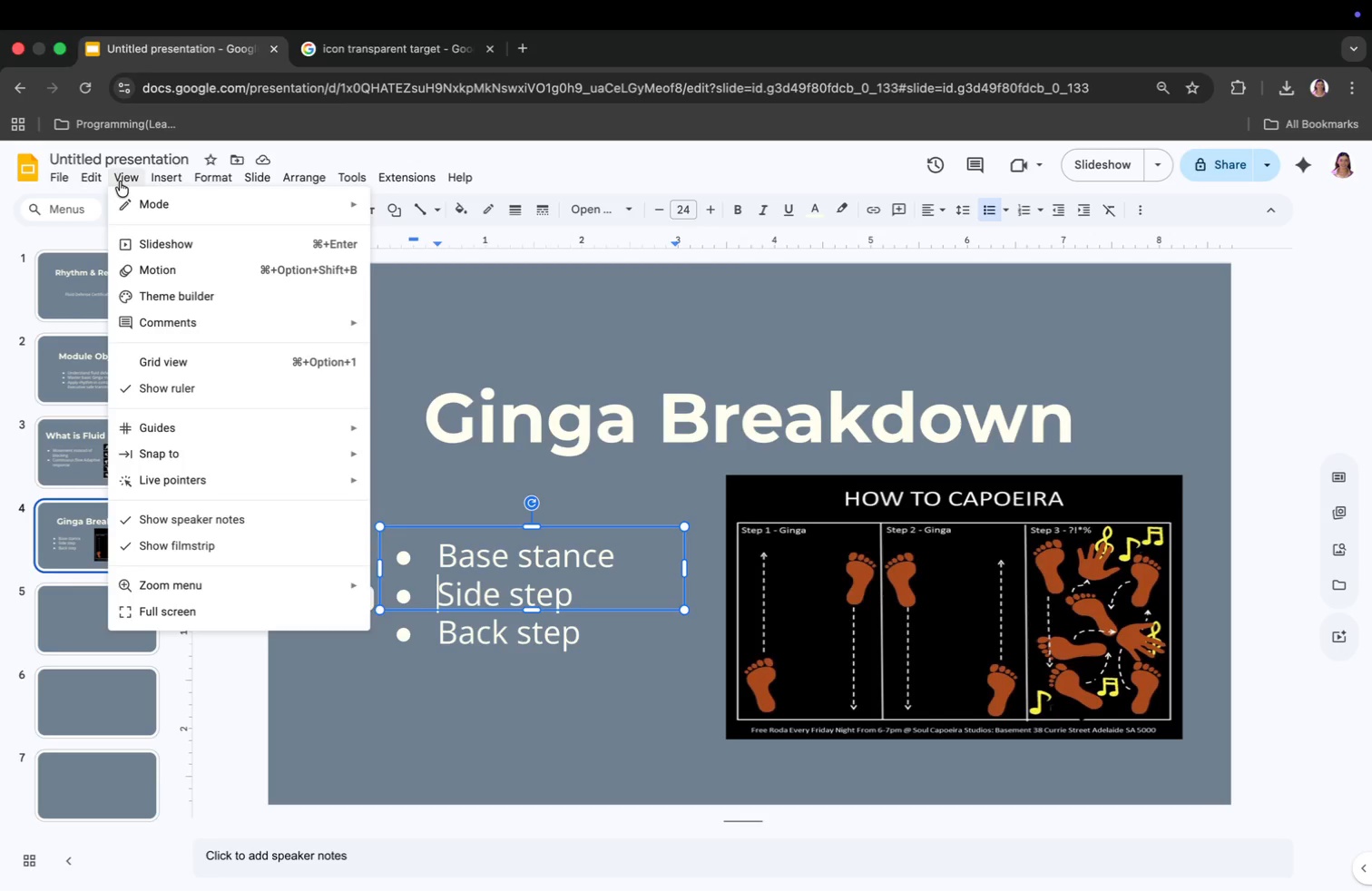 
mouse_move([128, 201])
 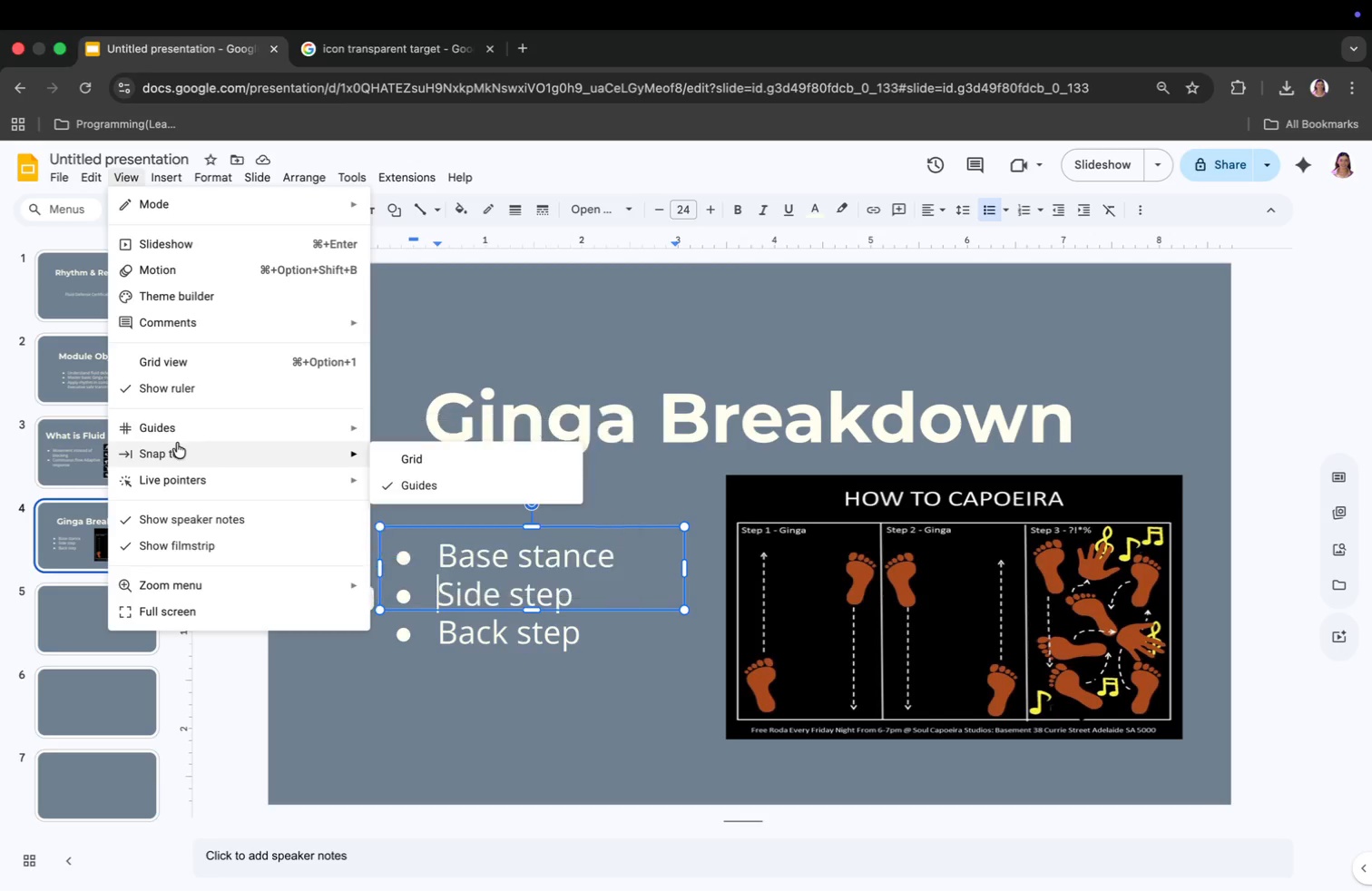 
mouse_move([181, 173])
 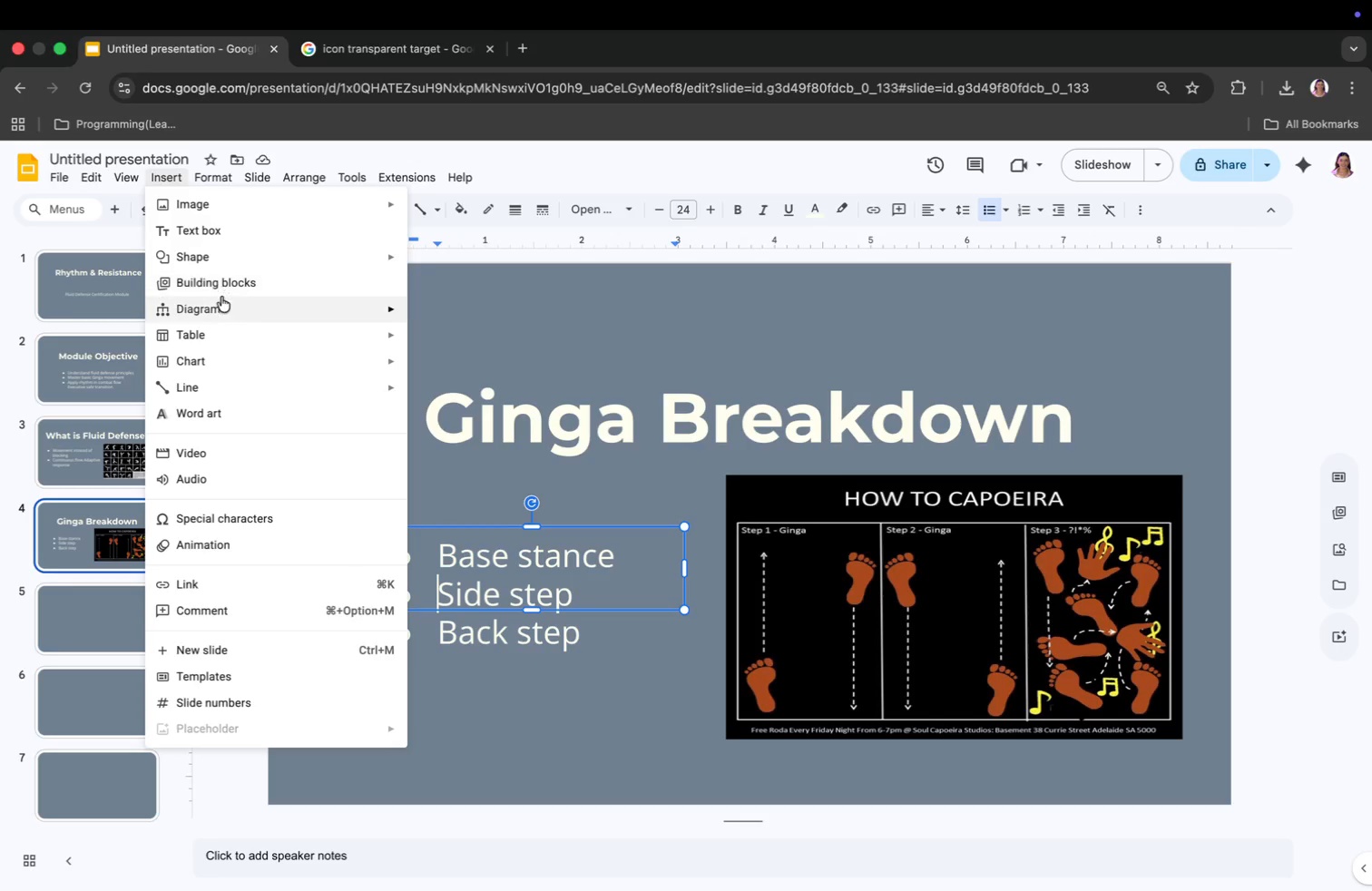 
wait(8.96)
 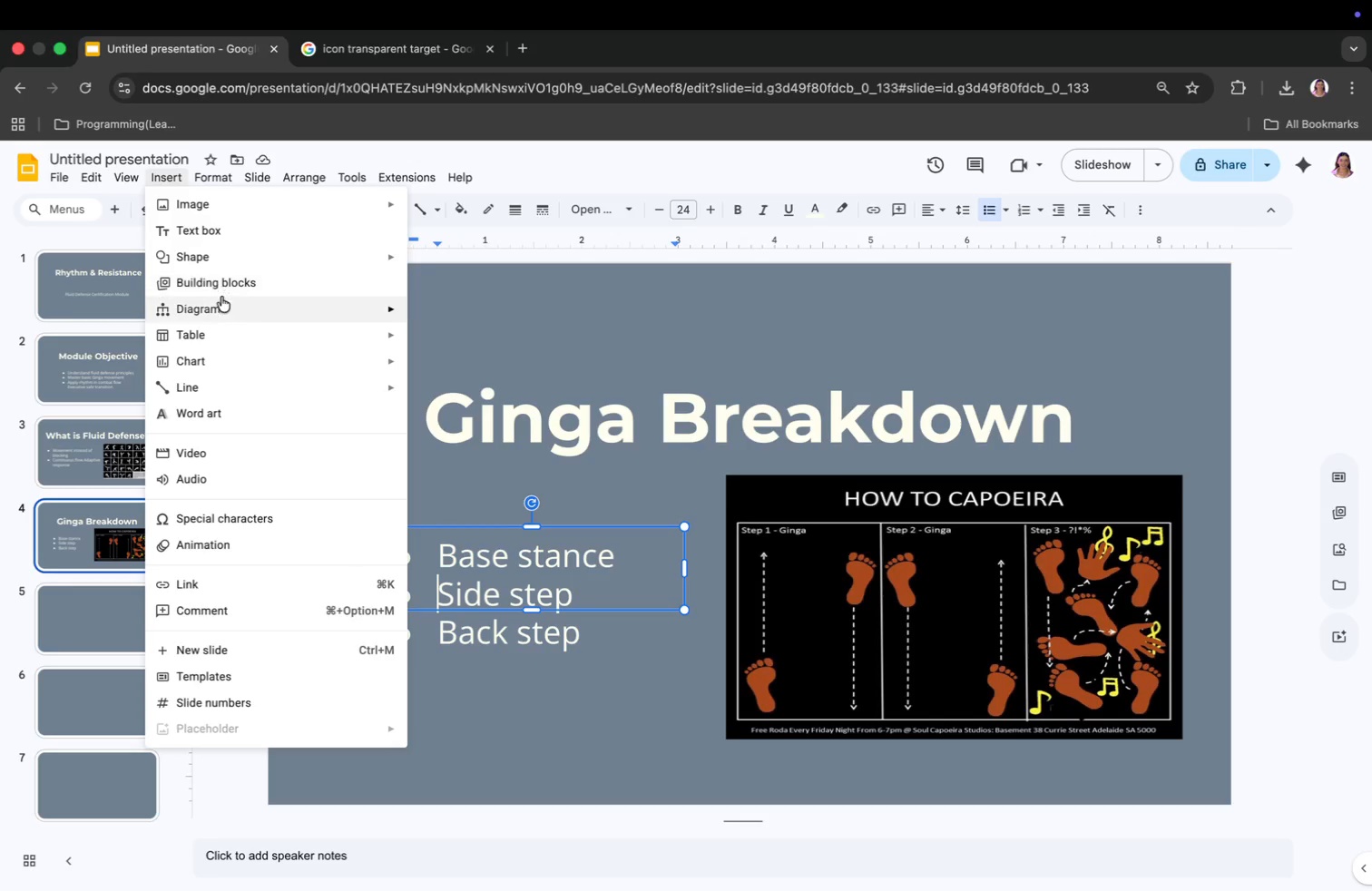 
mouse_move([279, 181])
 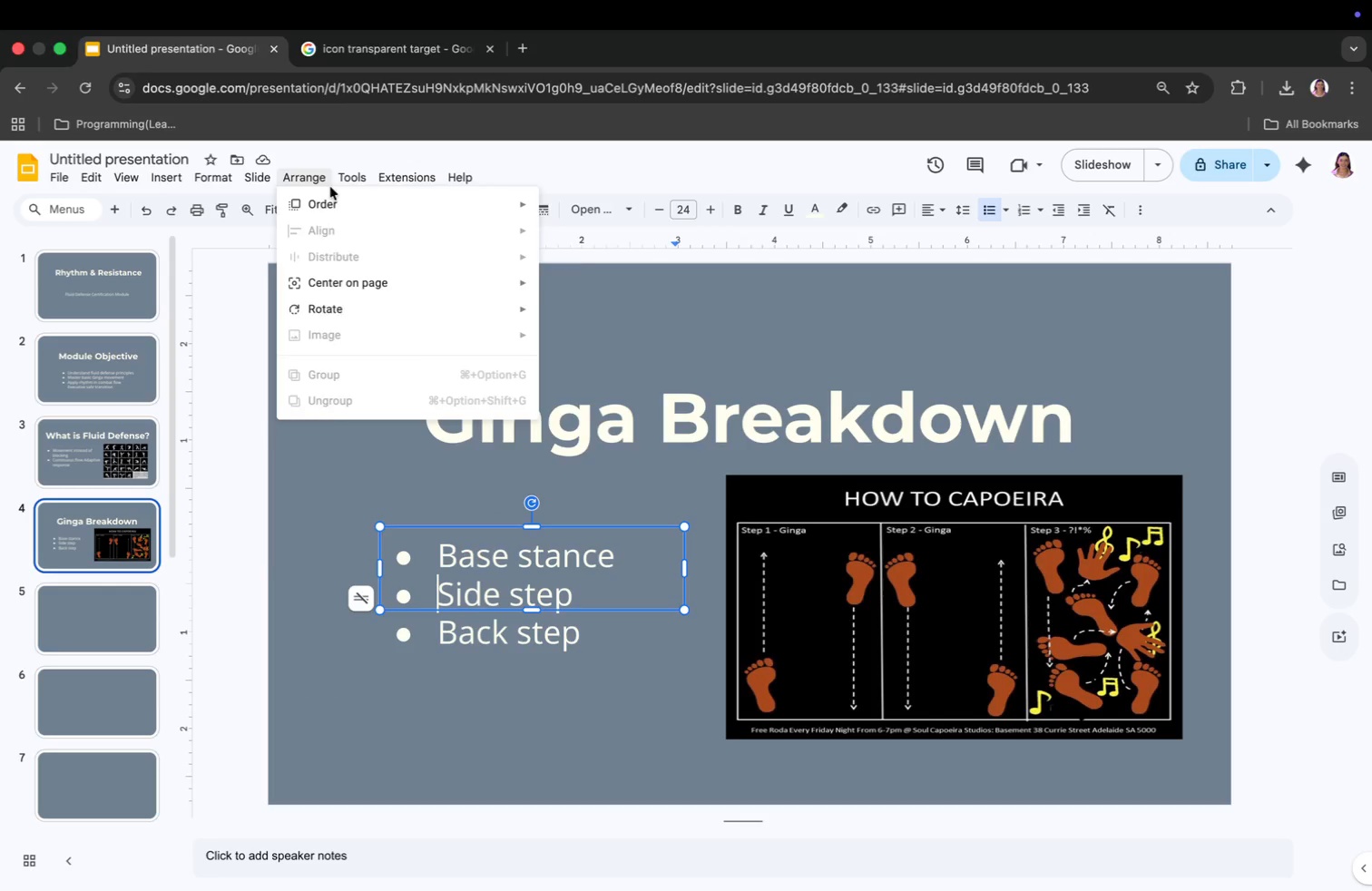 
mouse_move([356, 193])
 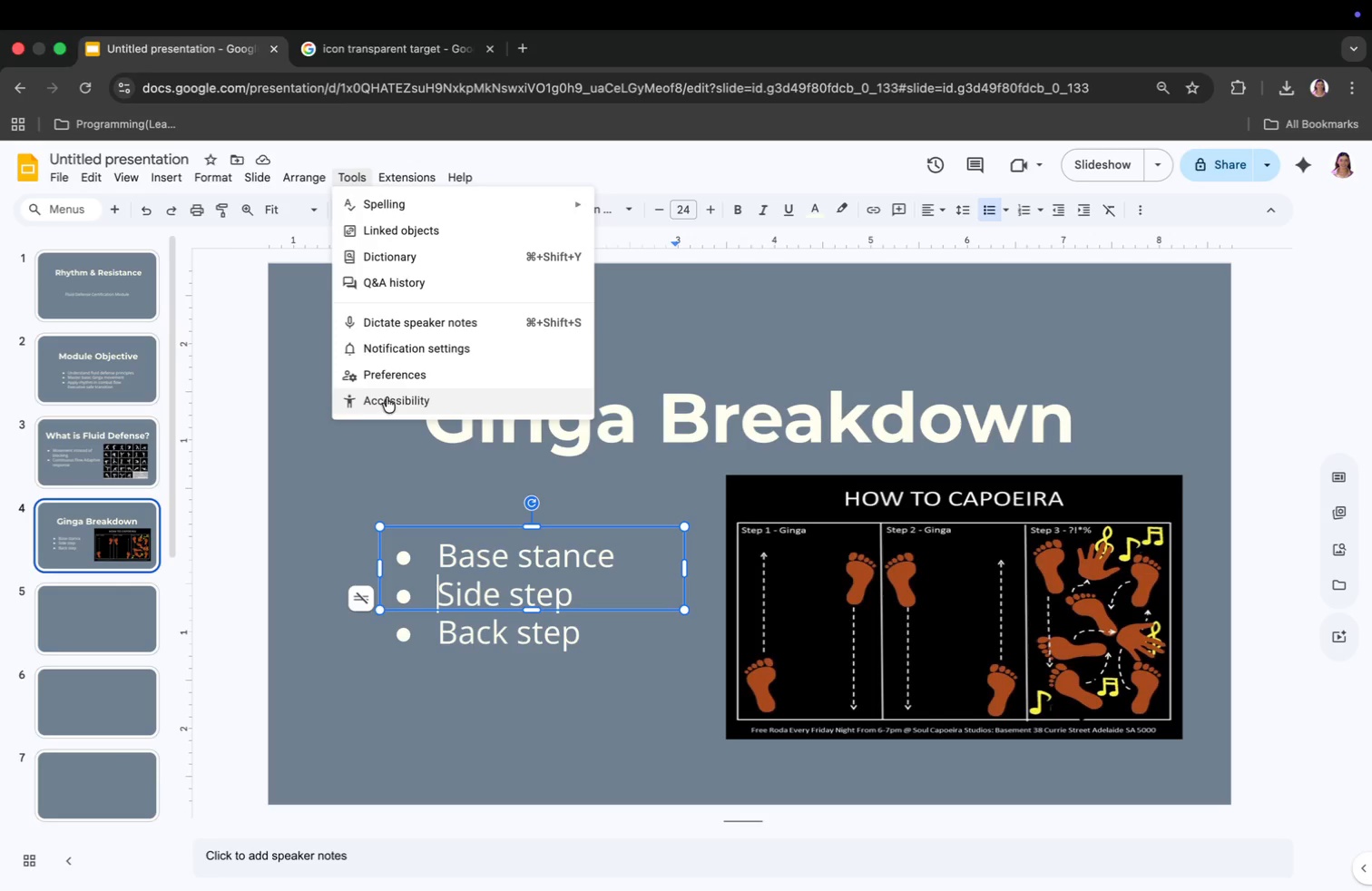 
wait(5.78)
 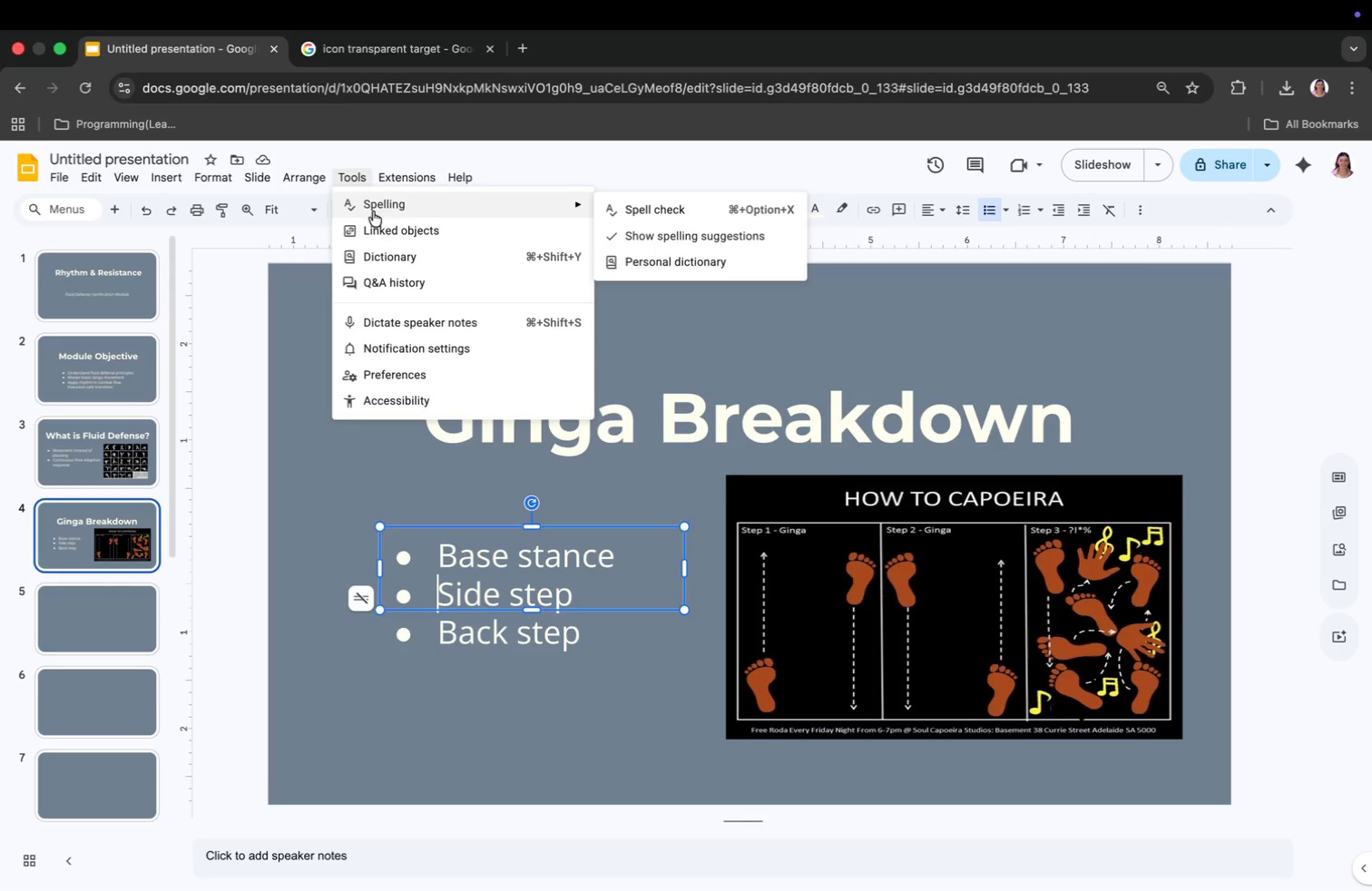 
mouse_move([328, 174])
 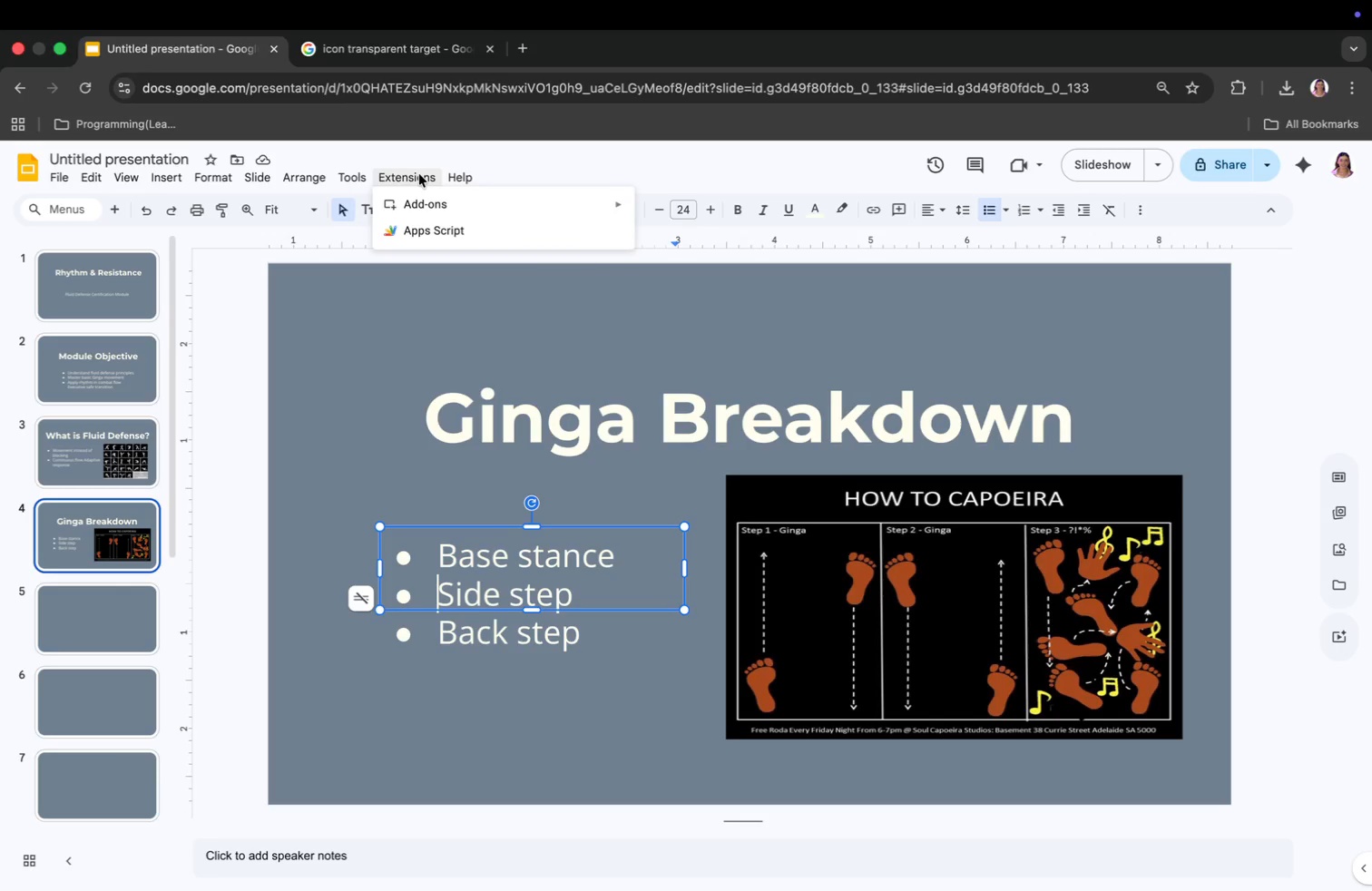 
mouse_move([433, 176])
 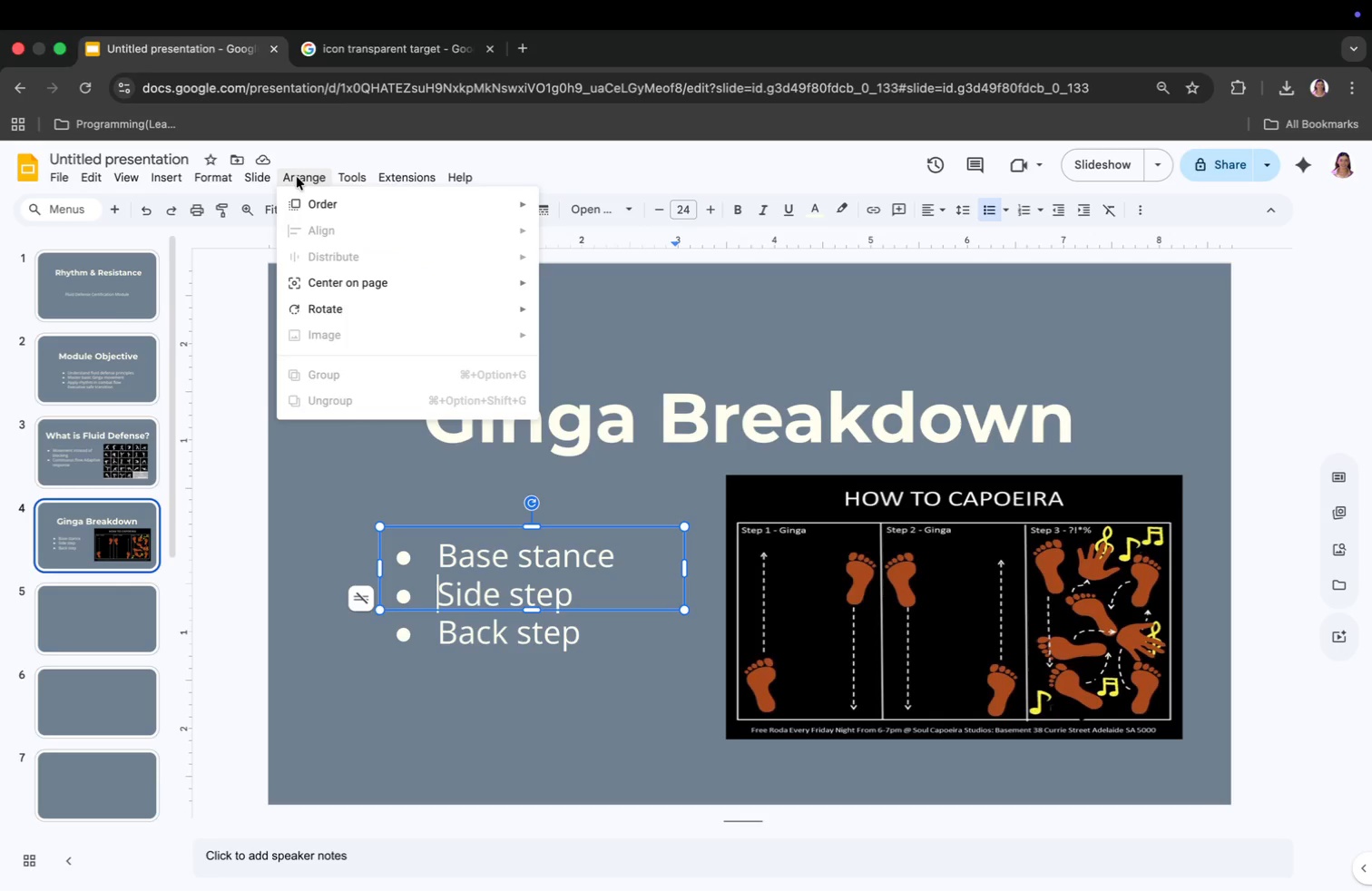 
mouse_move([243, 191])
 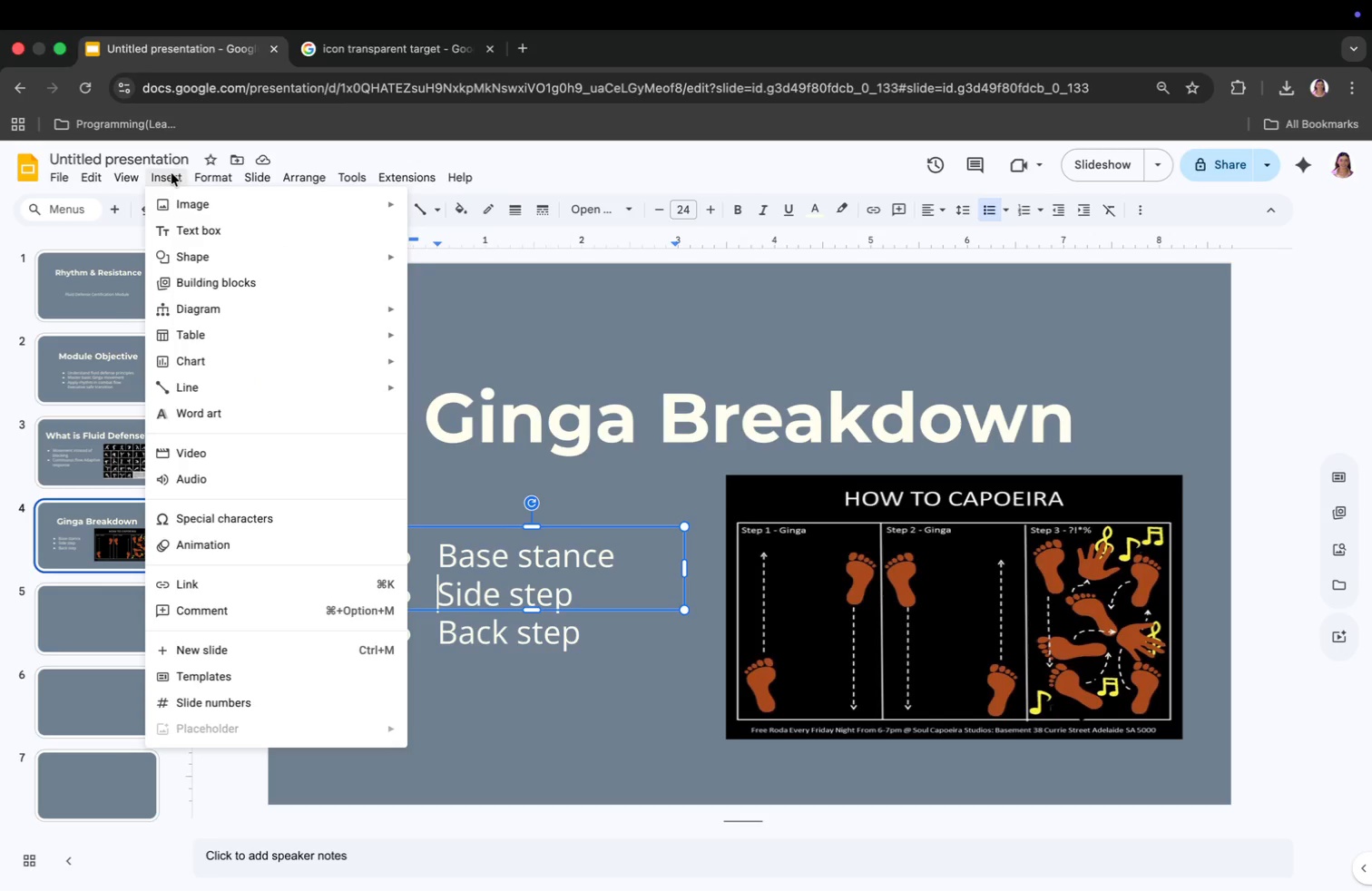 
wait(7.39)
 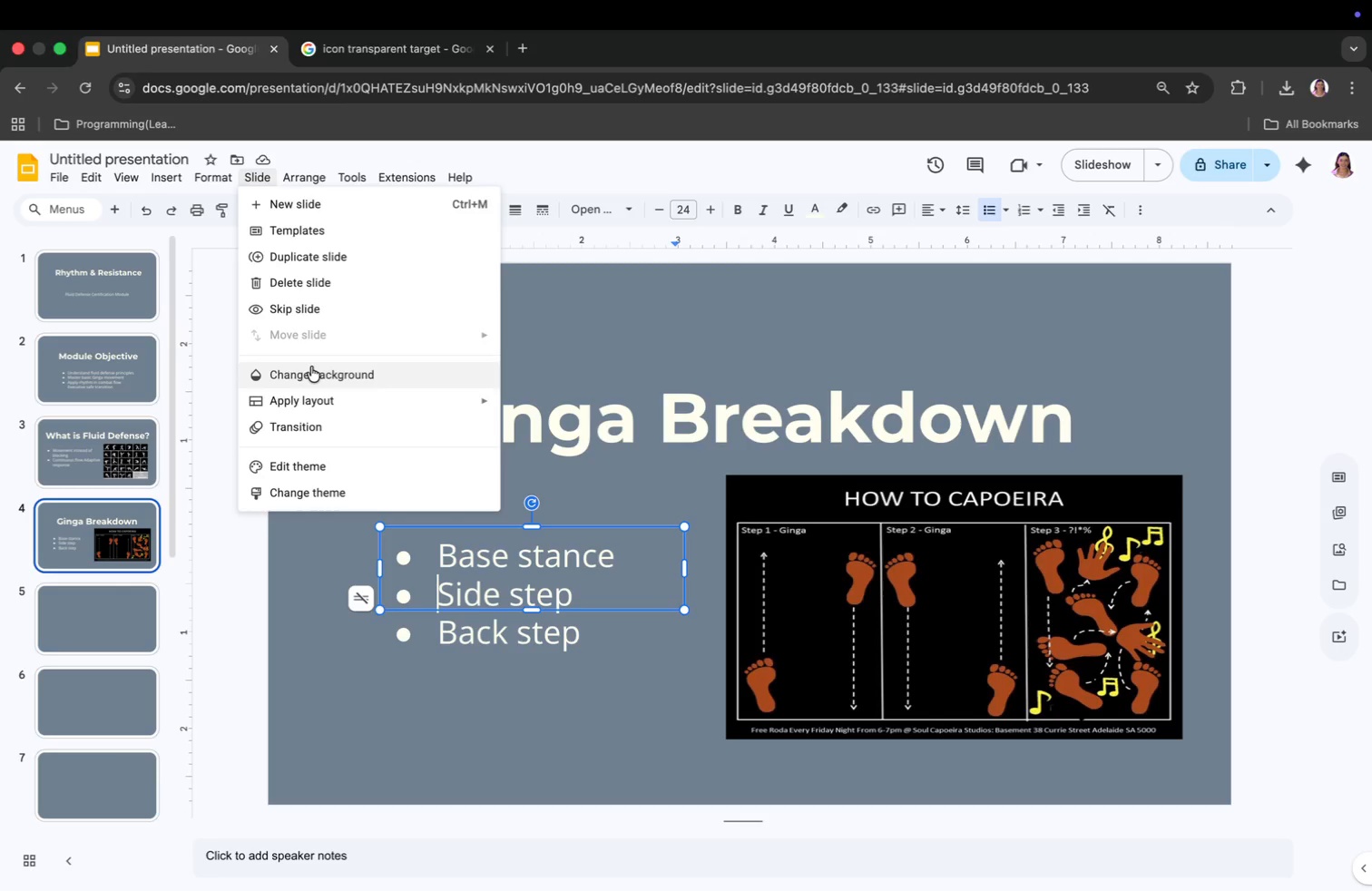 
left_click([563, 367])
 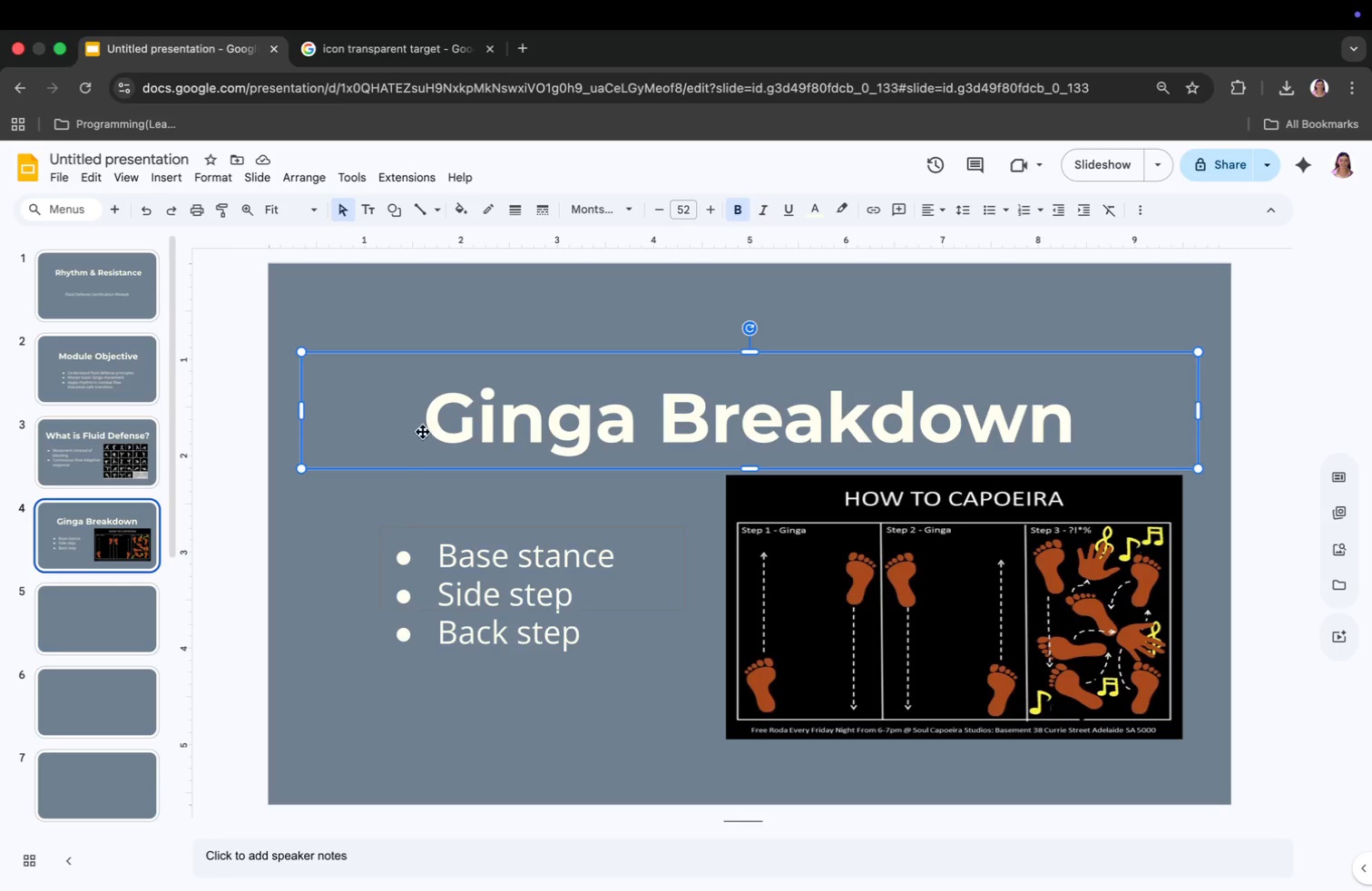 
left_click([437, 41])
 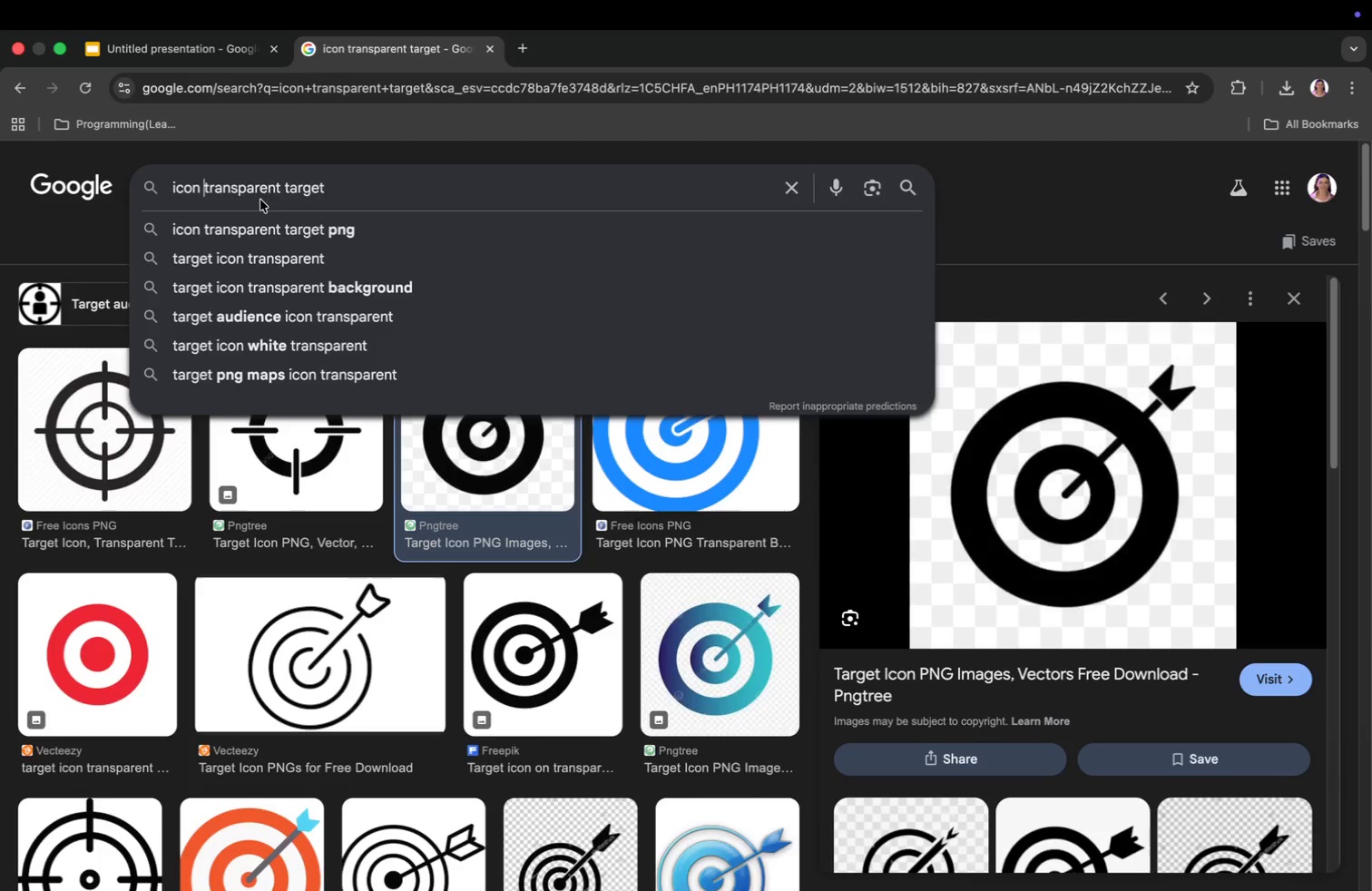 
left_click_drag(start_coordinate=[334, 189], to_coordinate=[284, 185])
 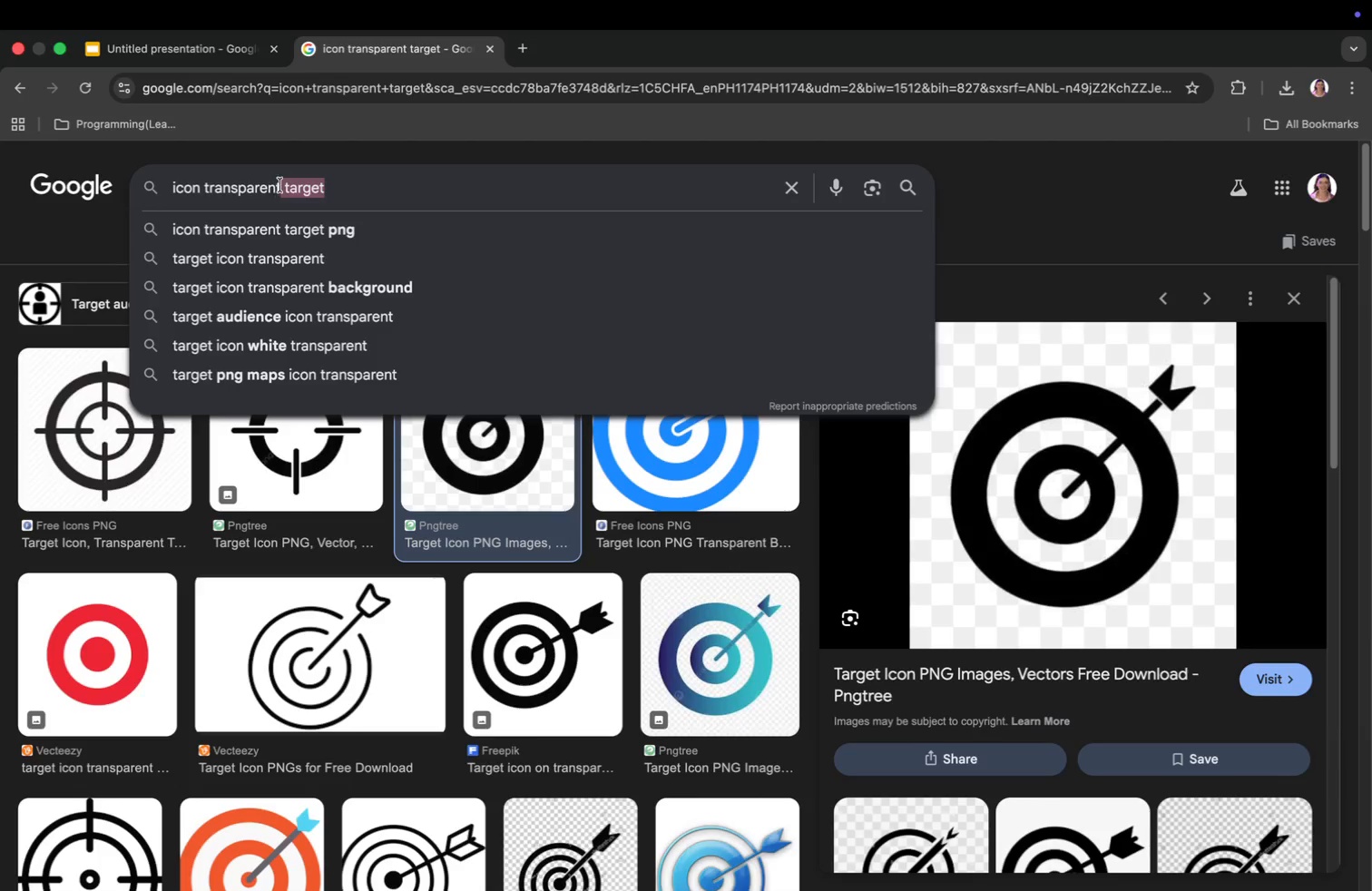 
type( foot)
 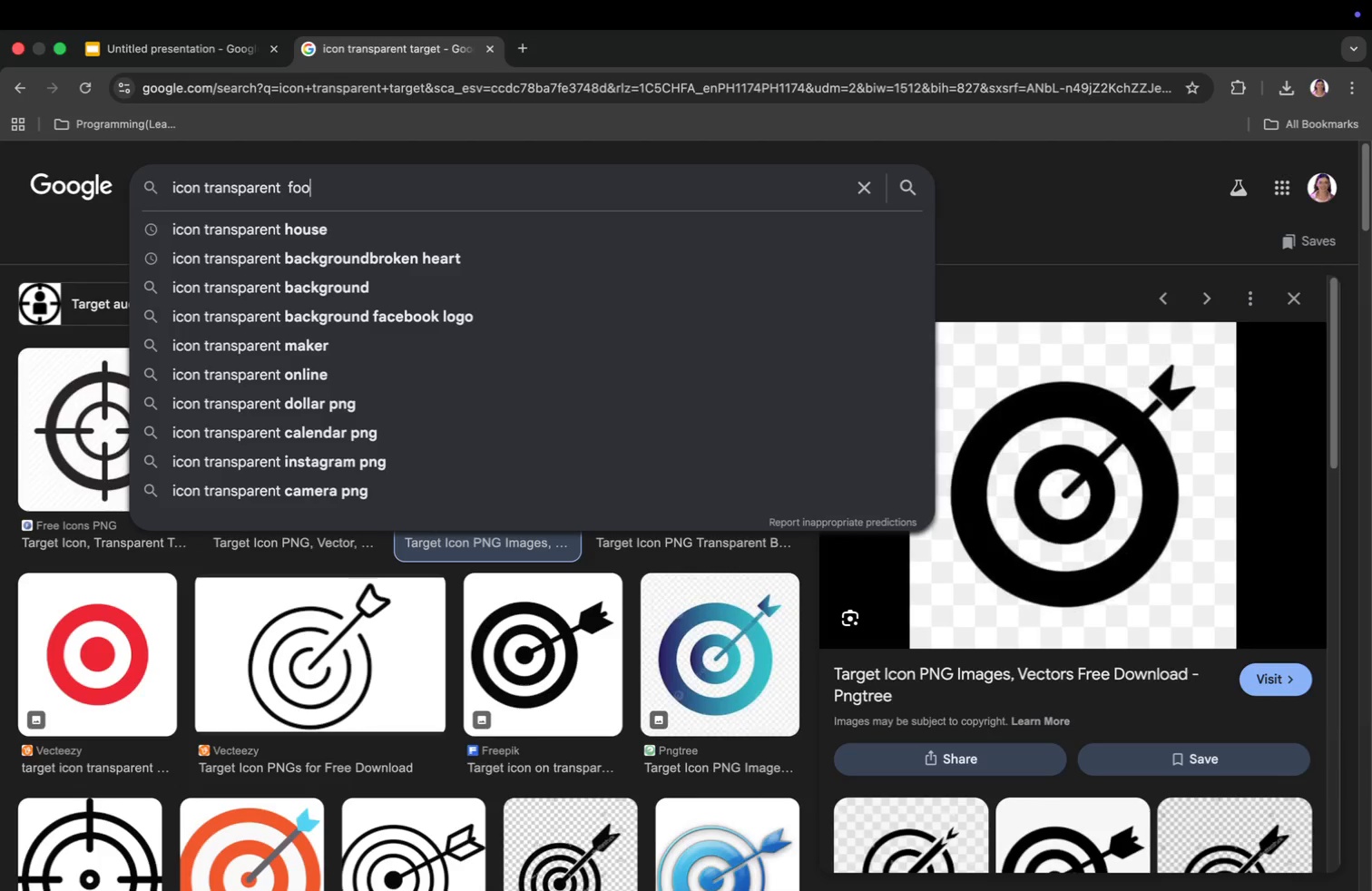 
key(Enter)
 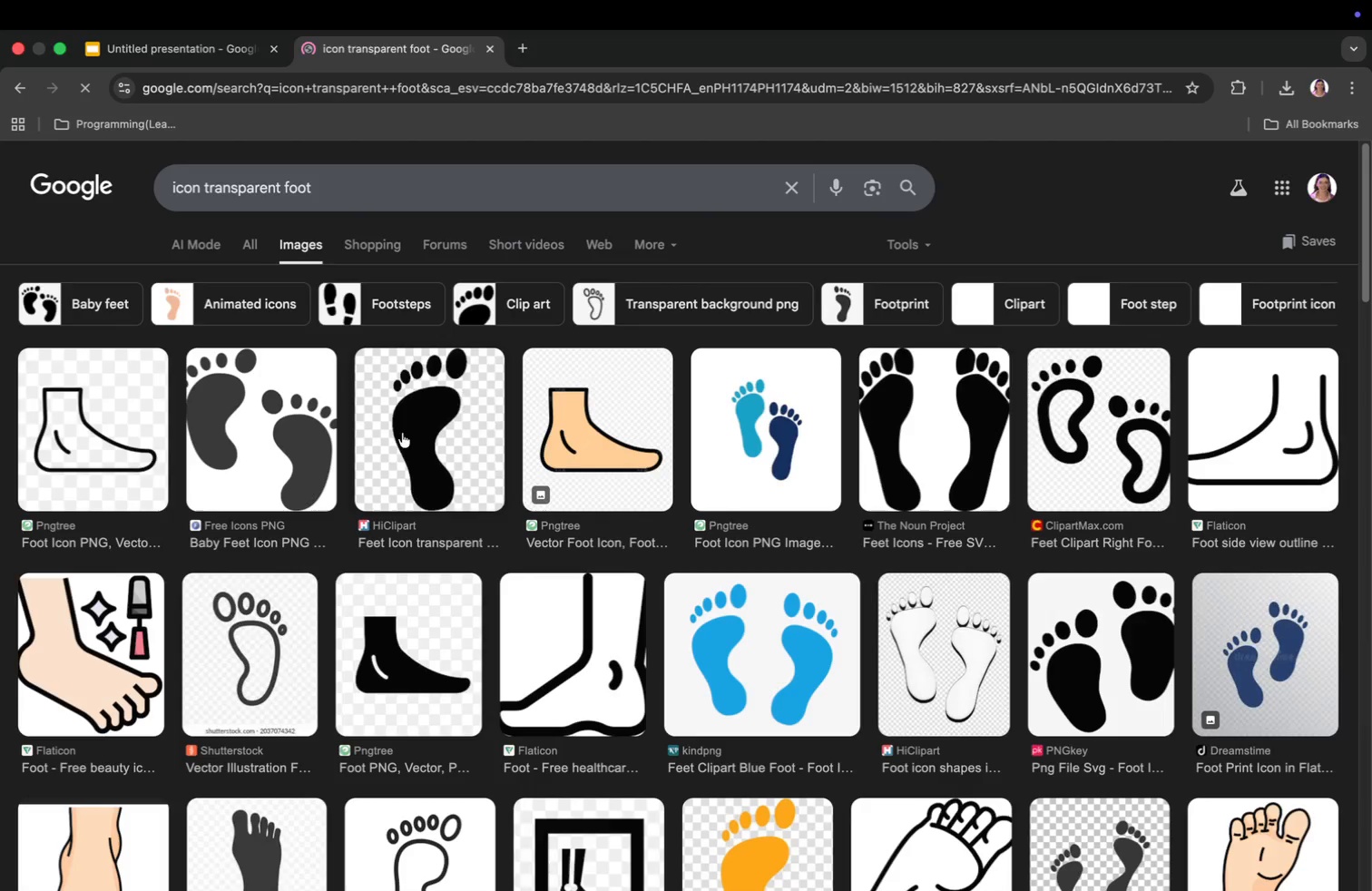 
wait(8.43)
 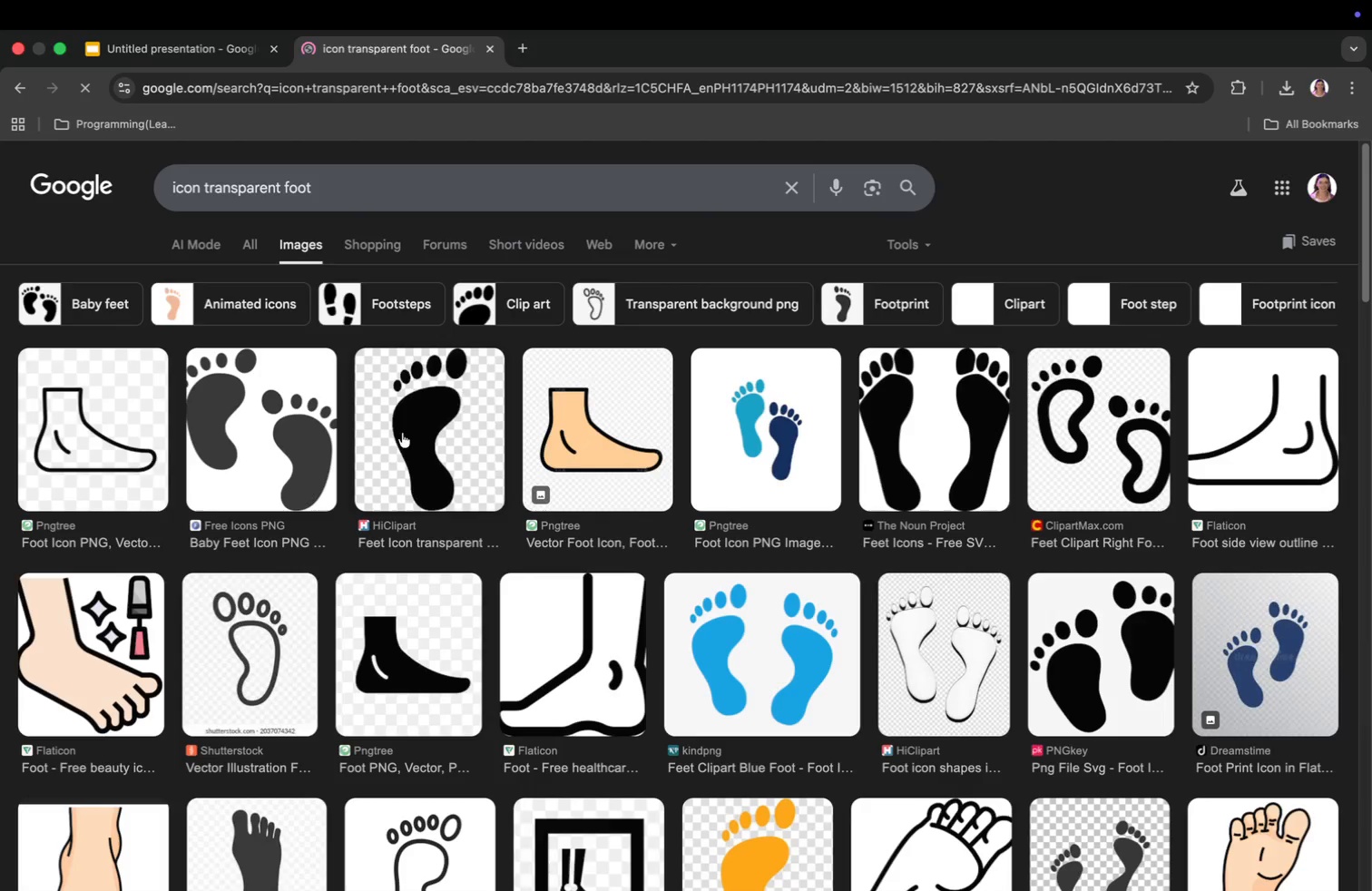 
left_click([462, 465])
 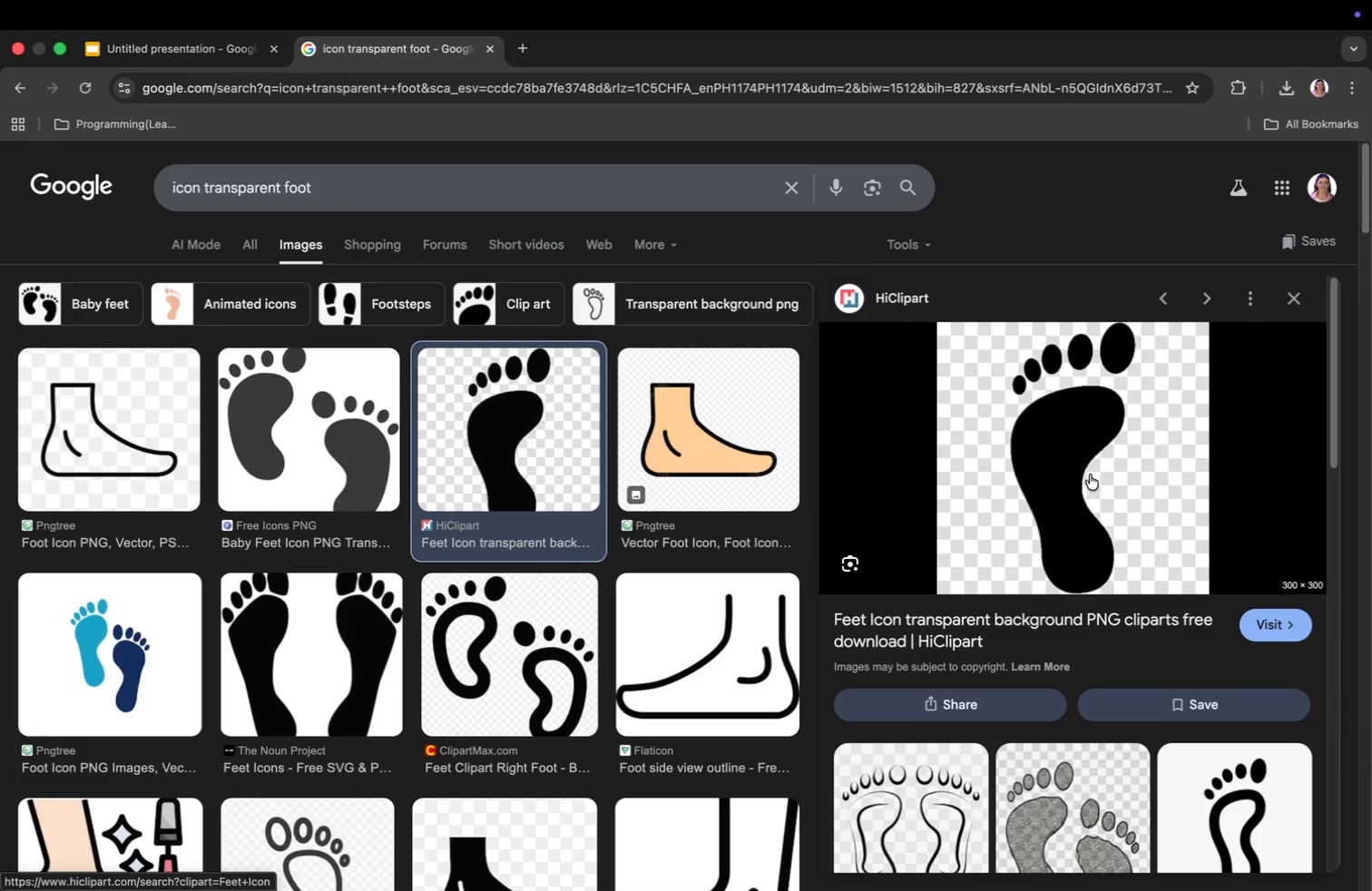 
right_click([1090, 475])
 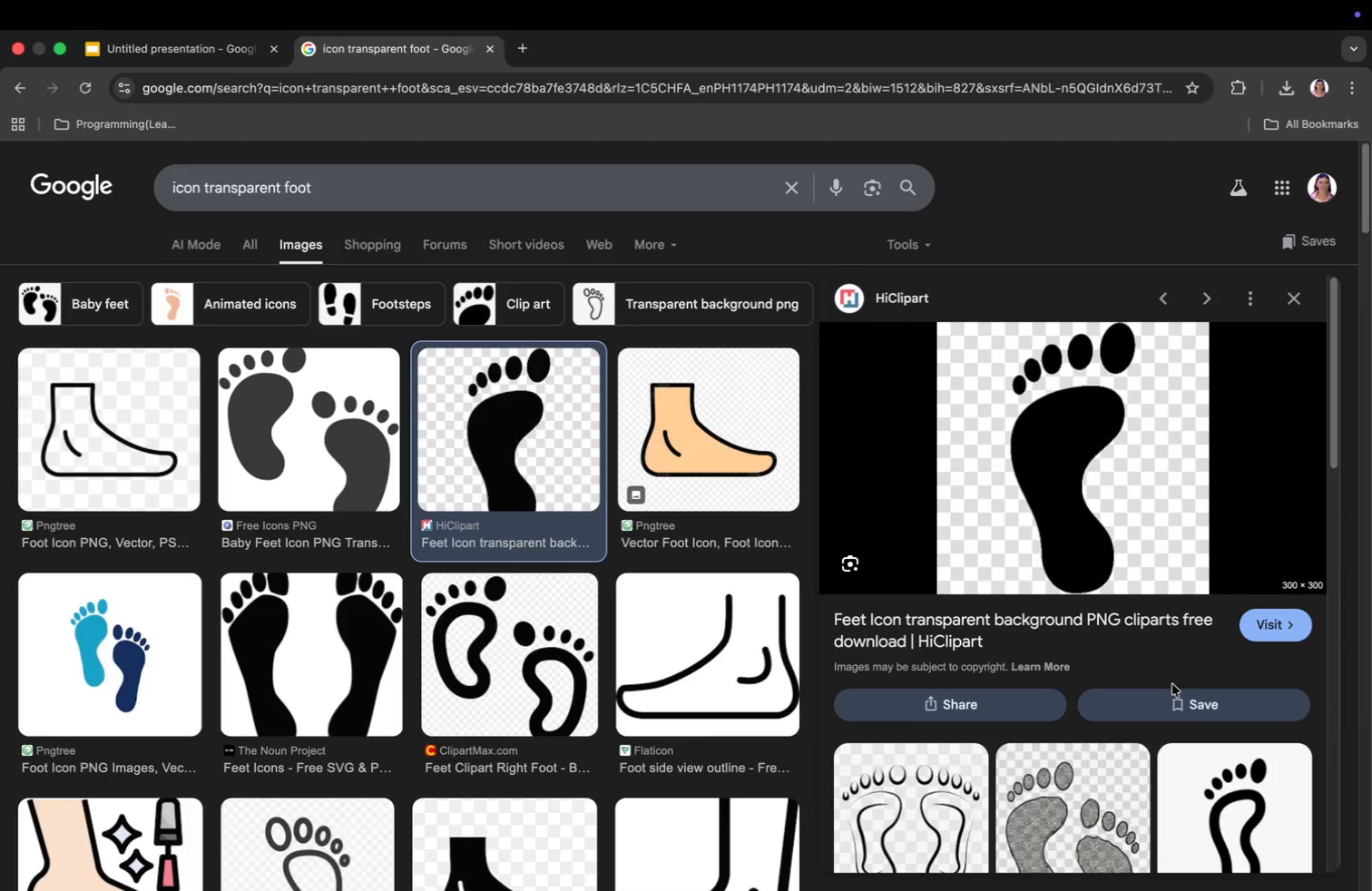 
left_click([232, 41])
 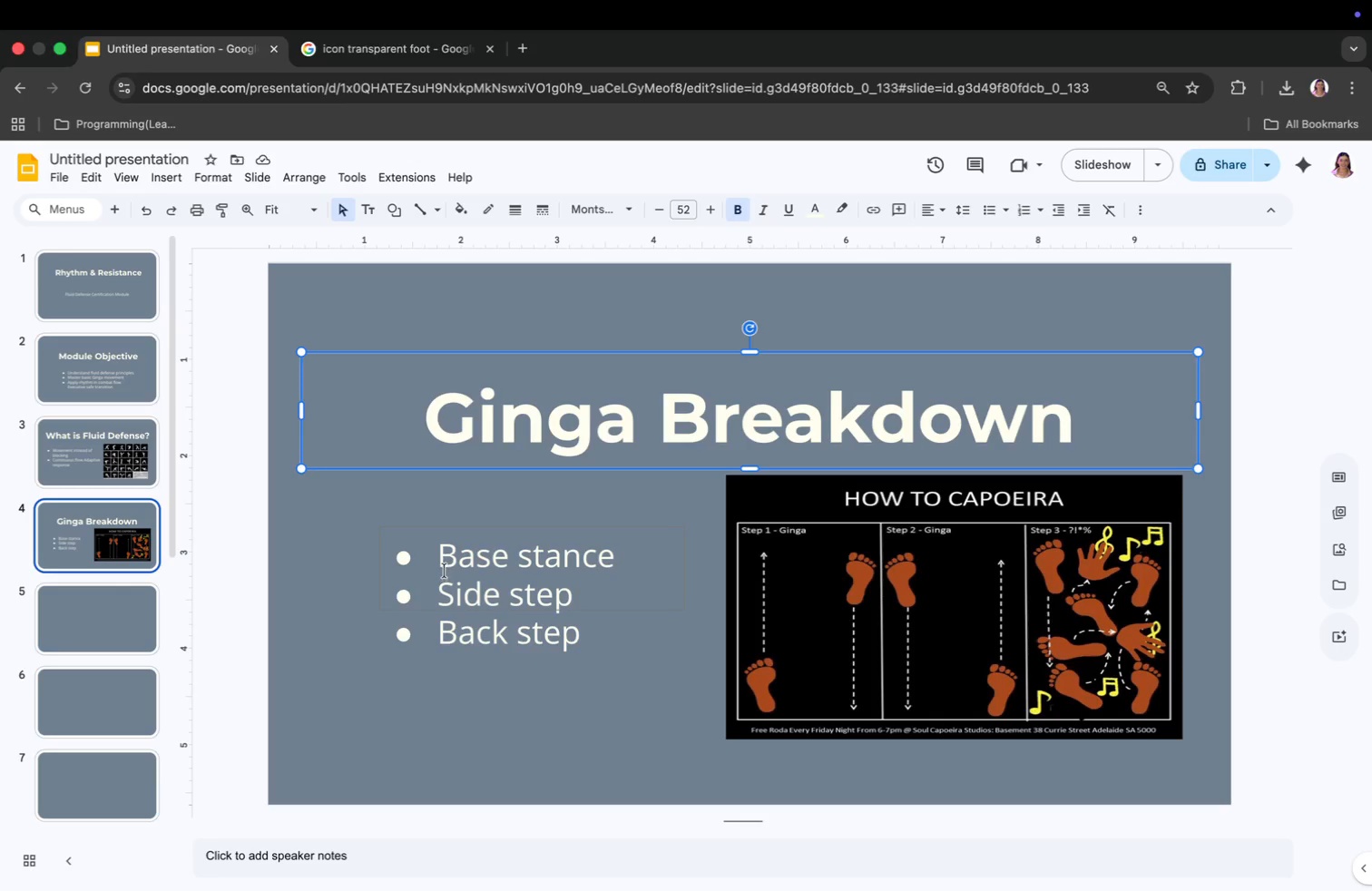 
left_click([508, 730])
 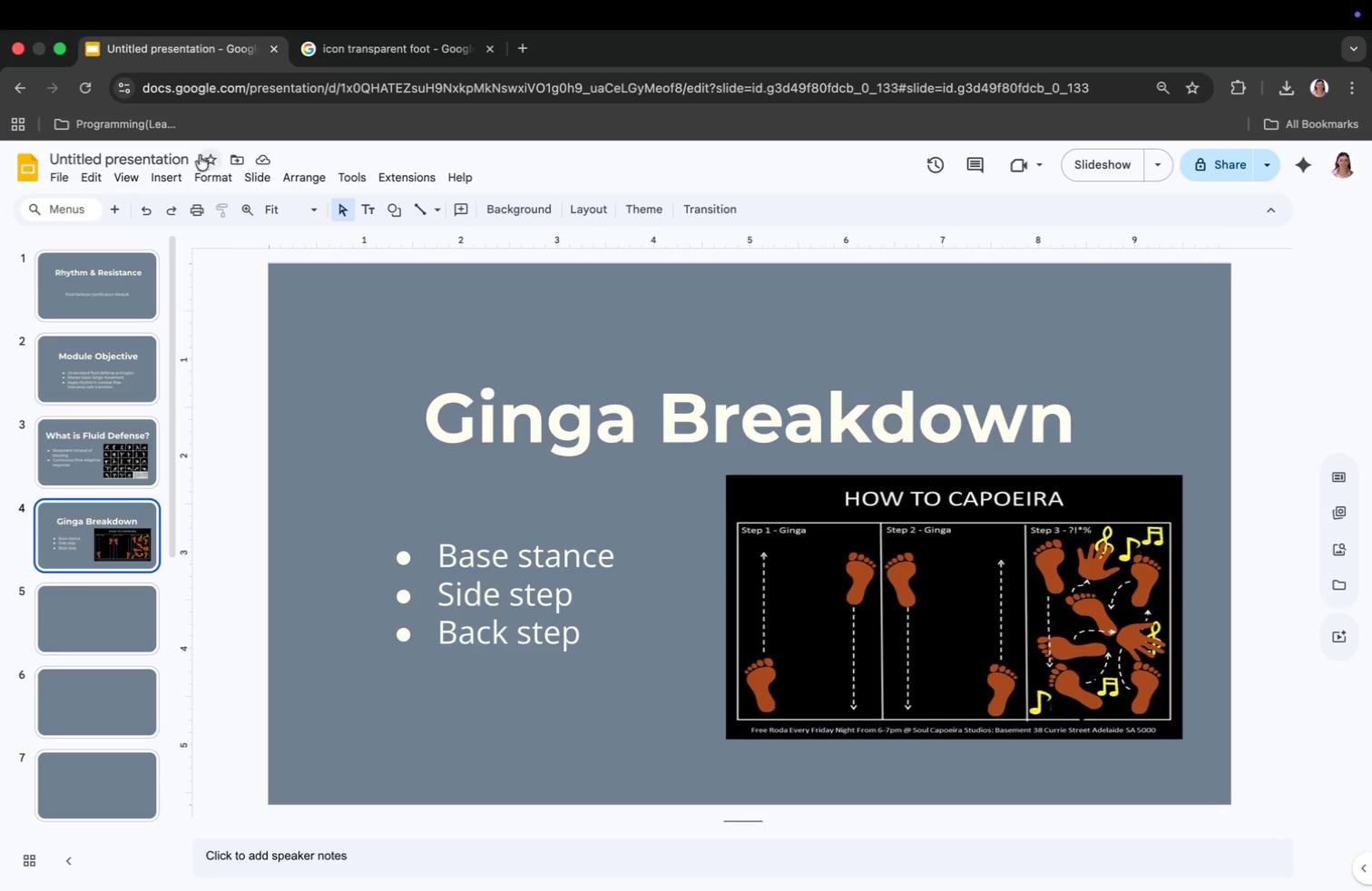 
left_click([178, 174])
 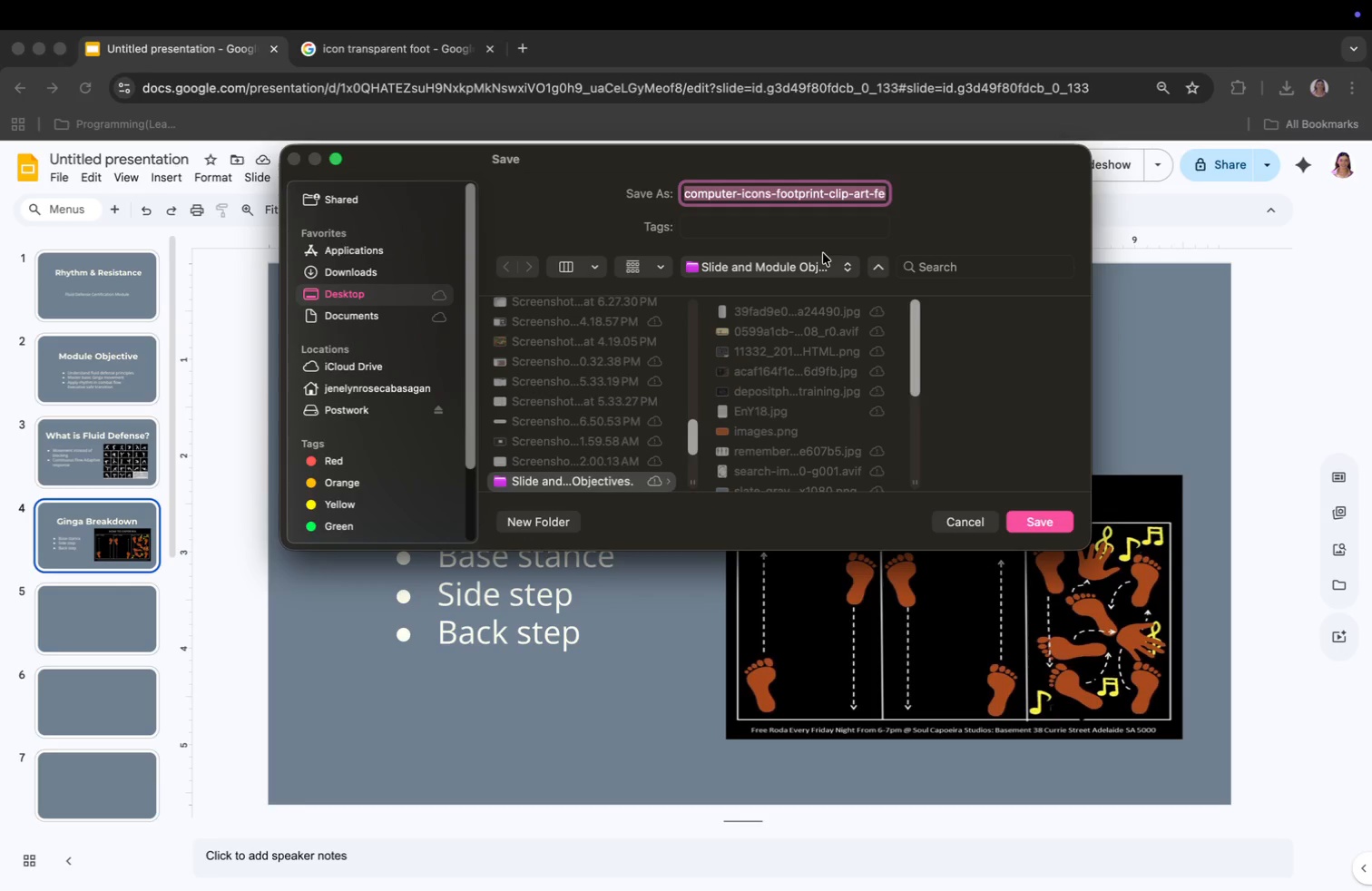 
left_click([808, 264])
 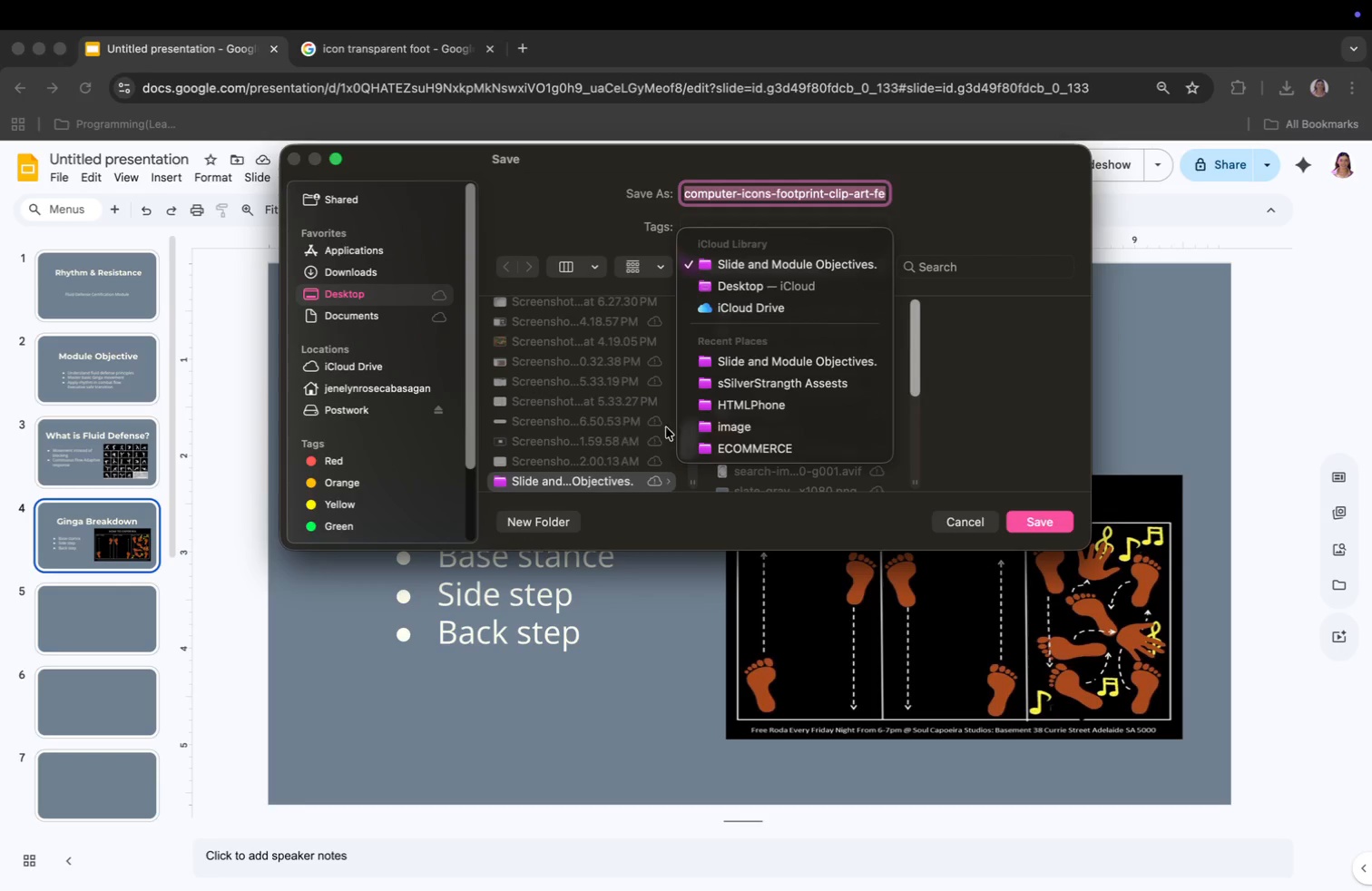 
left_click([1045, 523])
 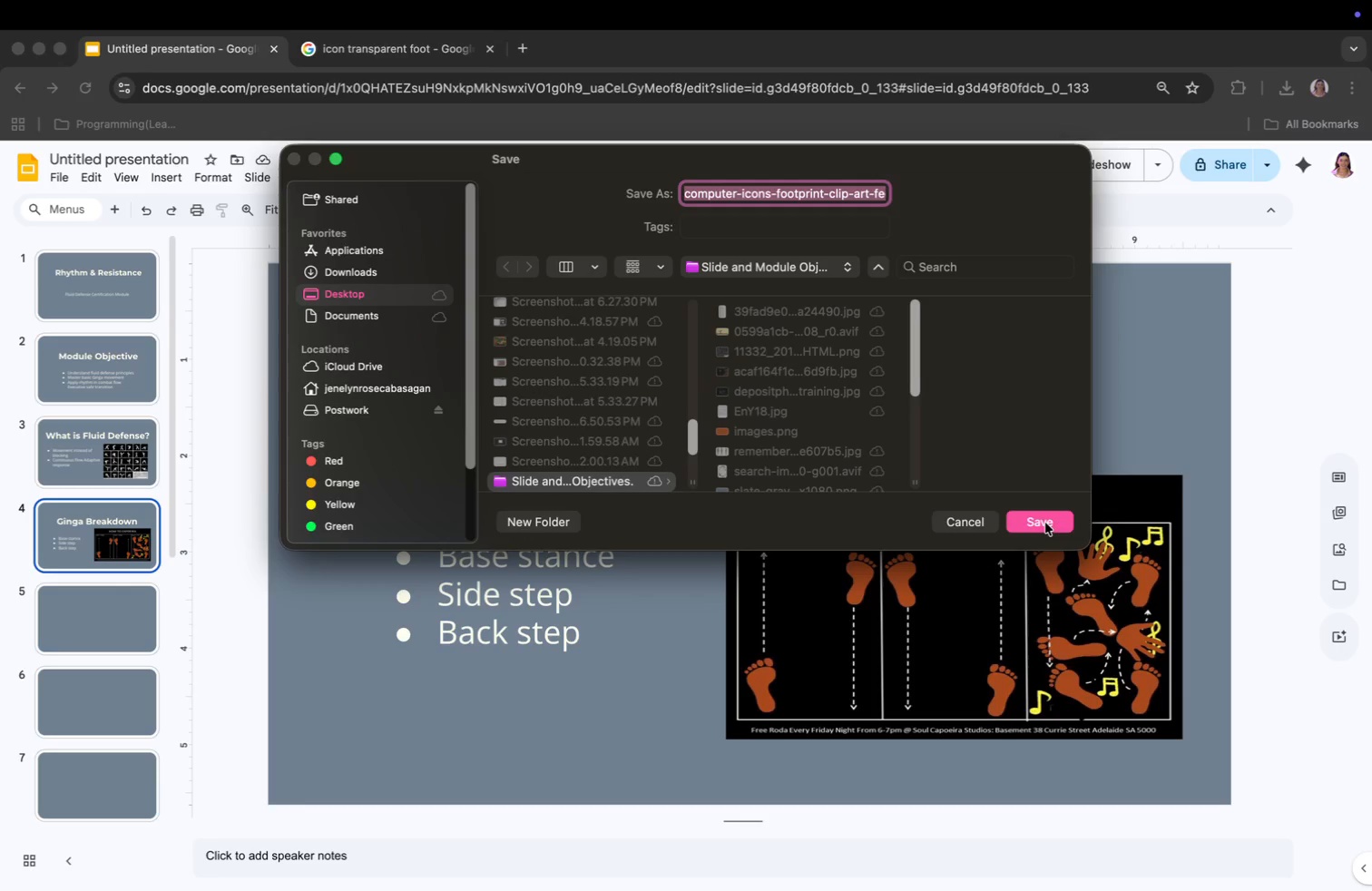 
left_click([1045, 523])
 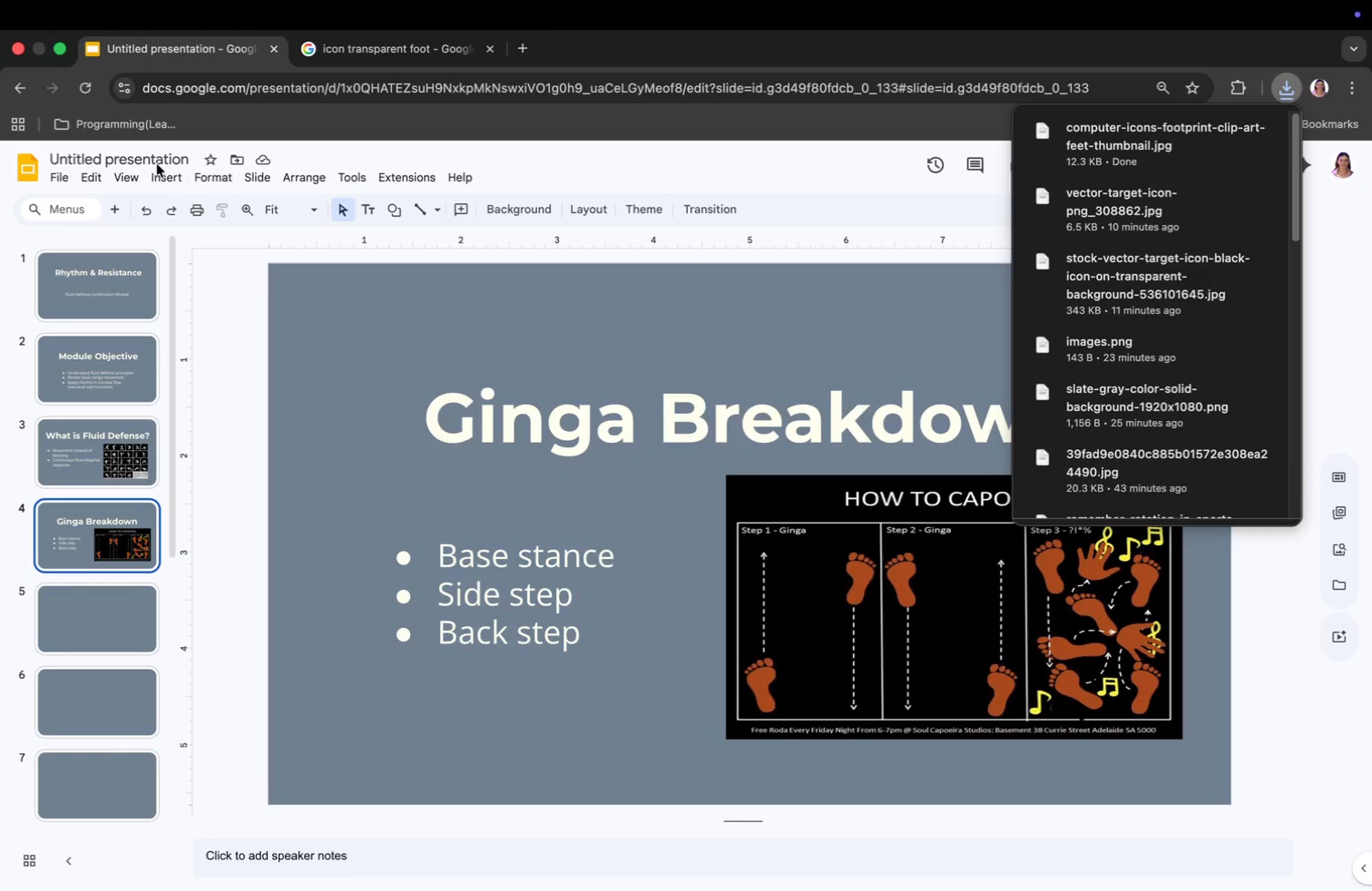 
left_click([169, 176])
 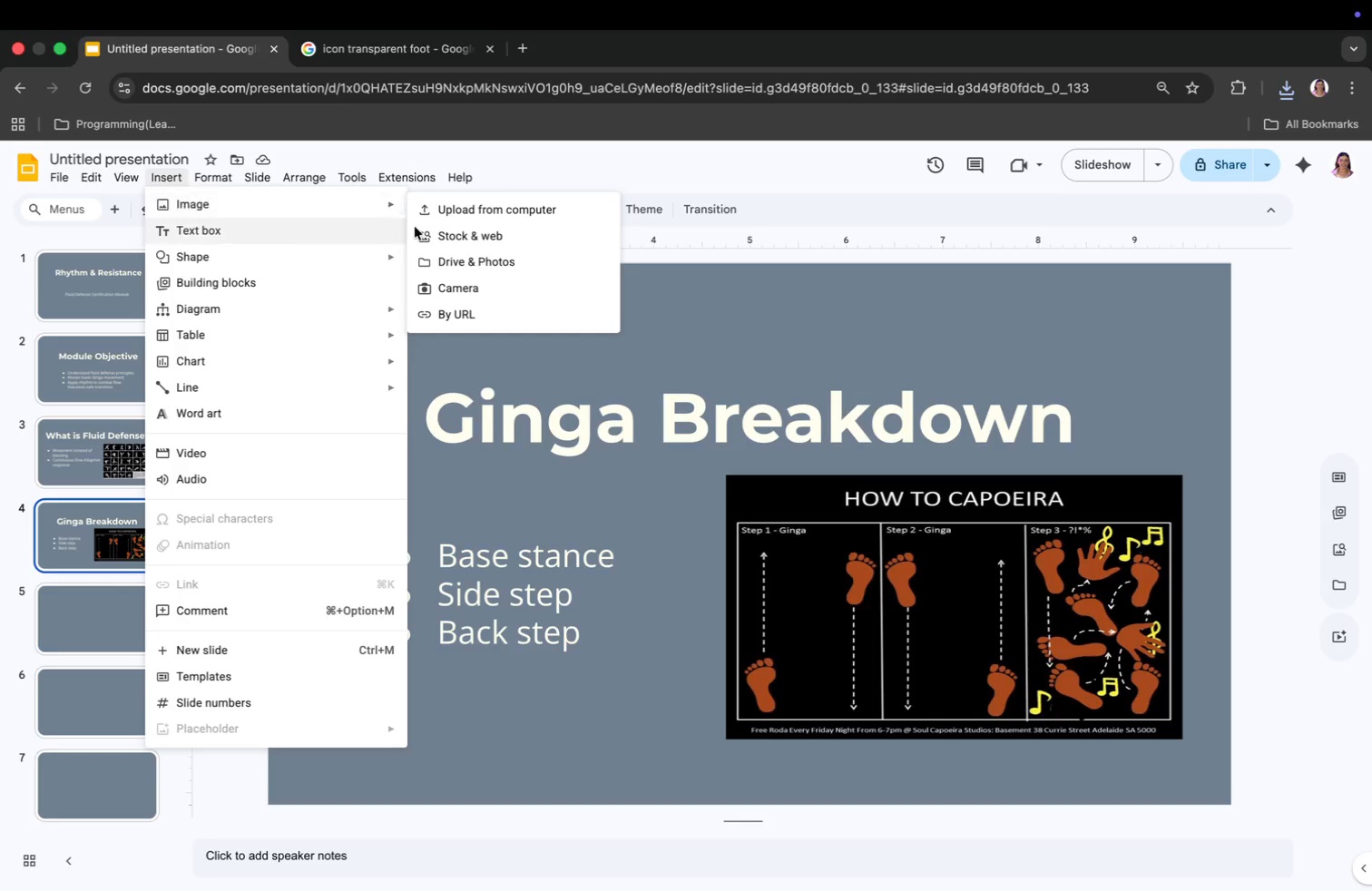 
left_click([457, 213])
 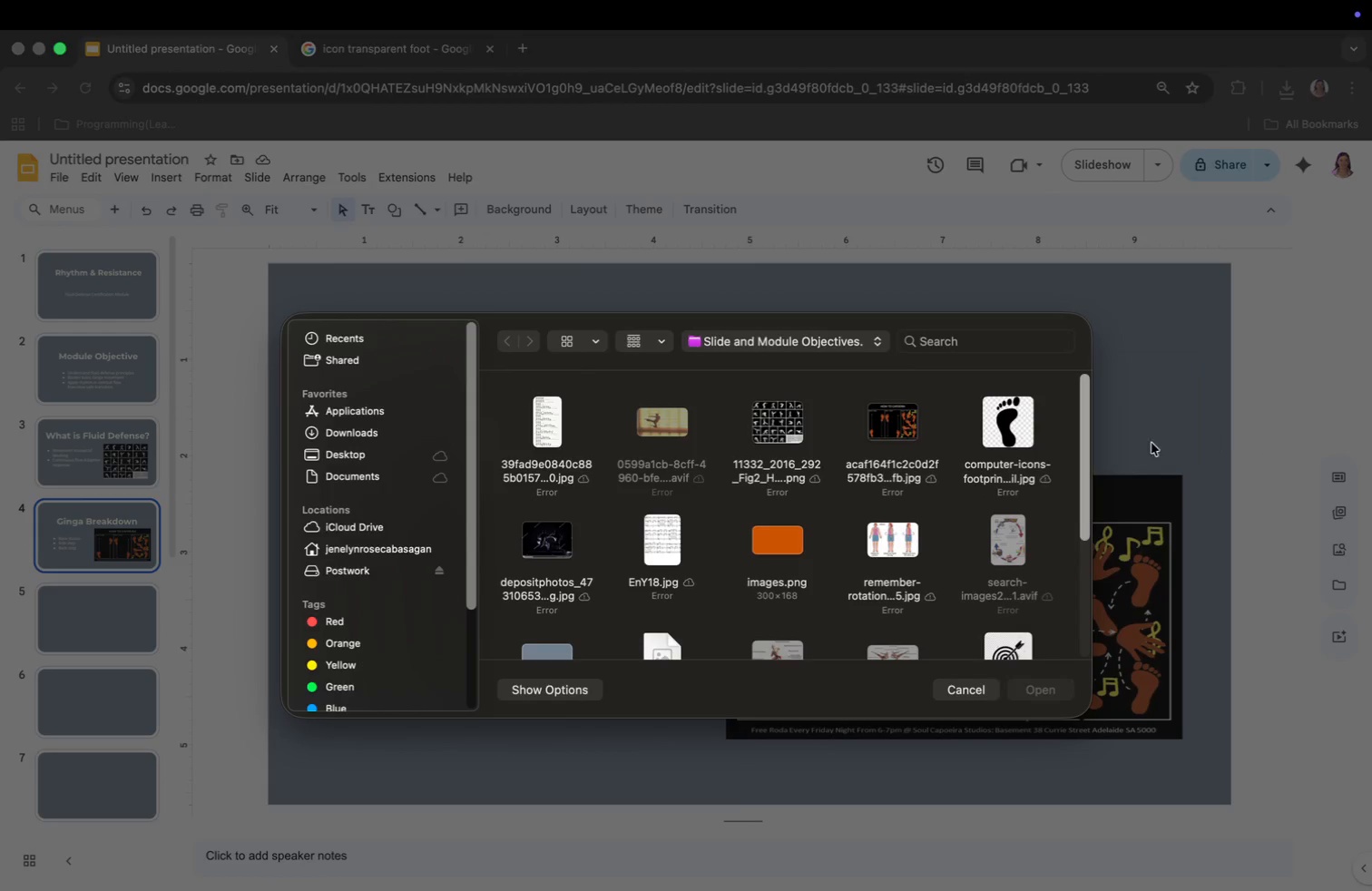 
left_click([1019, 433])
 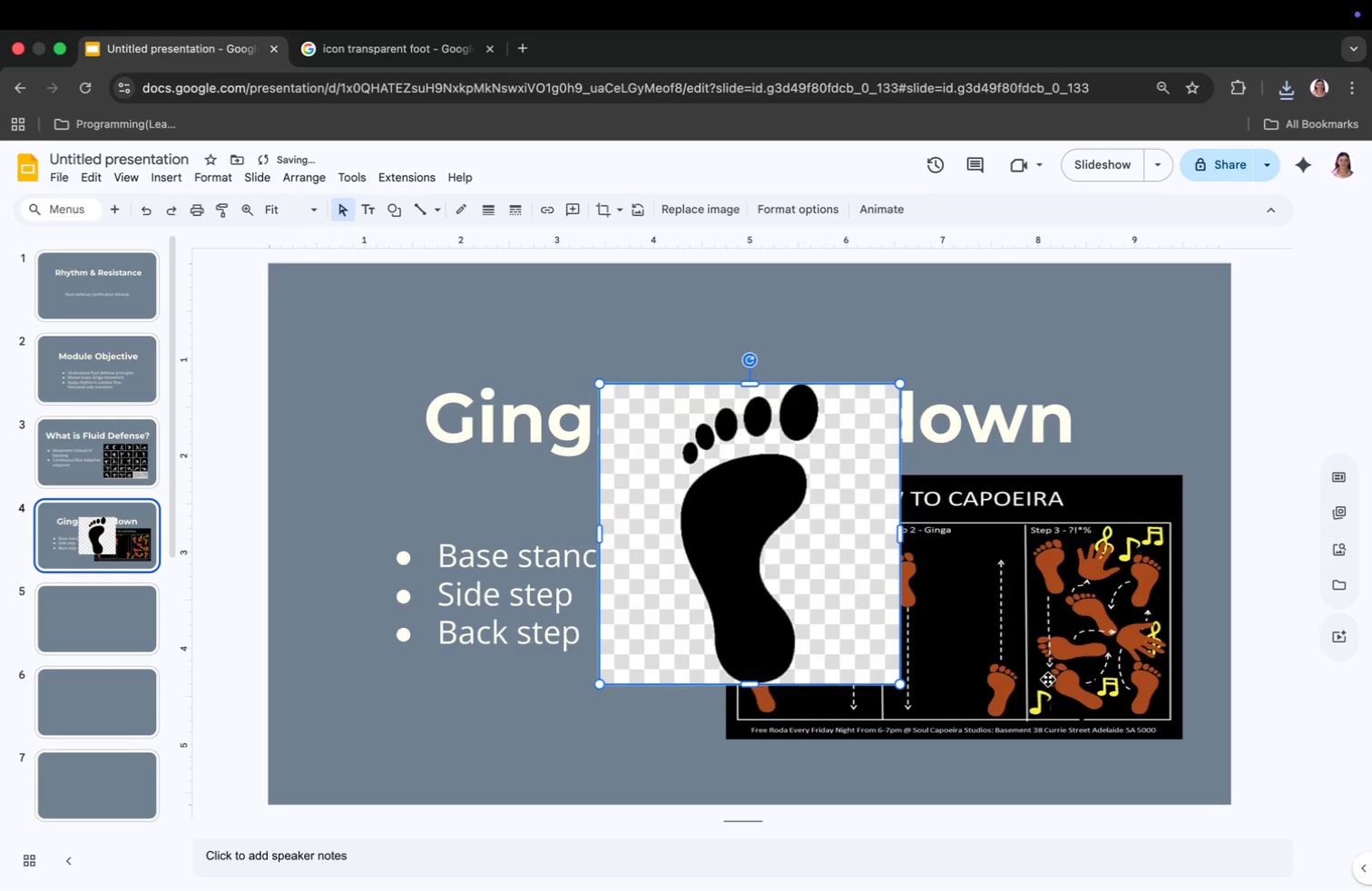 
right_click([838, 576])
 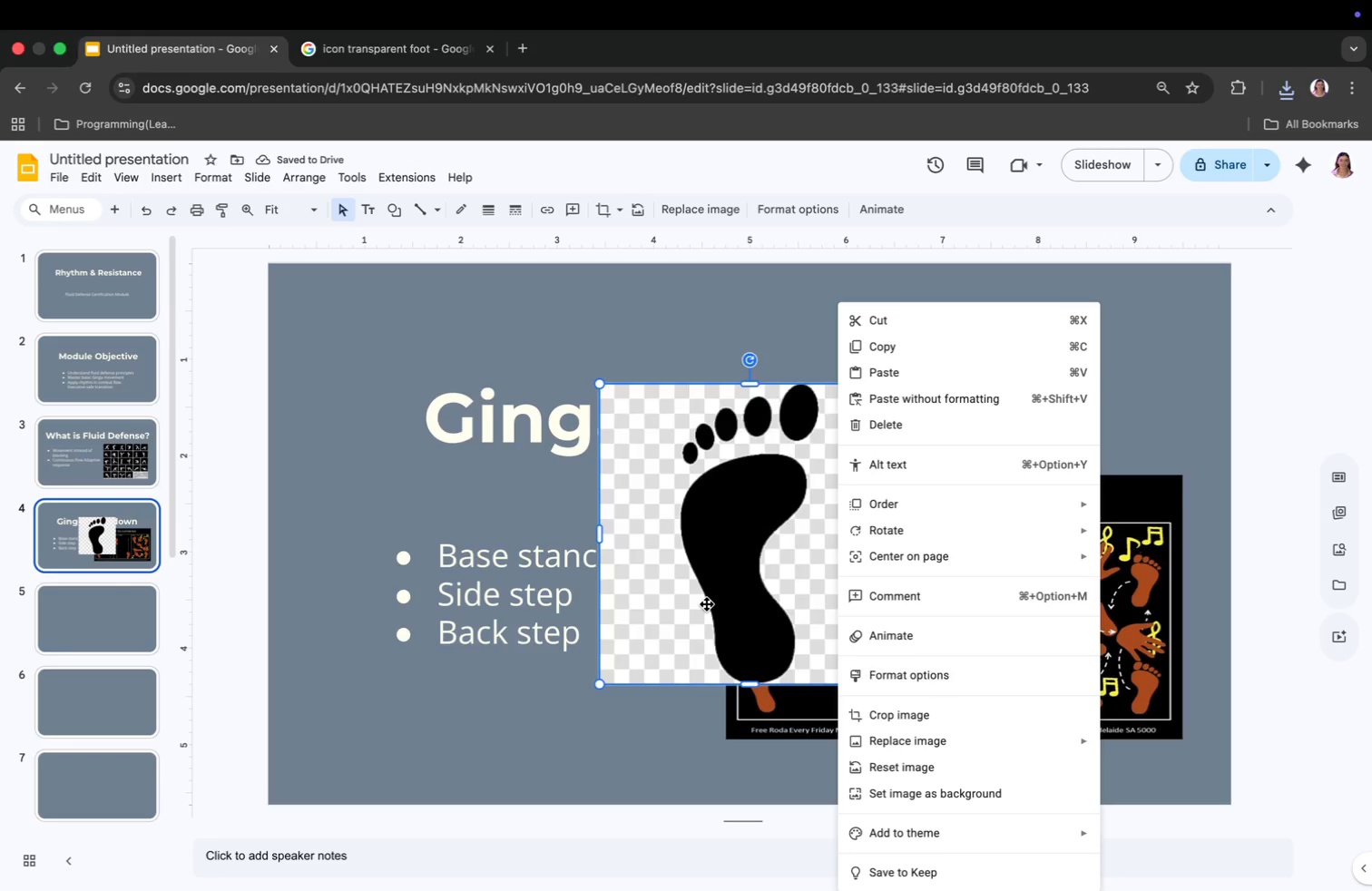 
wait(5.43)
 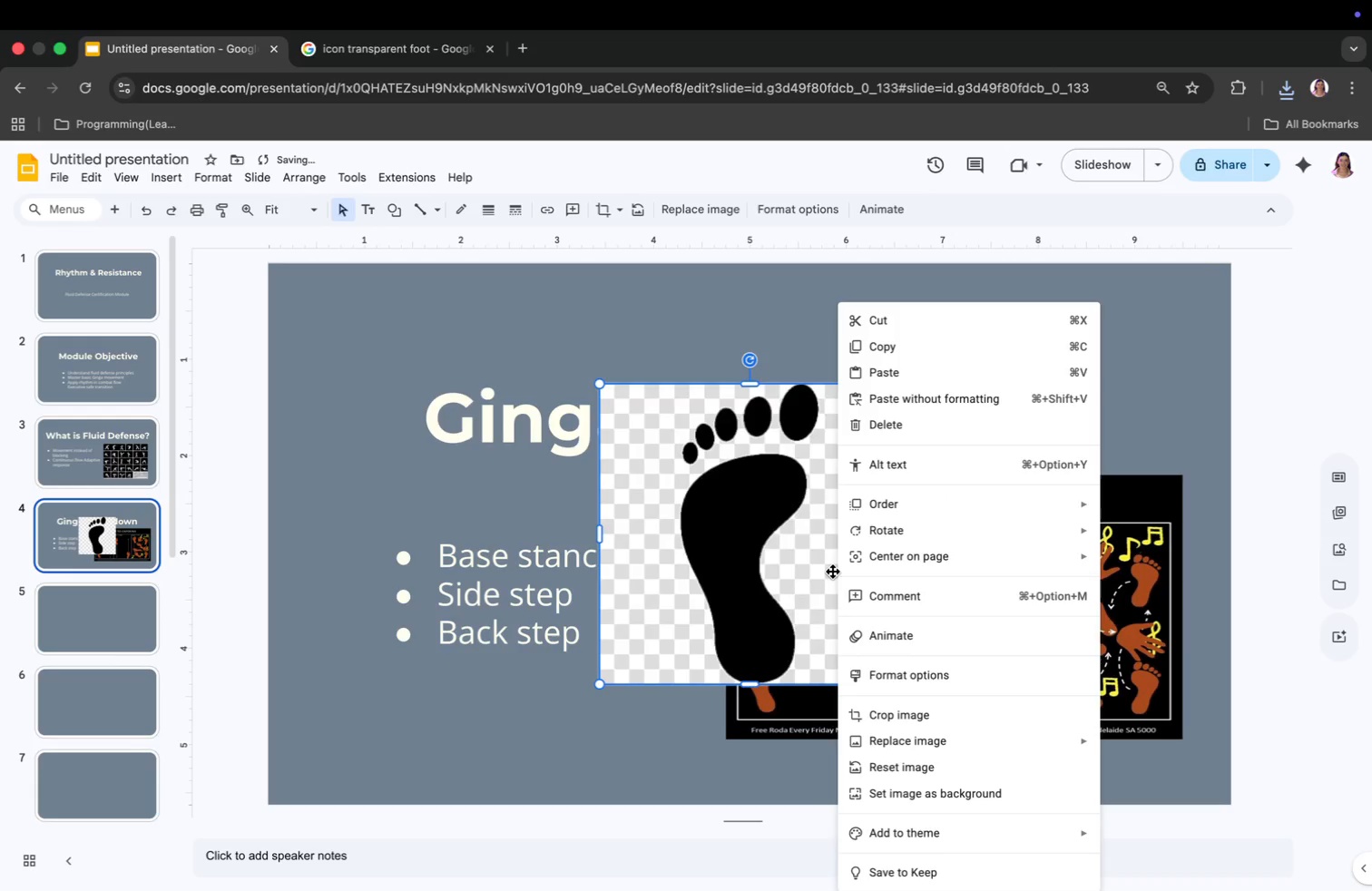 
left_click([769, 338])
 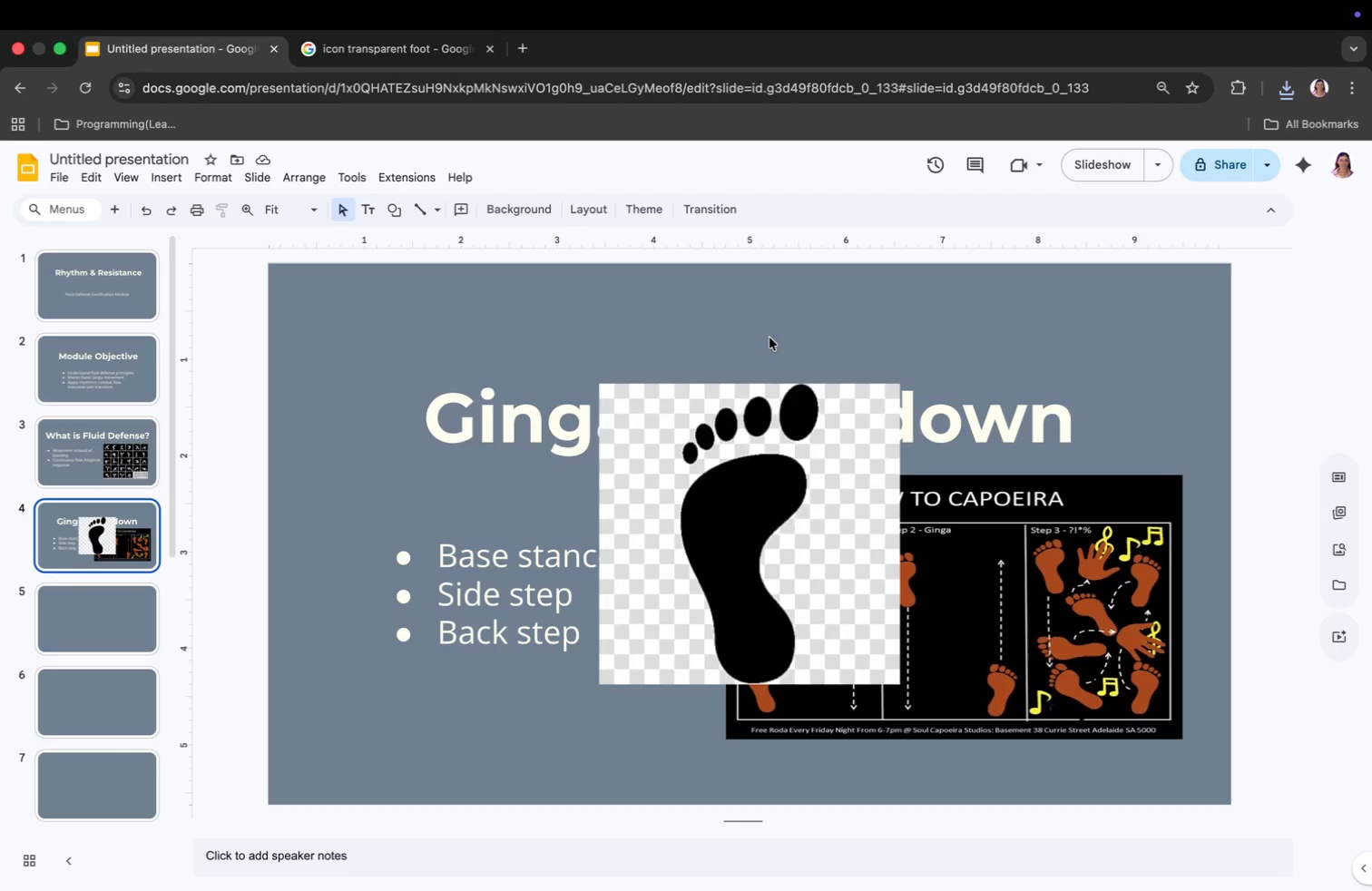 
key(Meta+CommandLeft)
 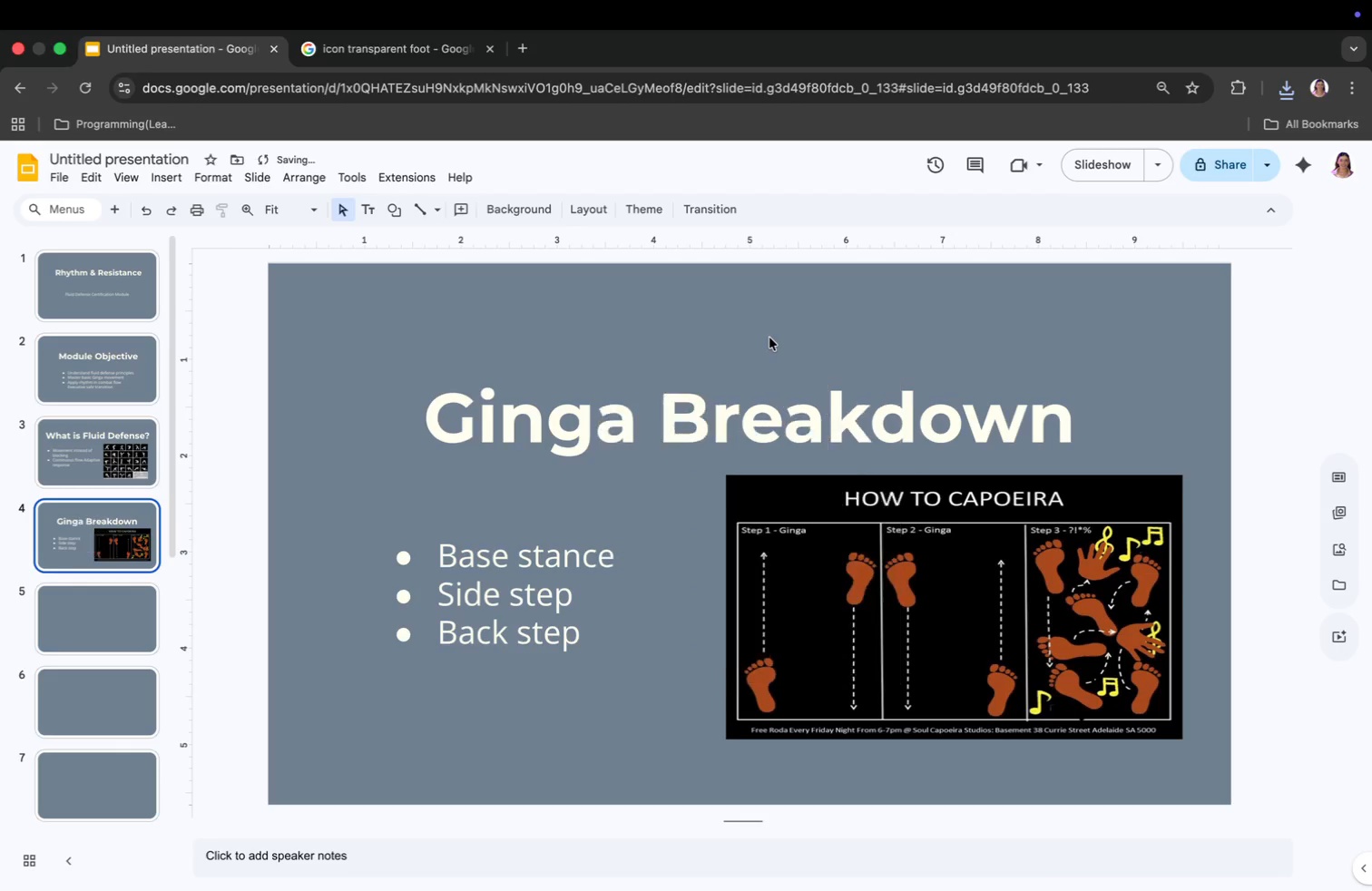 
key(Meta+Z)
 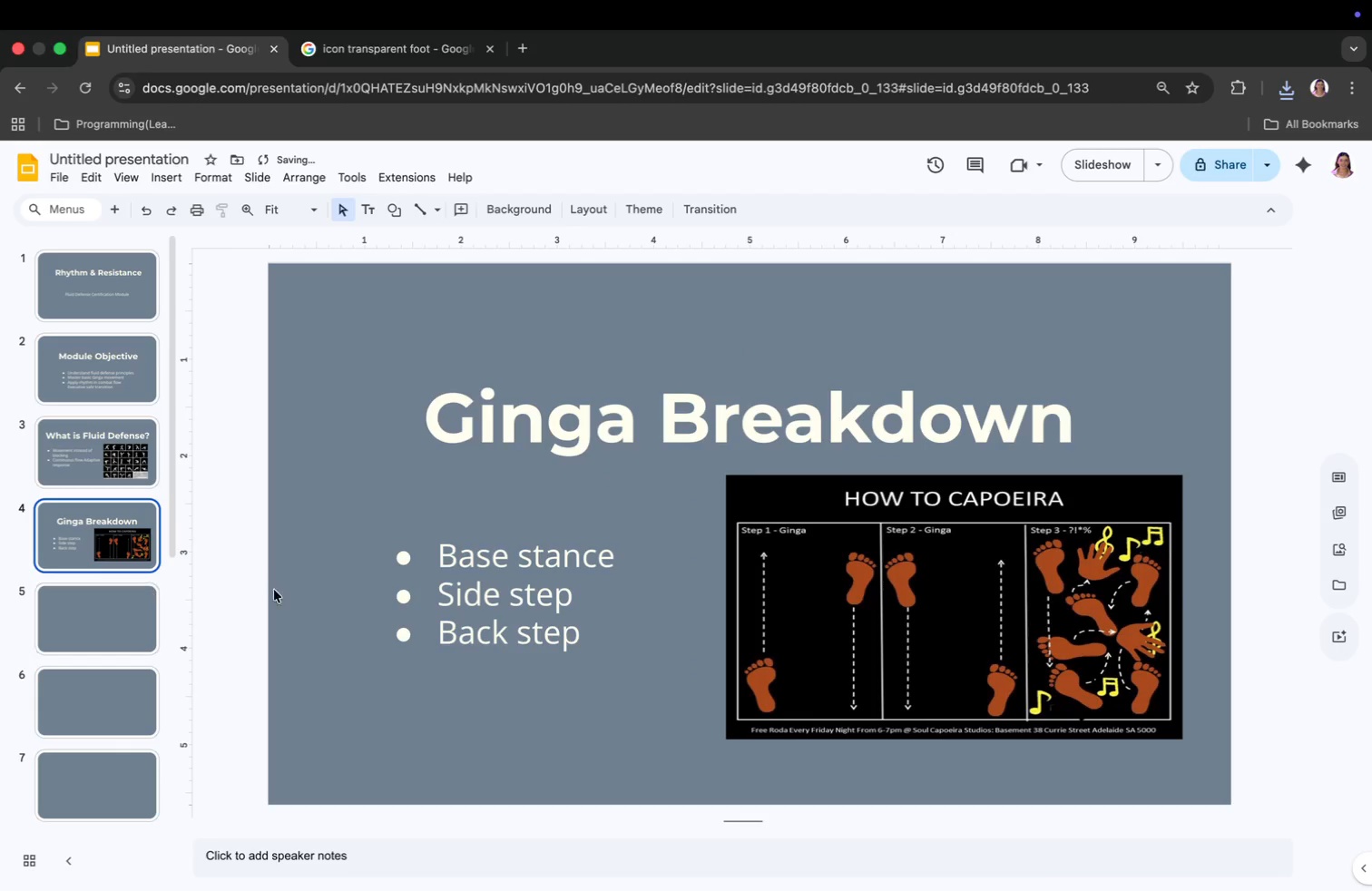 
scroll: coordinate [587, 561], scroll_direction: none, amount: 0.0
 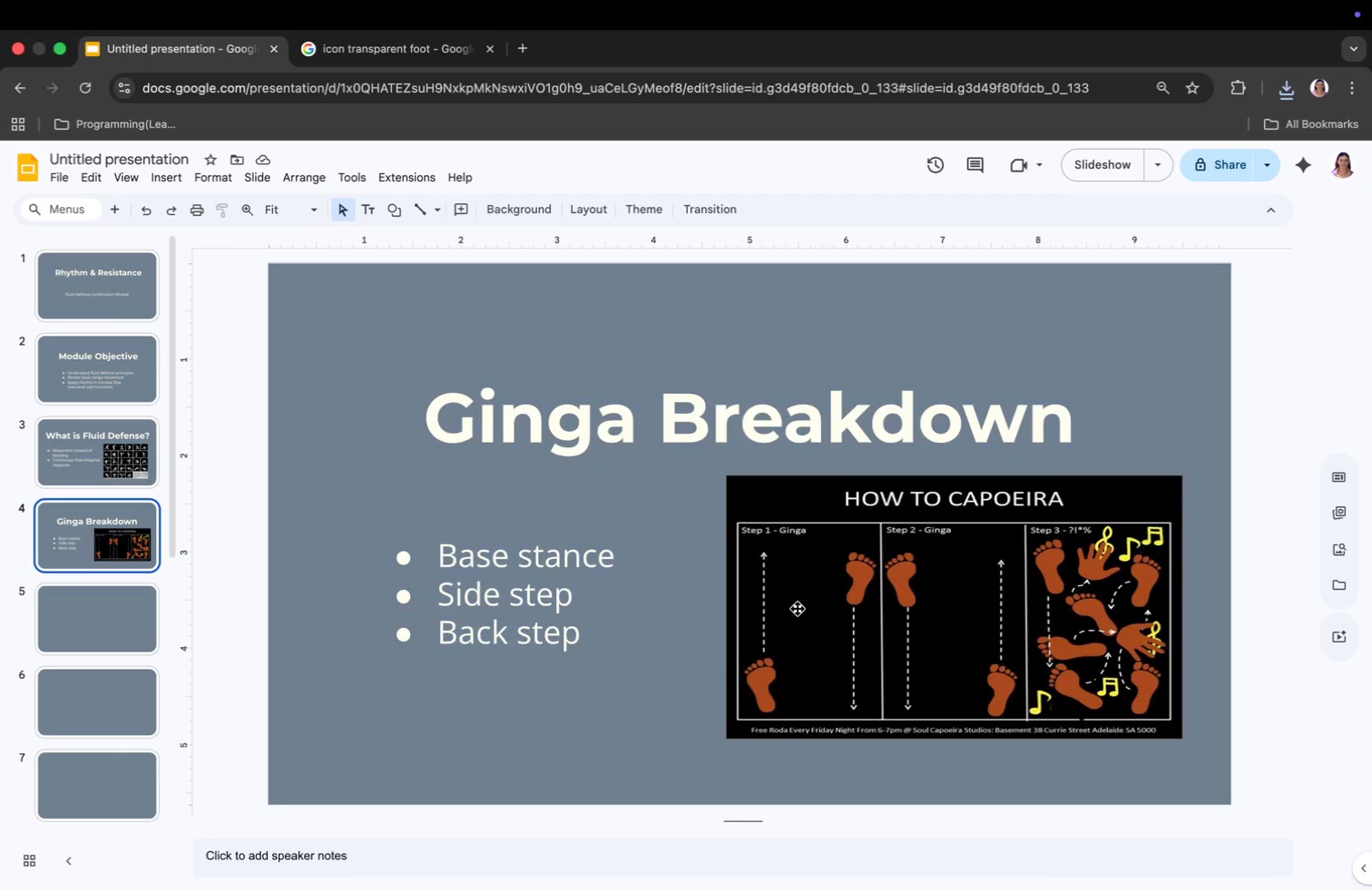 
wait(6.76)
 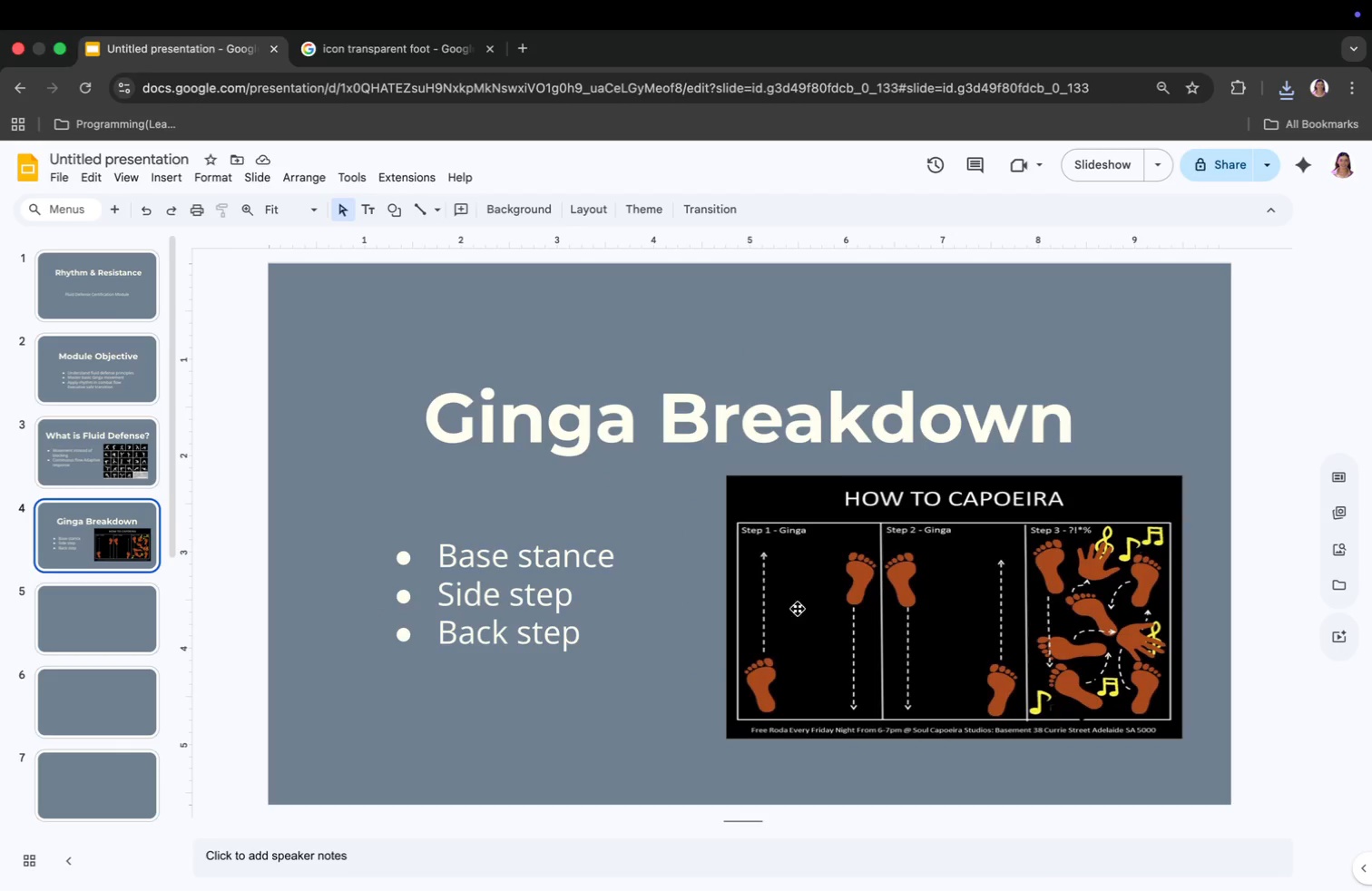 
left_click([61, 545])
 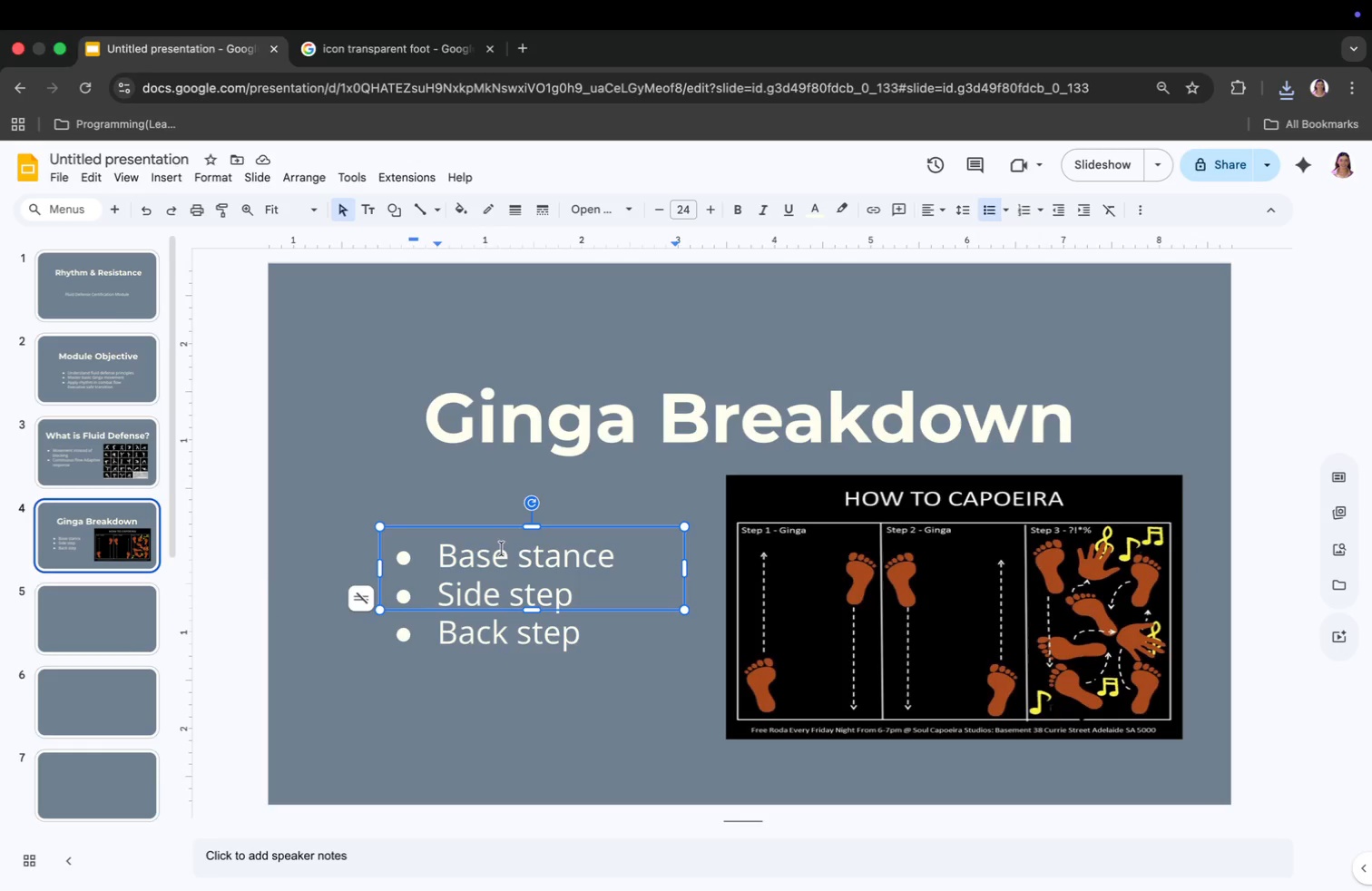 
left_click([558, 423])
 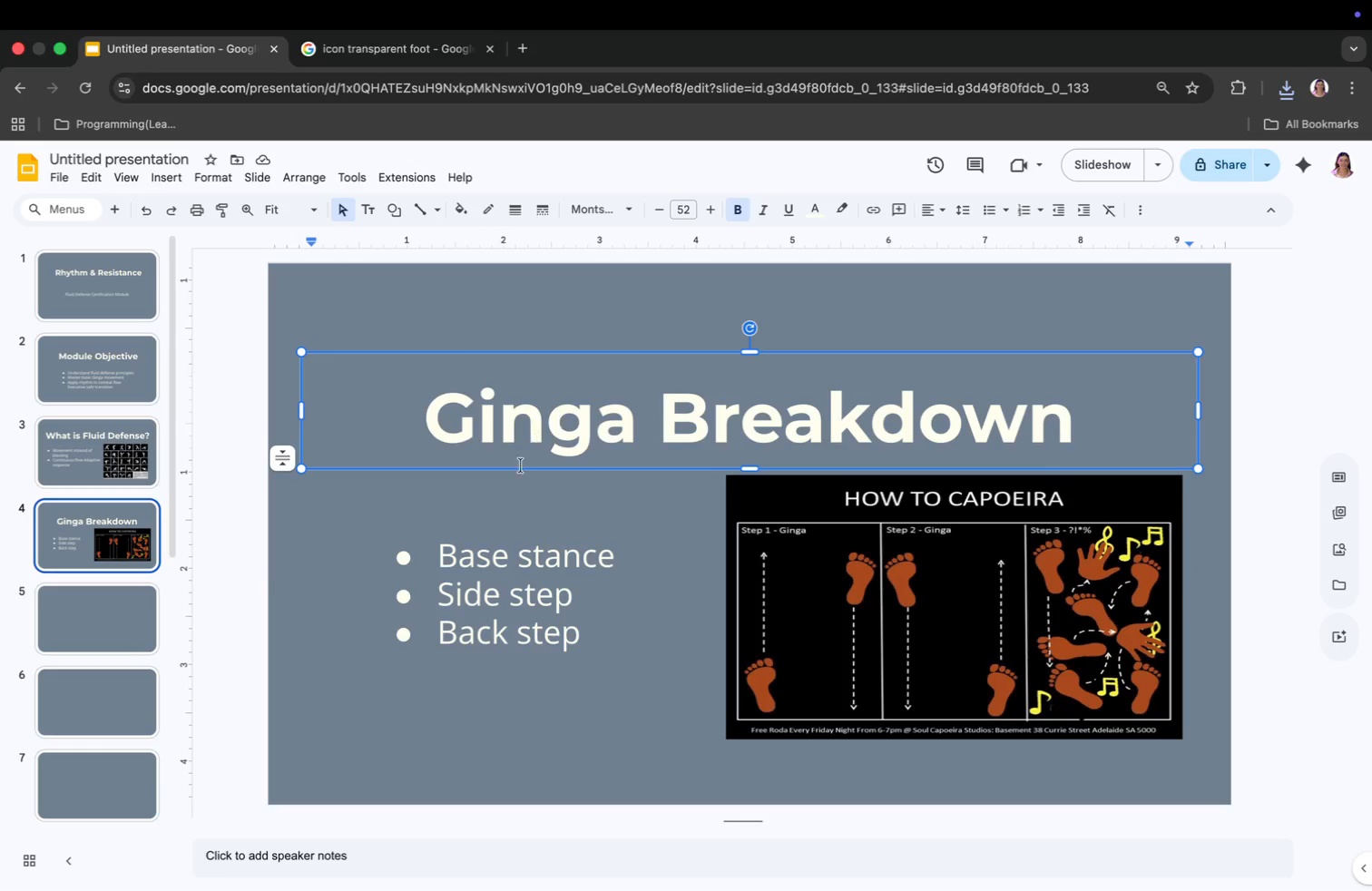 
left_click([488, 585])
 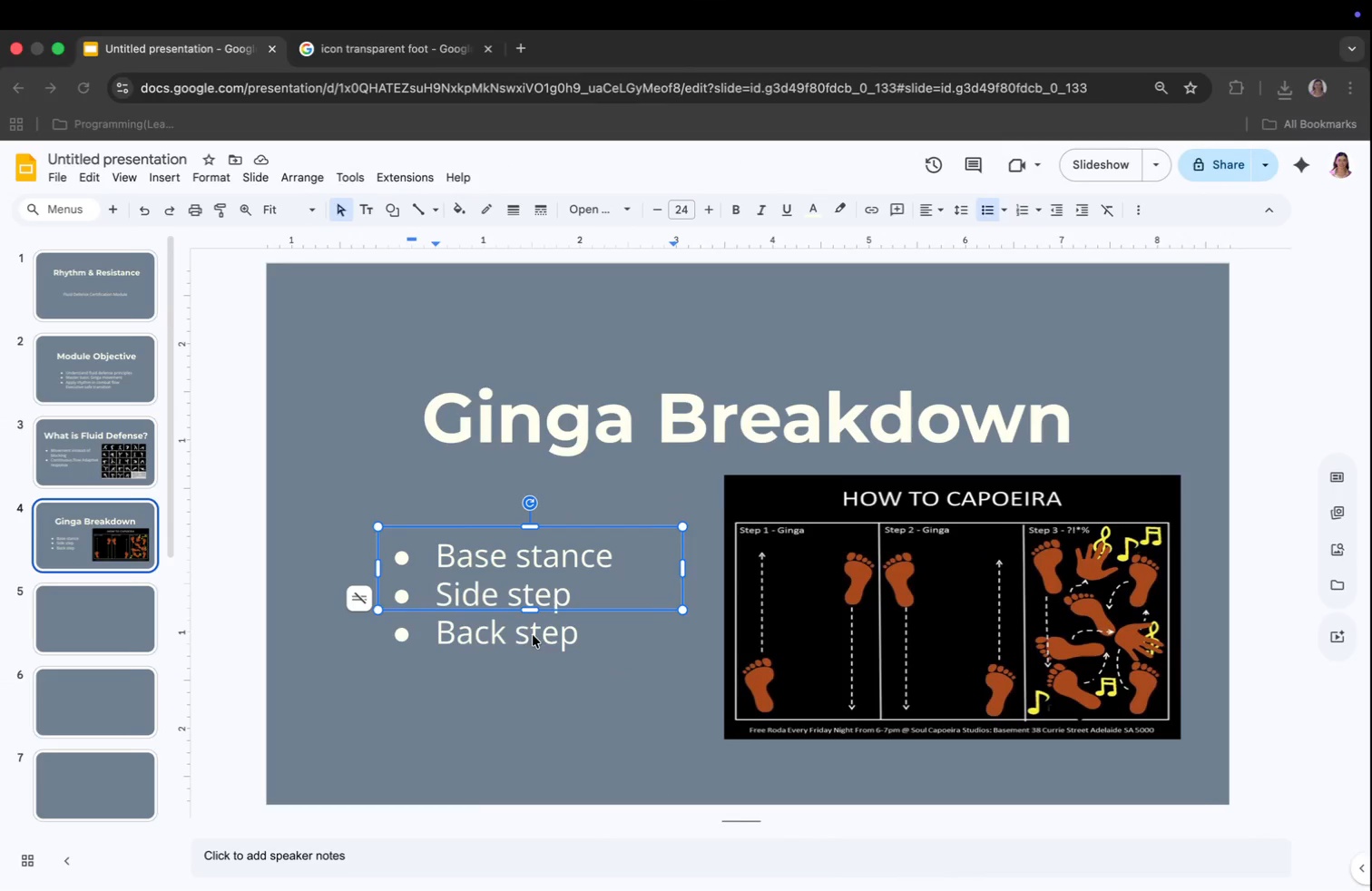 
wait(5.29)
 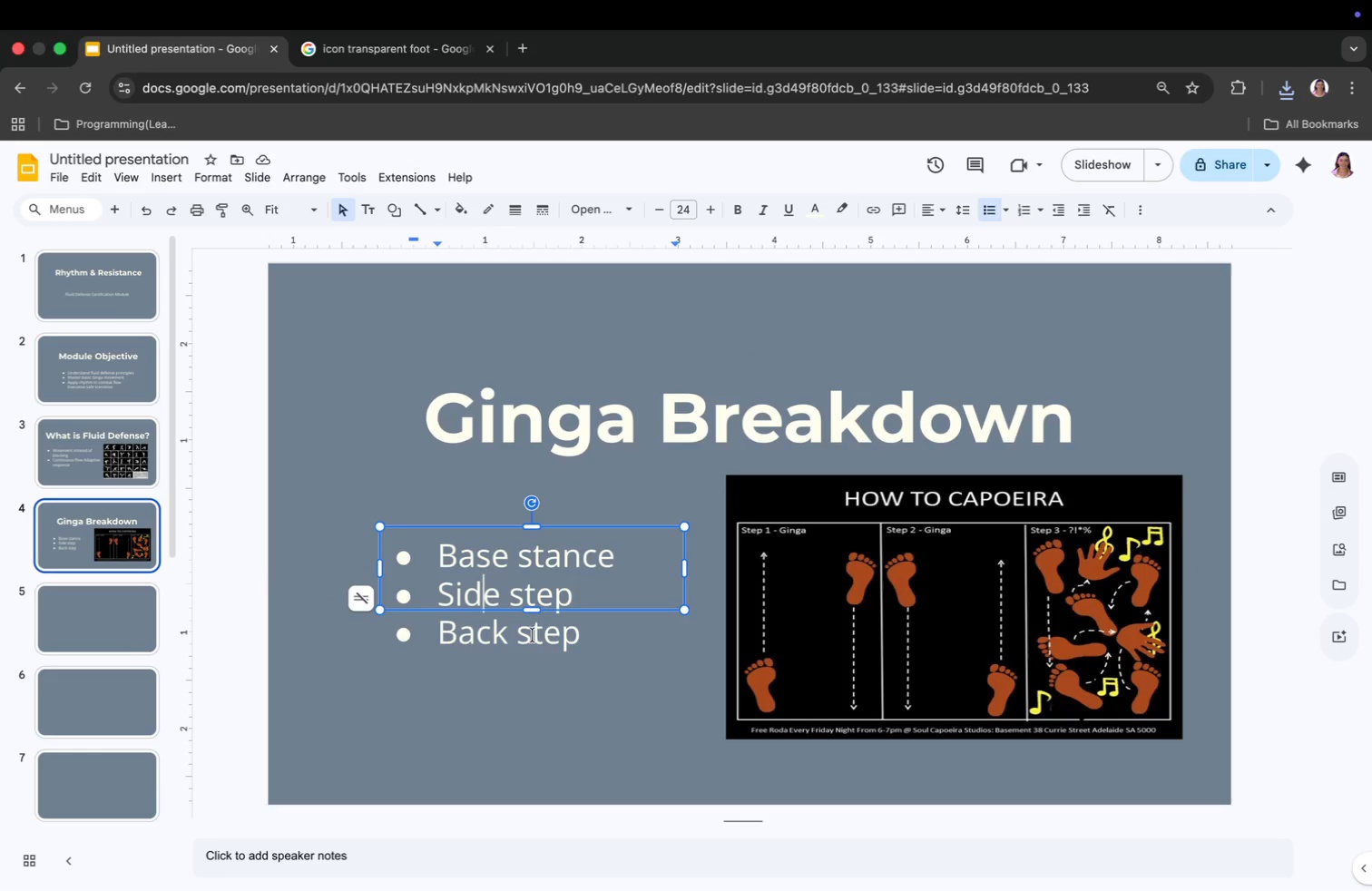 
left_click([119, 622])
 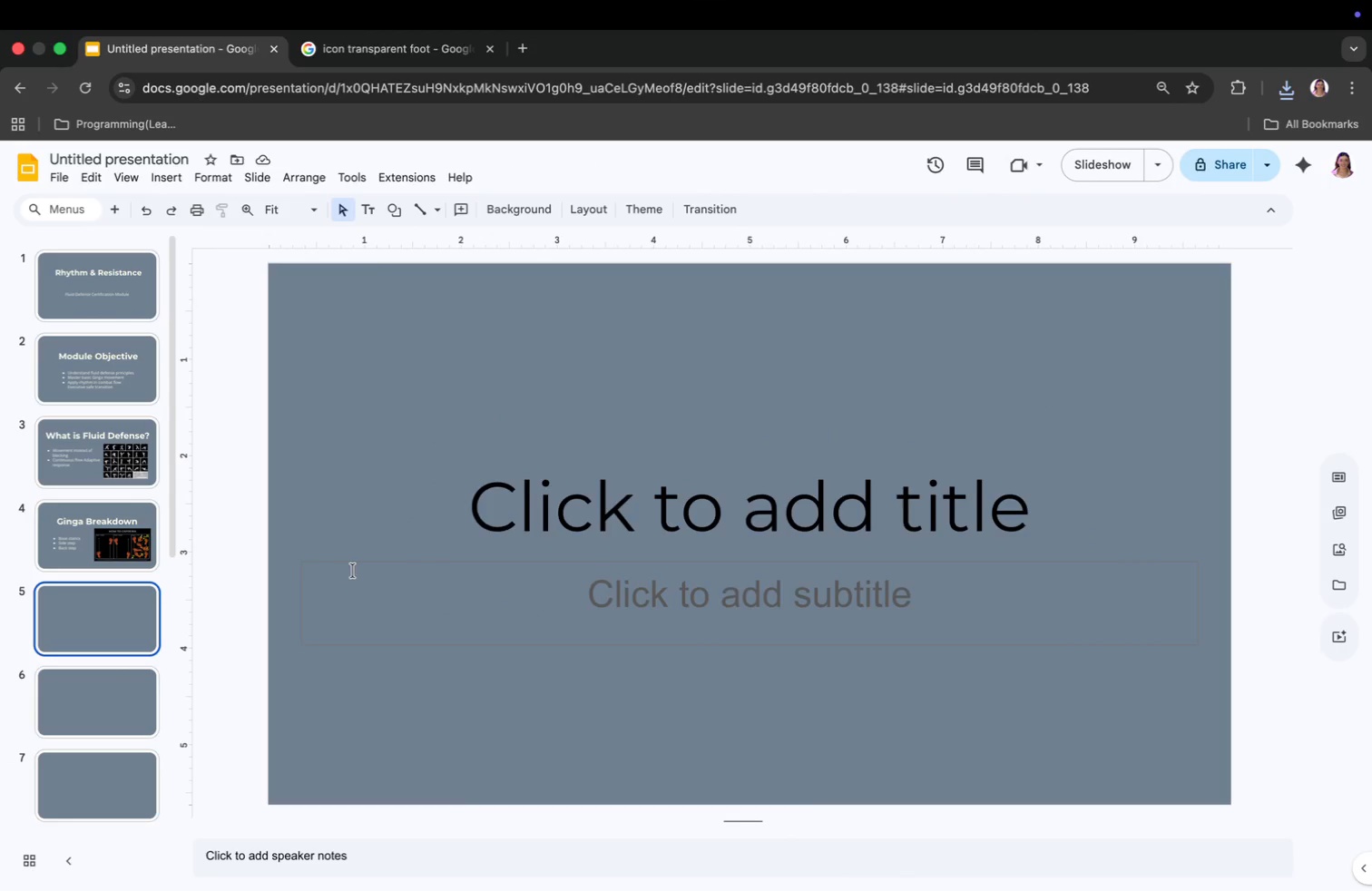 
left_click([114, 297])
 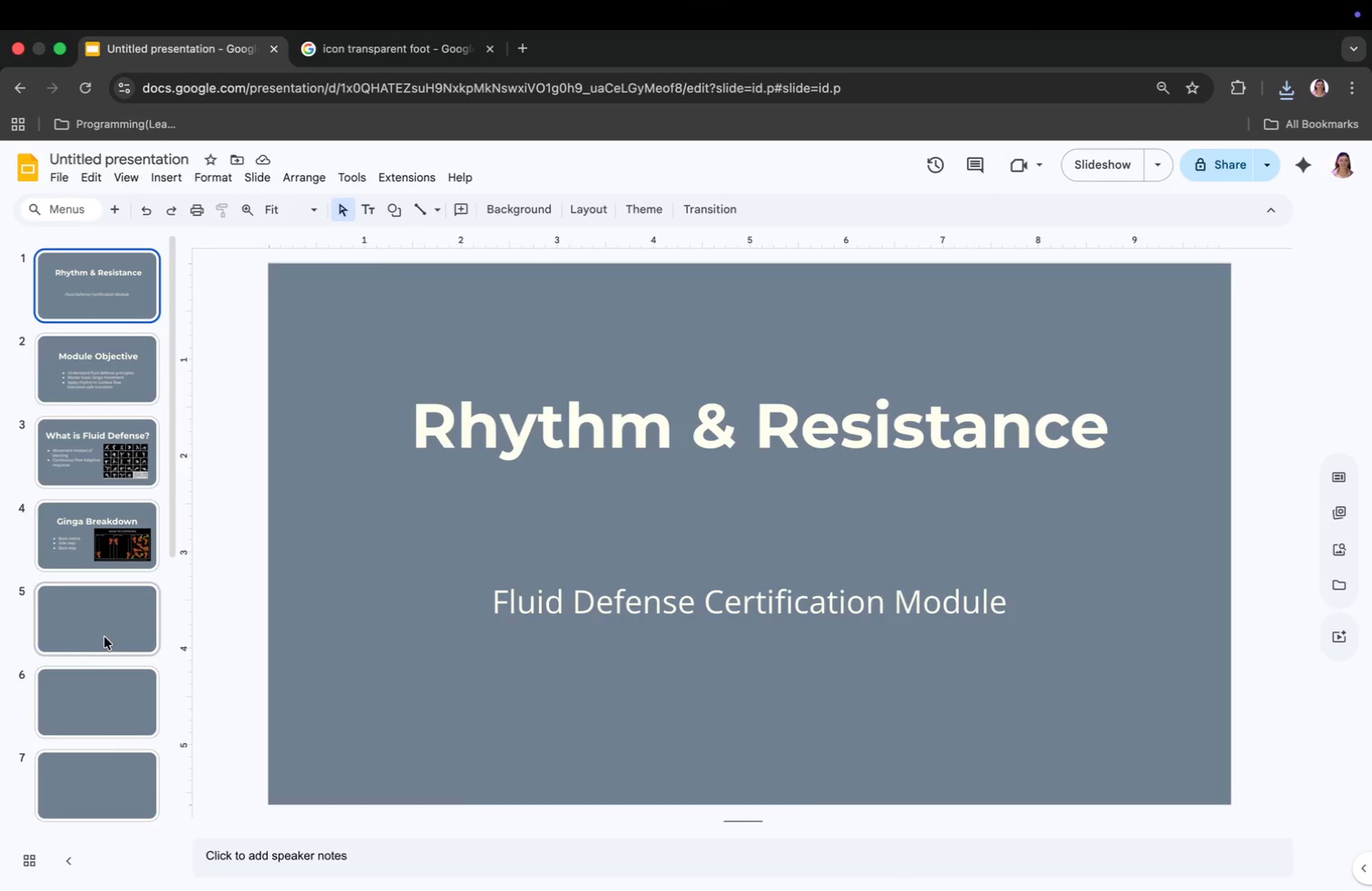 
left_click([103, 633])
 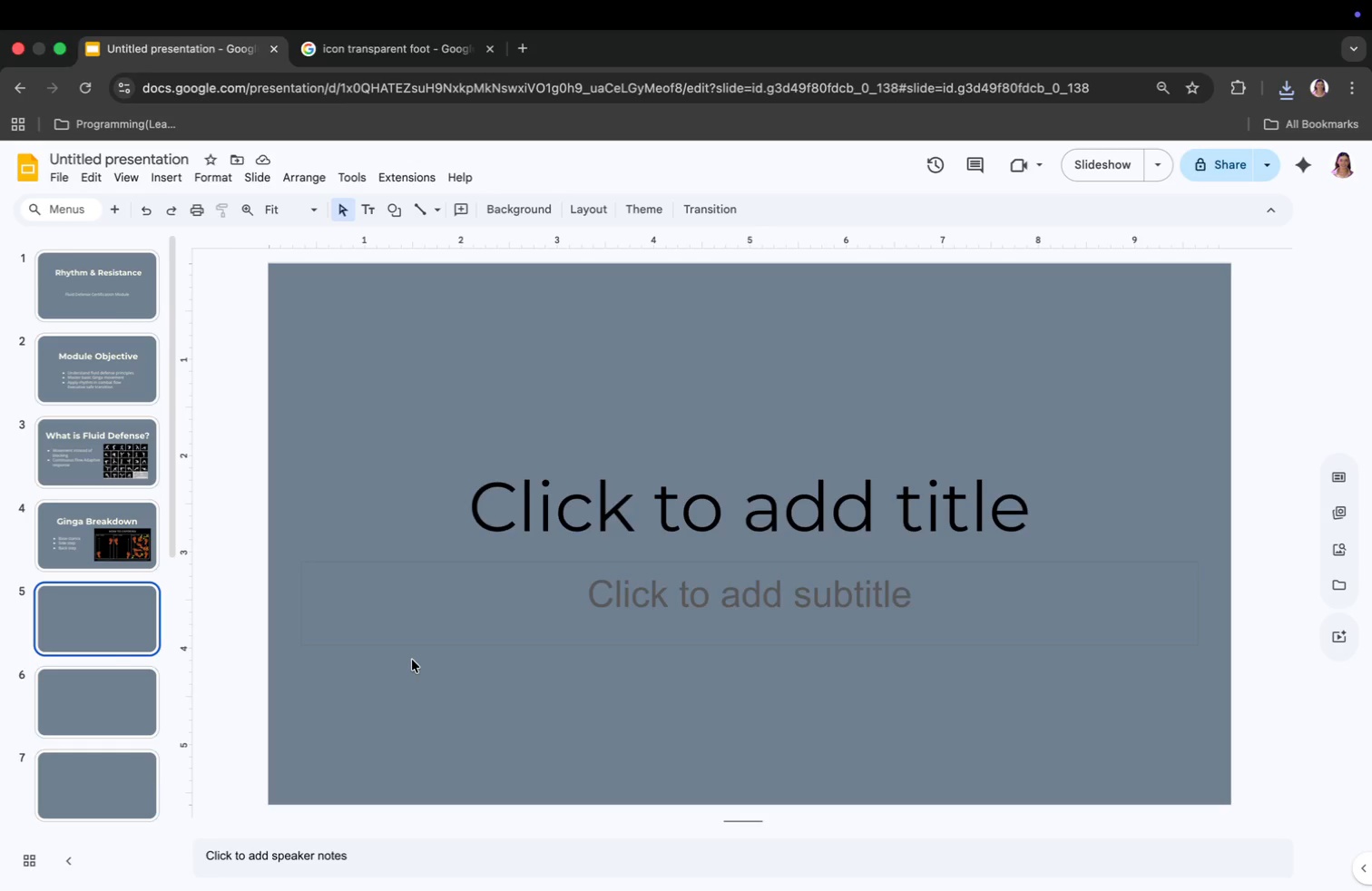 
wait(5.12)
 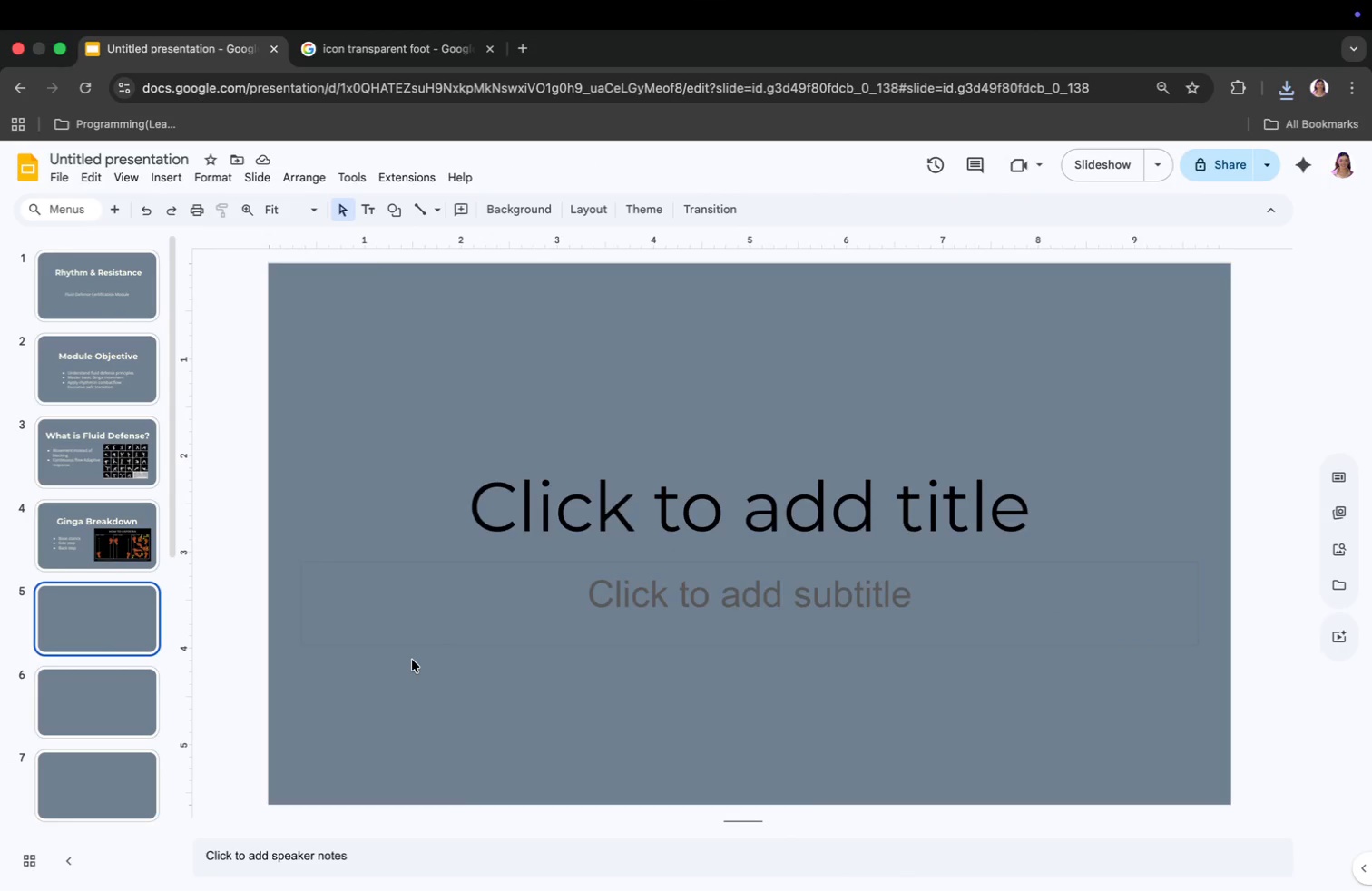 
left_click([616, 484])
 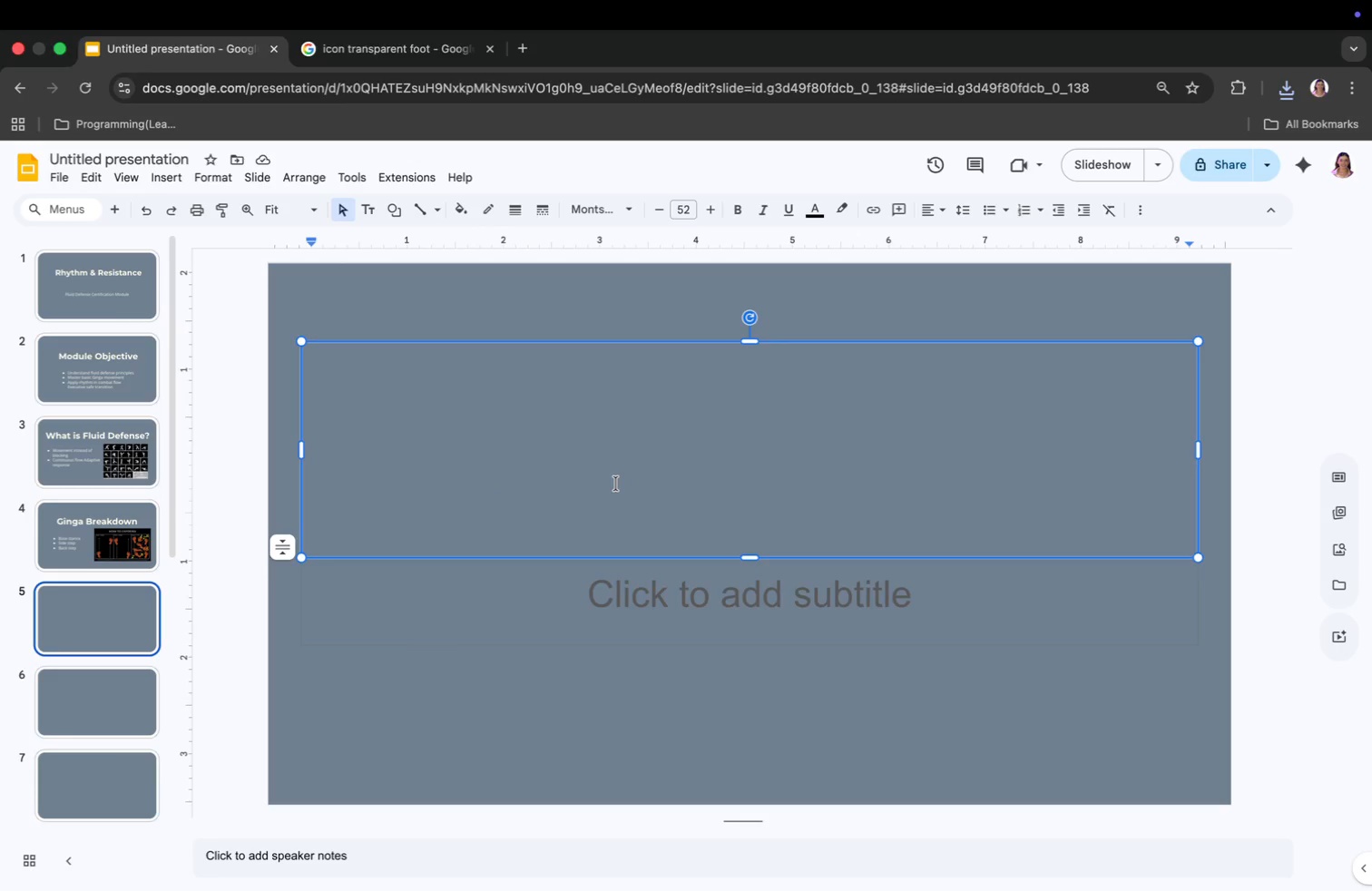 
scroll: coordinate [611, 468], scroll_direction: up, amount: 6.0
 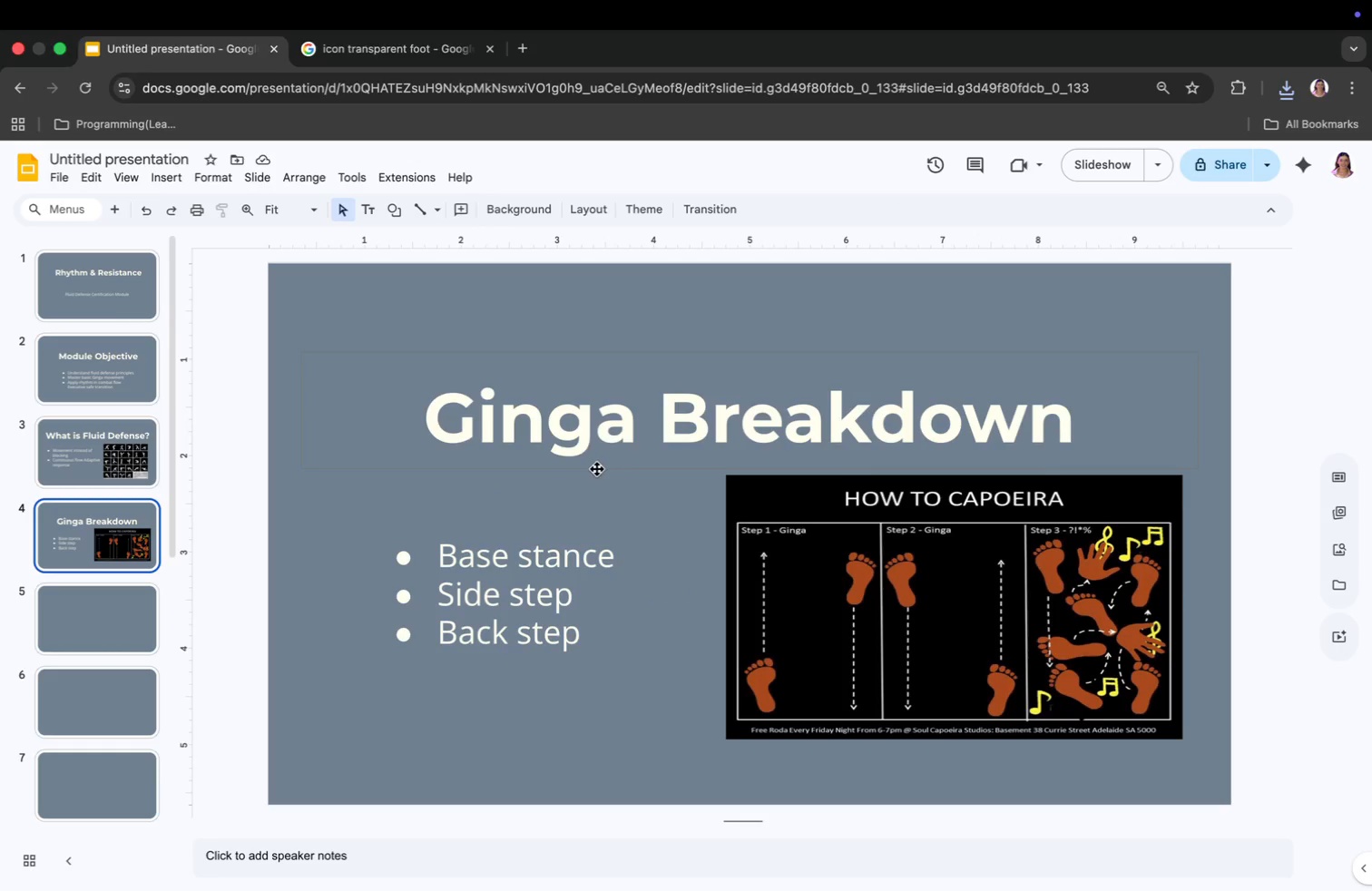 
left_click([140, 587])
 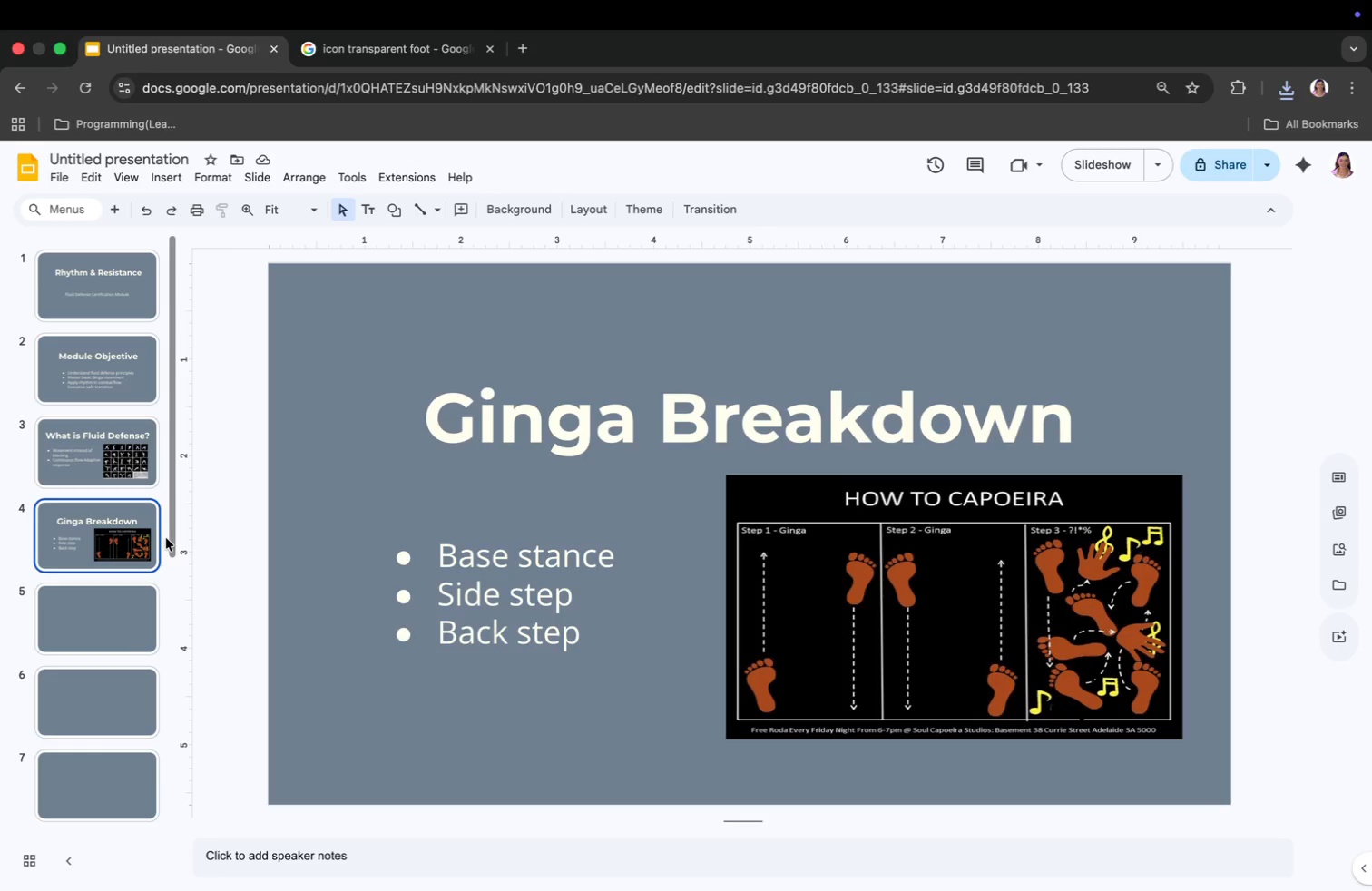 
wait(5.65)
 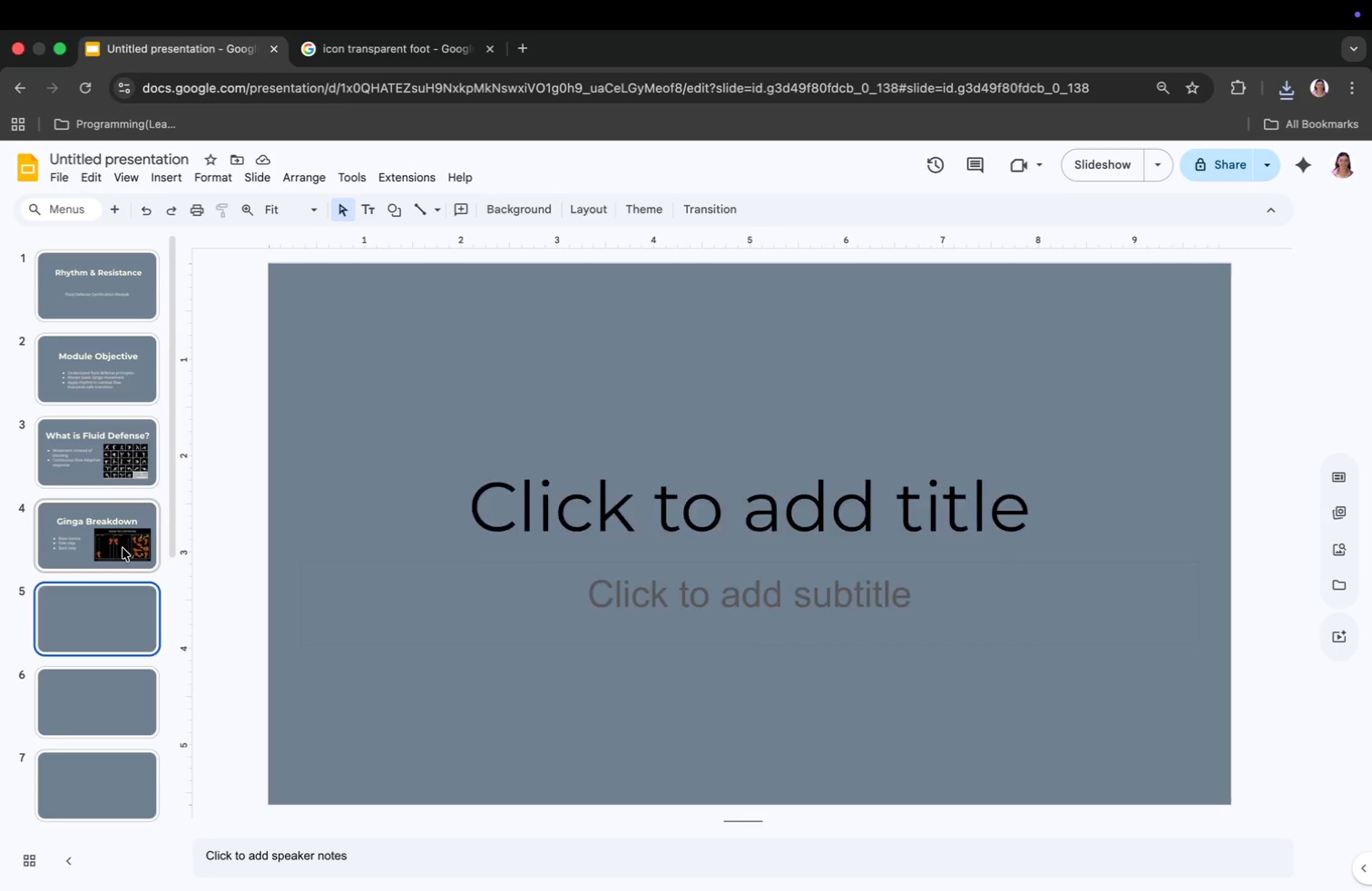 
key(ArrowDown)
 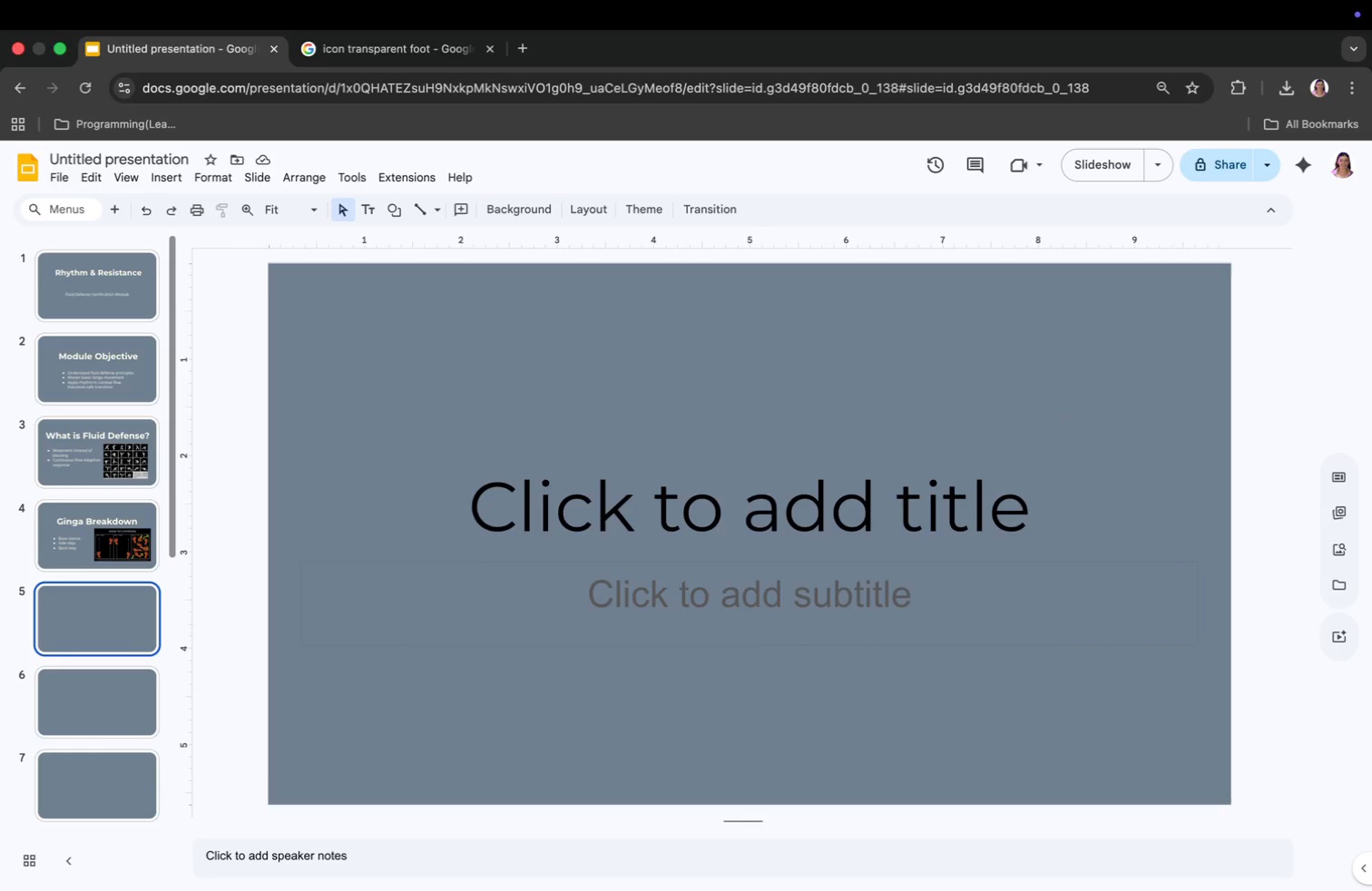 
key(ArrowUp)
 